 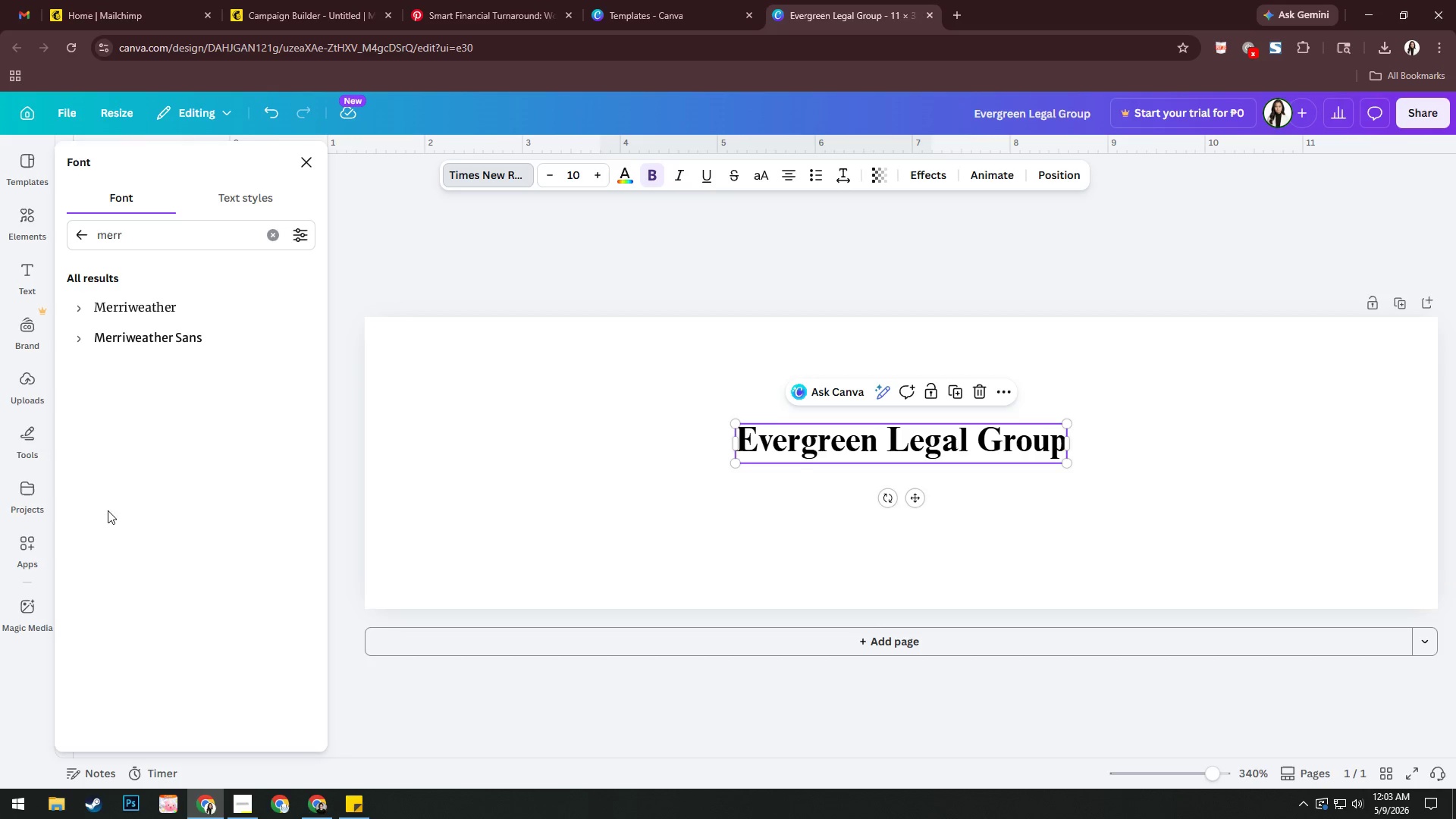 
left_click_drag(start_coordinate=[1063, 460], to_coordinate=[1350, 548])
 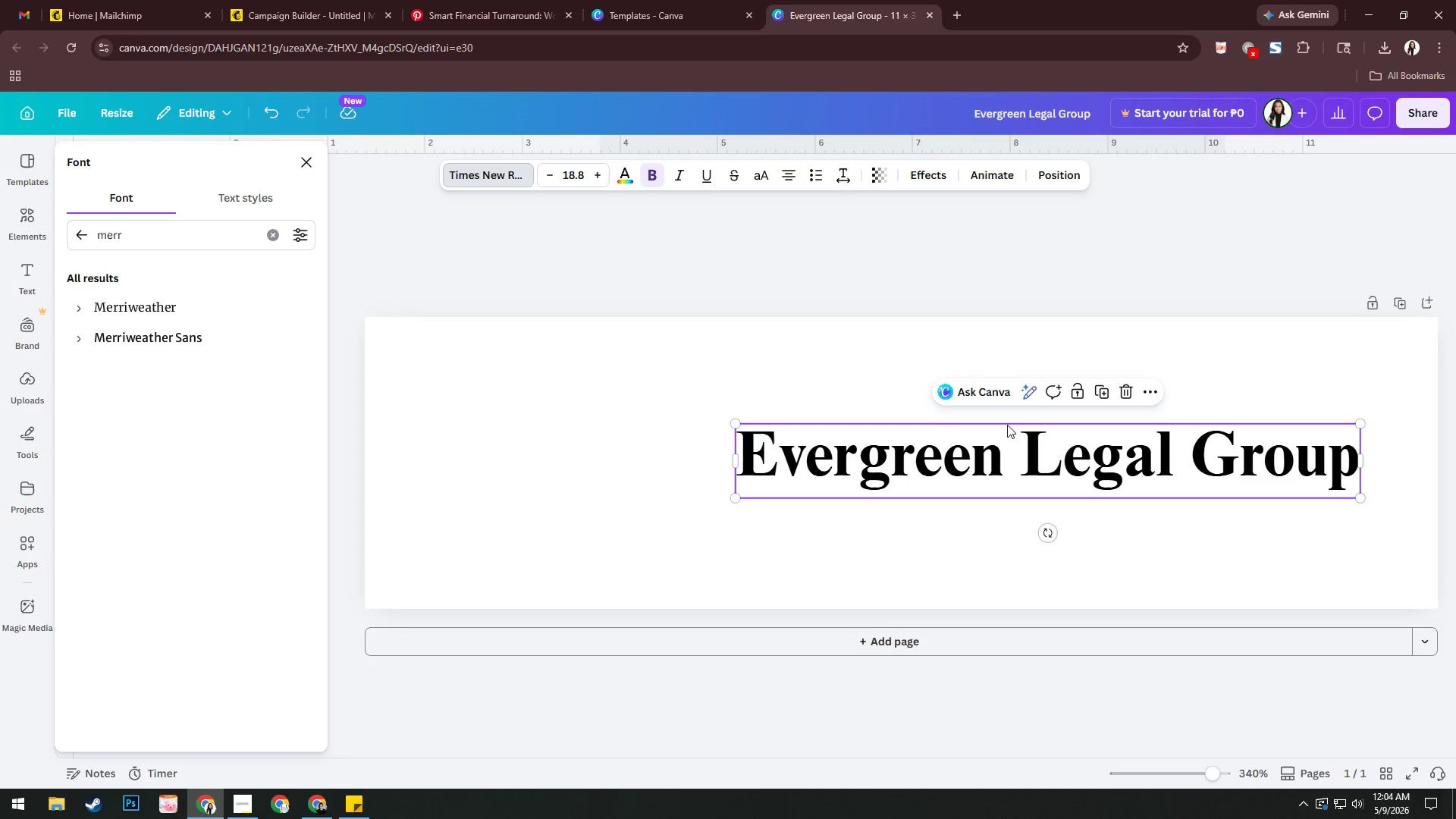 
left_click_drag(start_coordinate=[1020, 447], to_coordinate=[713, 438])
 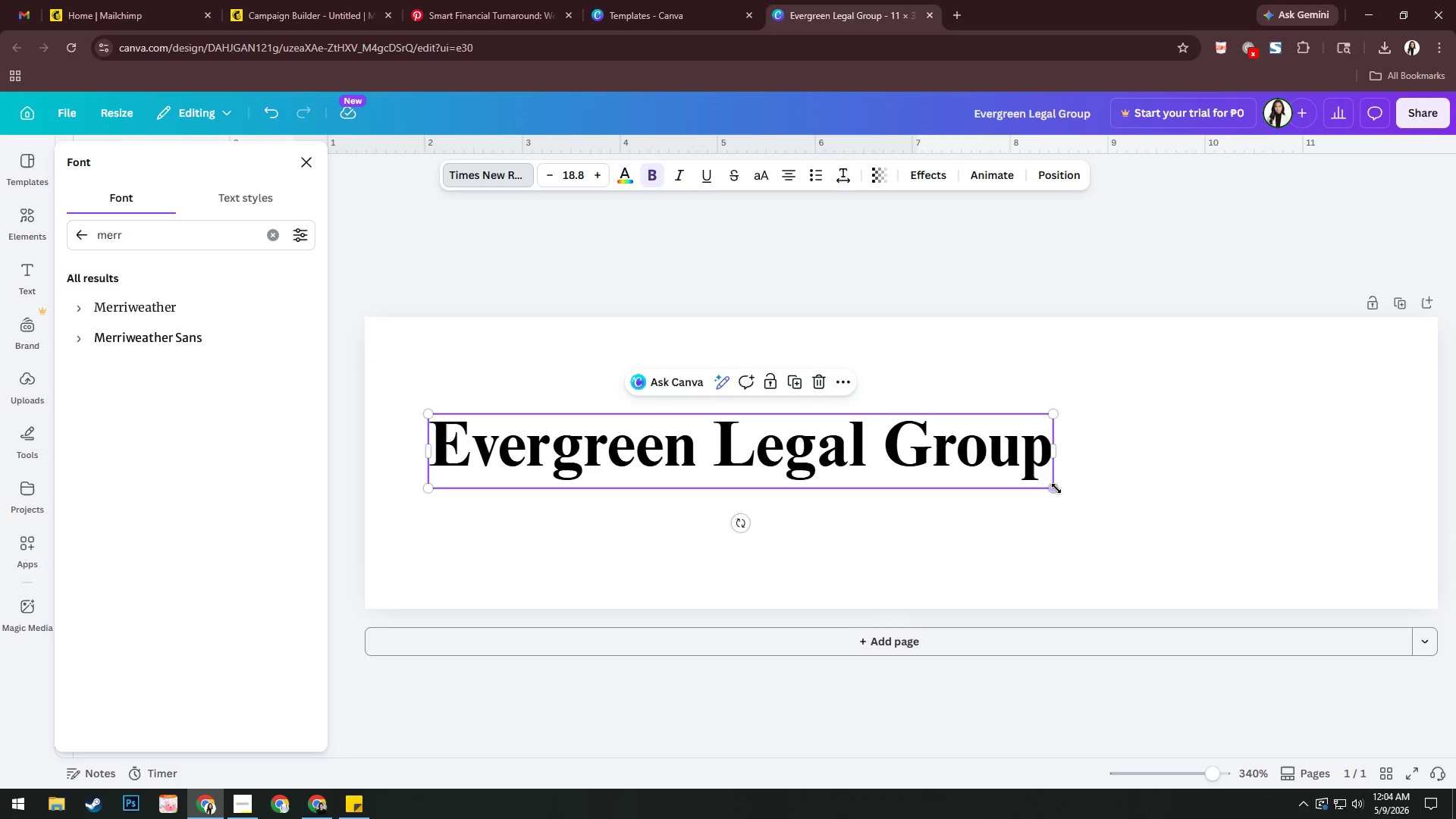 
left_click_drag(start_coordinate=[1055, 487], to_coordinate=[1384, 579])
 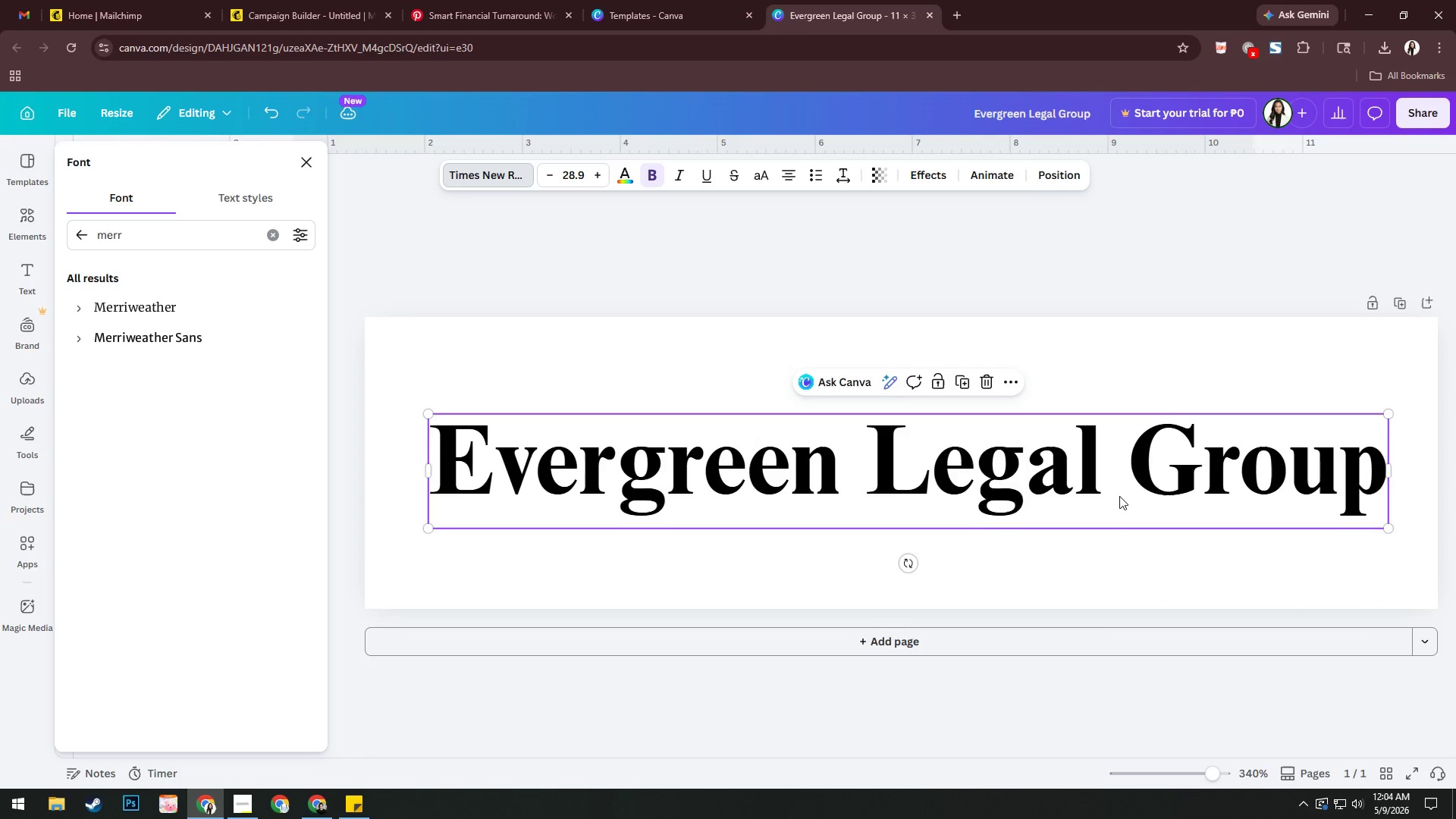 
left_click_drag(start_coordinate=[1119, 494], to_coordinate=[1116, 557])
 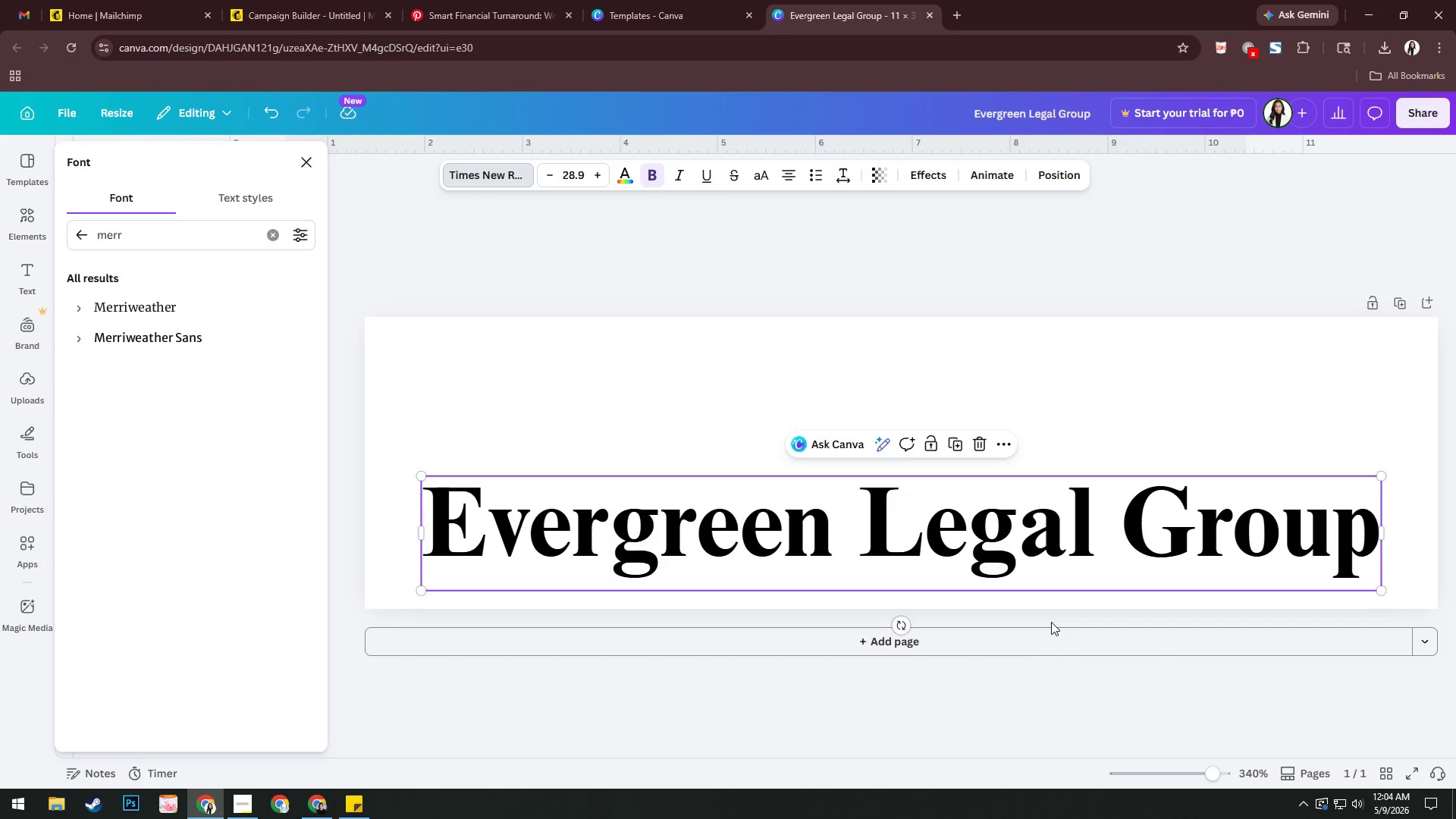 
wait(27.83)
 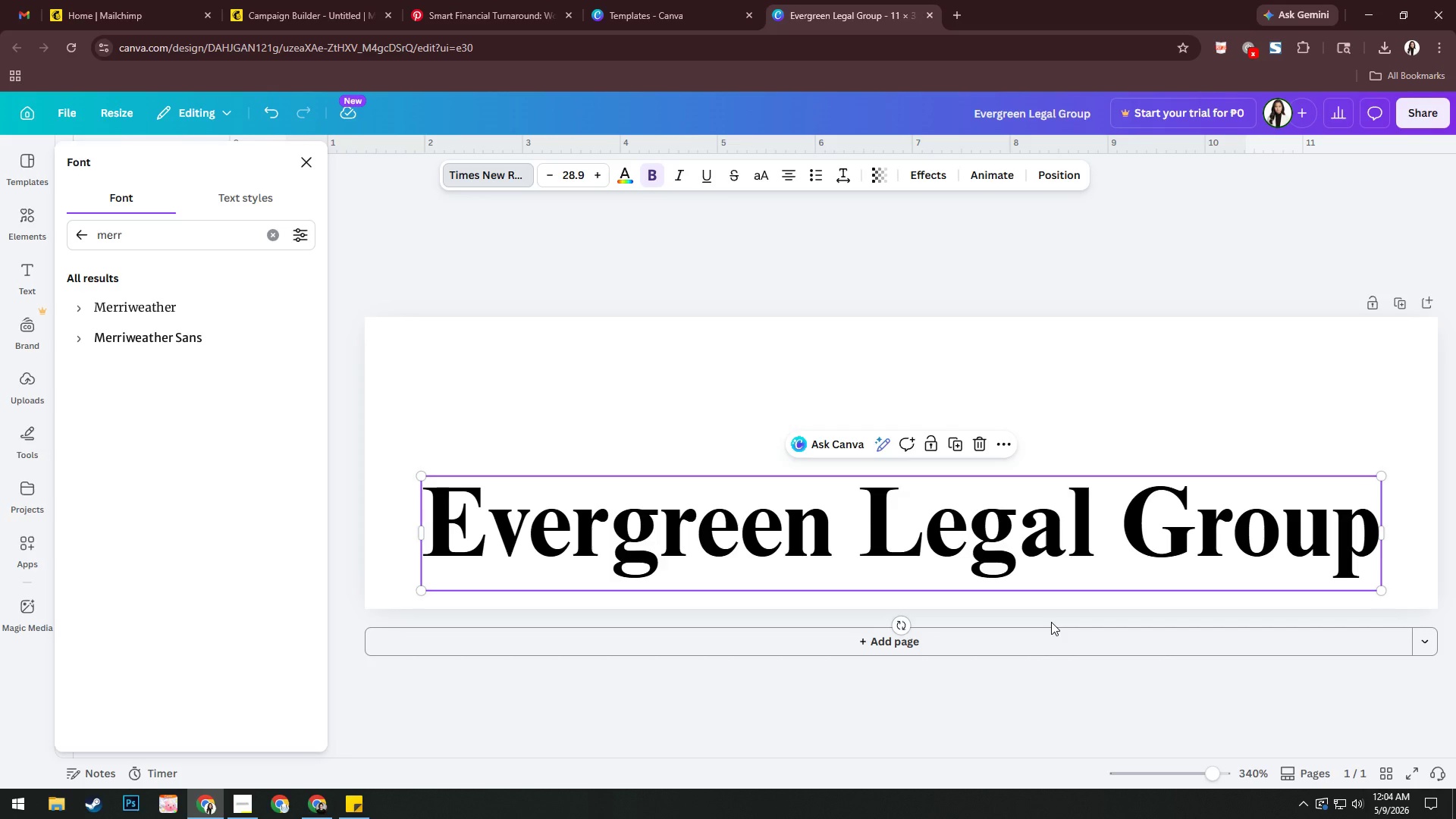 
left_click([194, 231])
 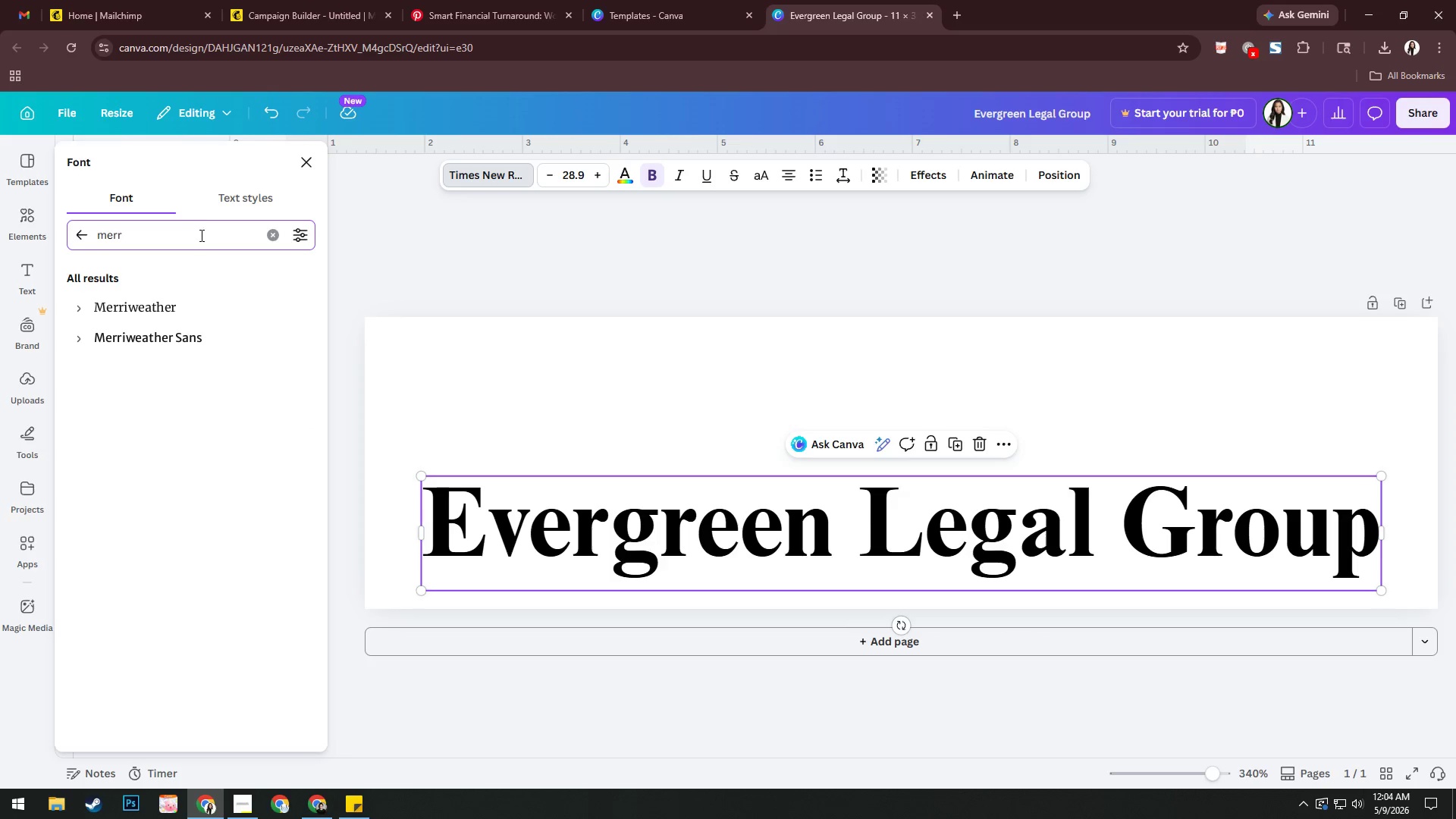 
left_click_drag(start_coordinate=[199, 234], to_coordinate=[6, 243])
 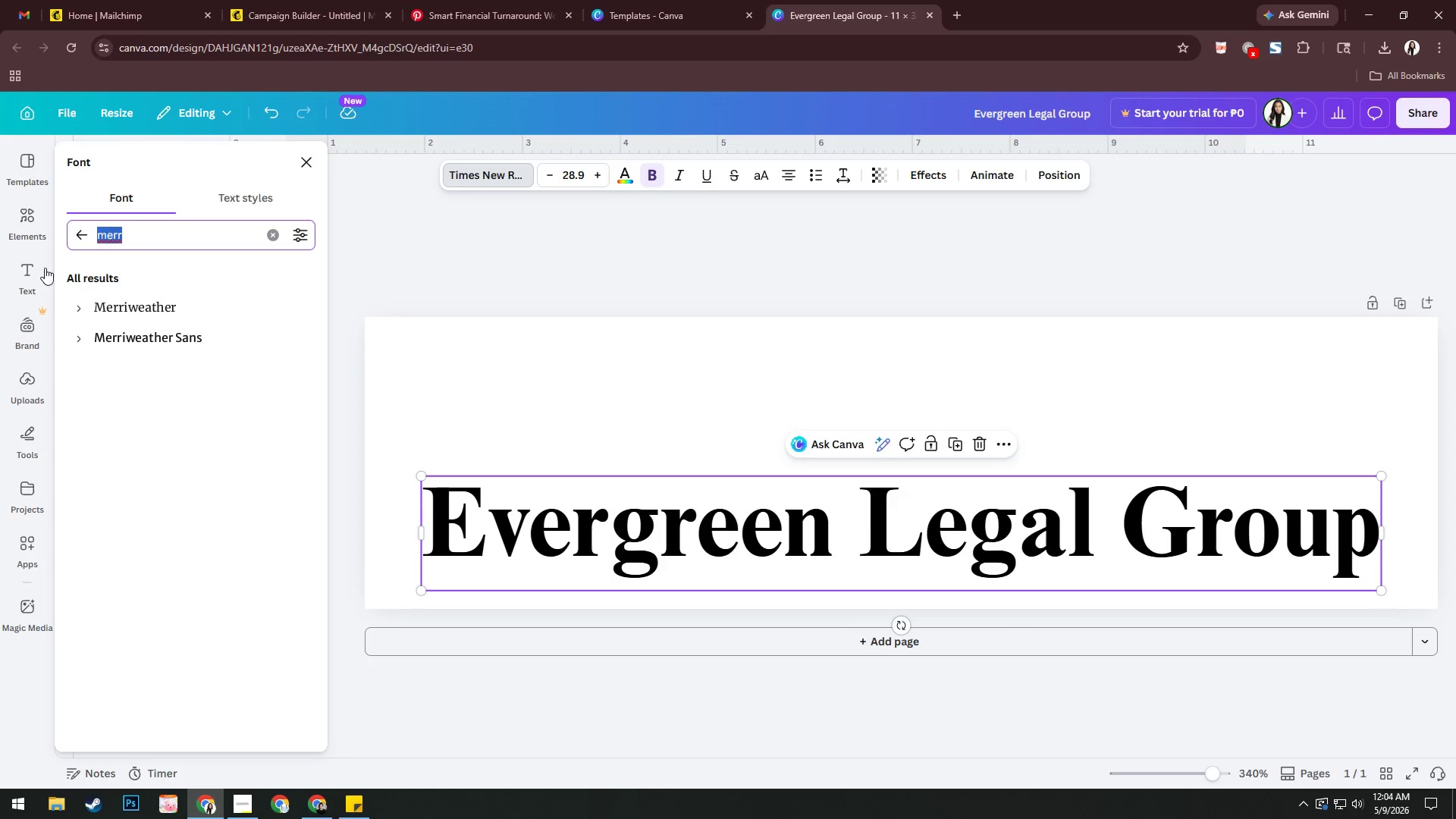 
left_click([26, 223])
 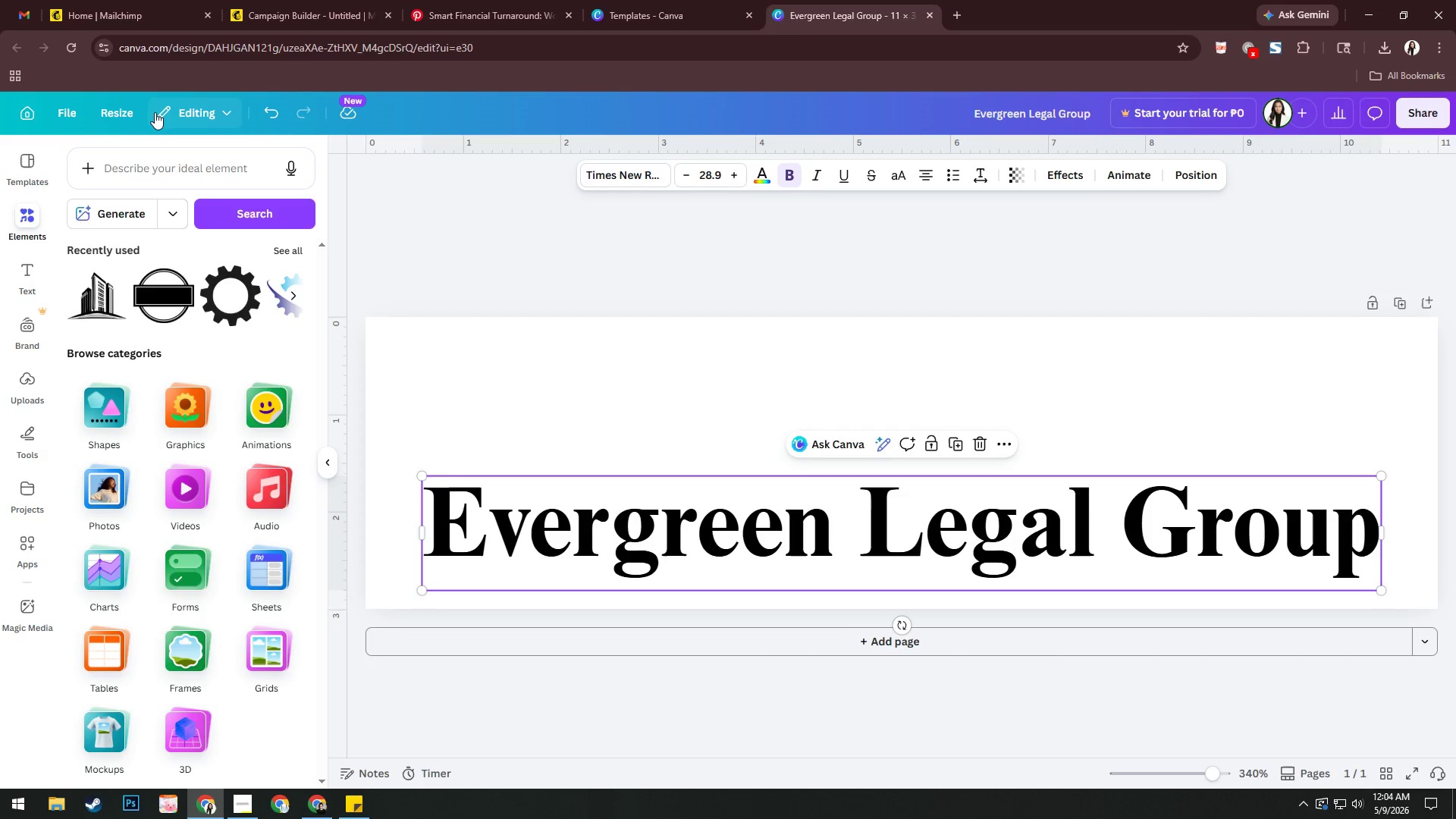 
left_click([165, 174])
 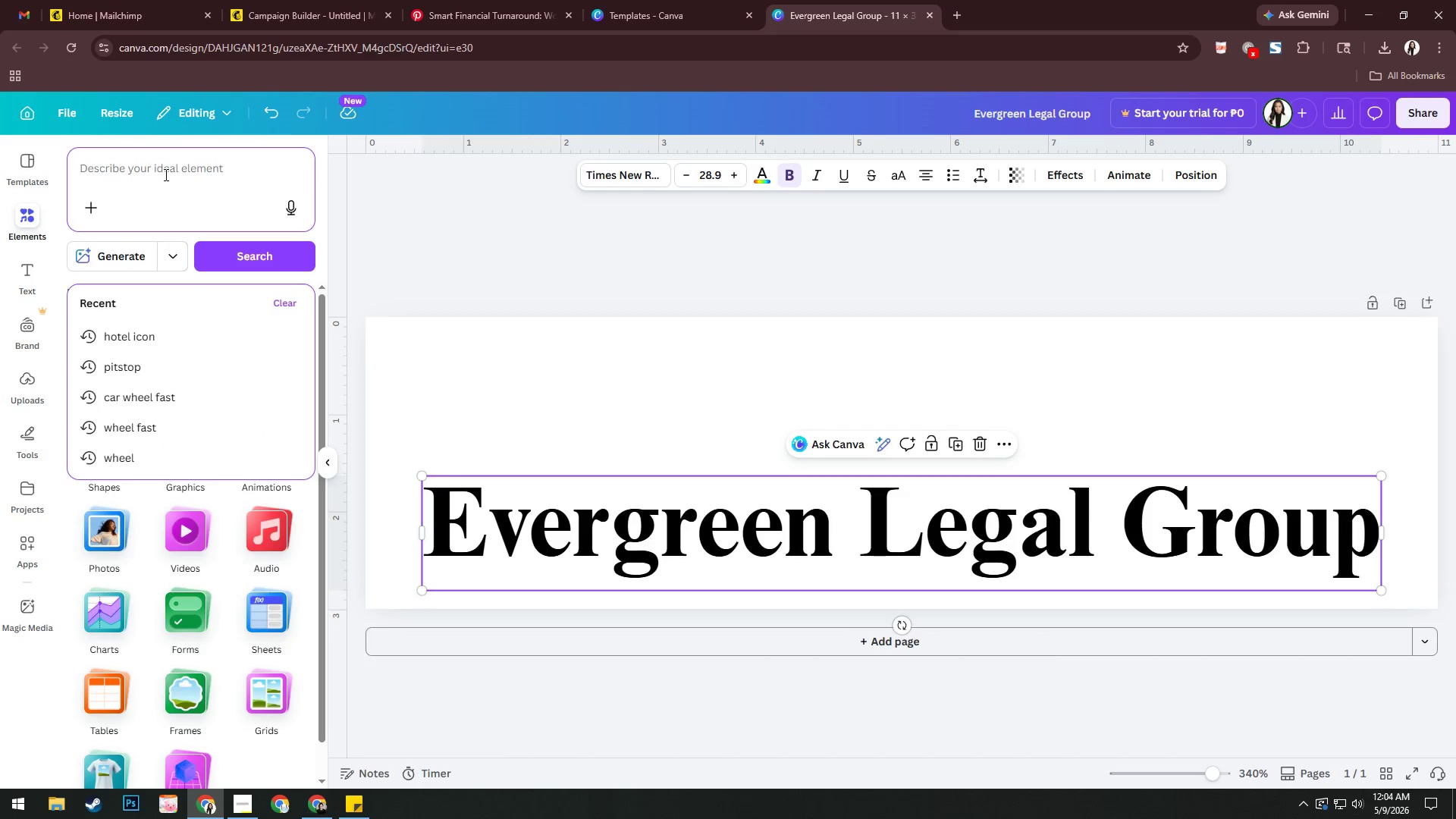 
type(legals)
 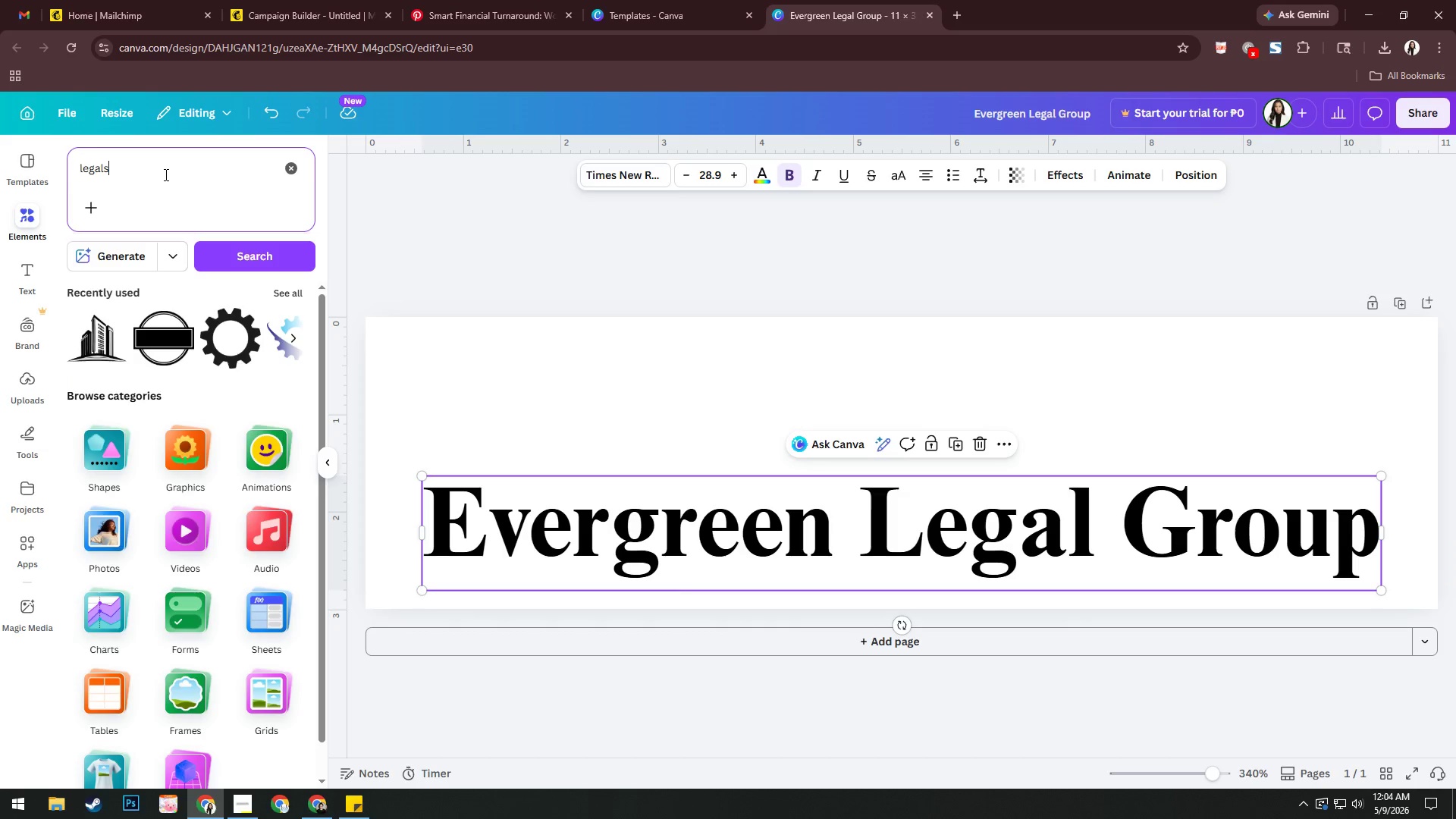 
key(Enter)
 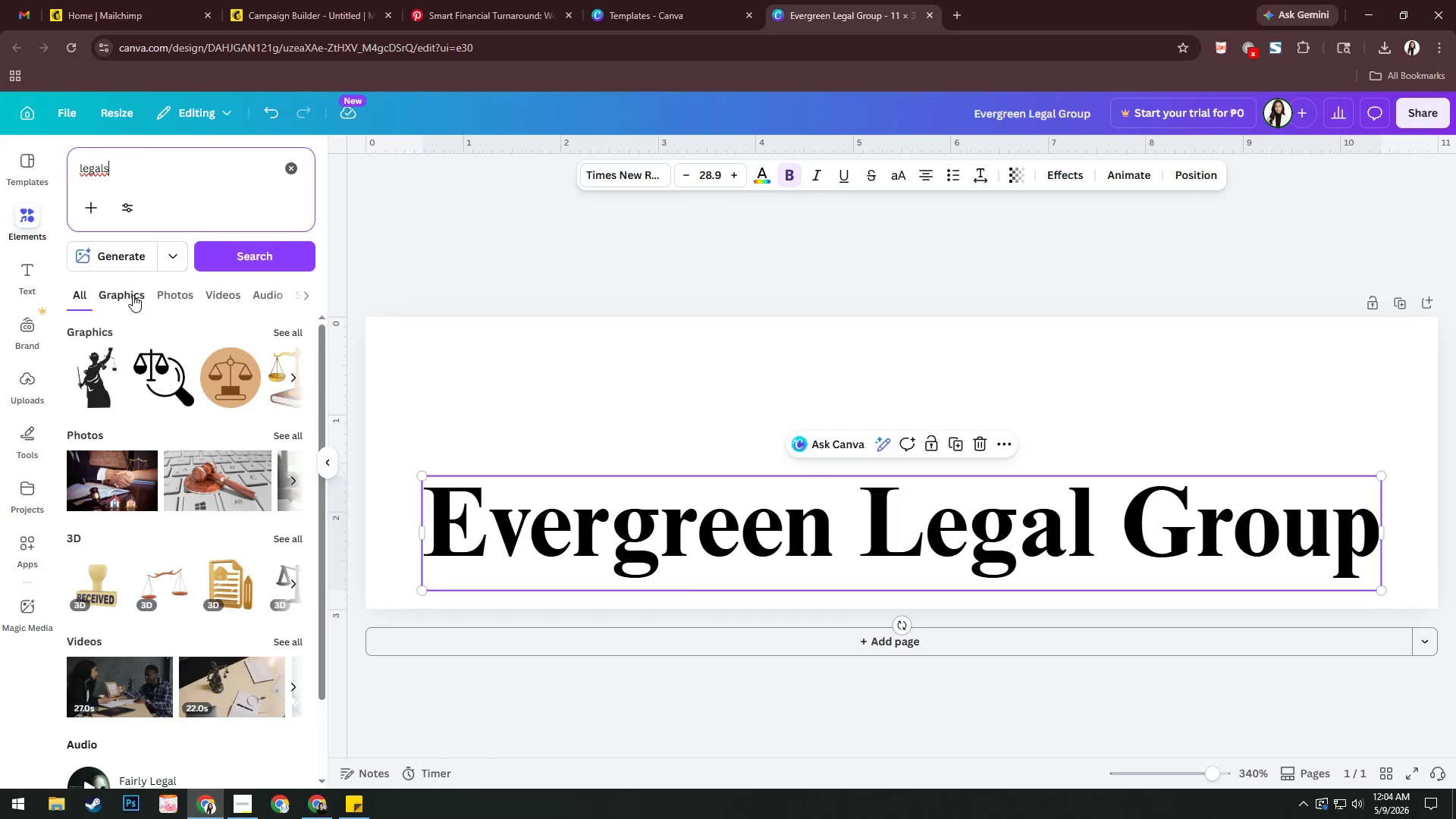 
left_click([123, 297])
 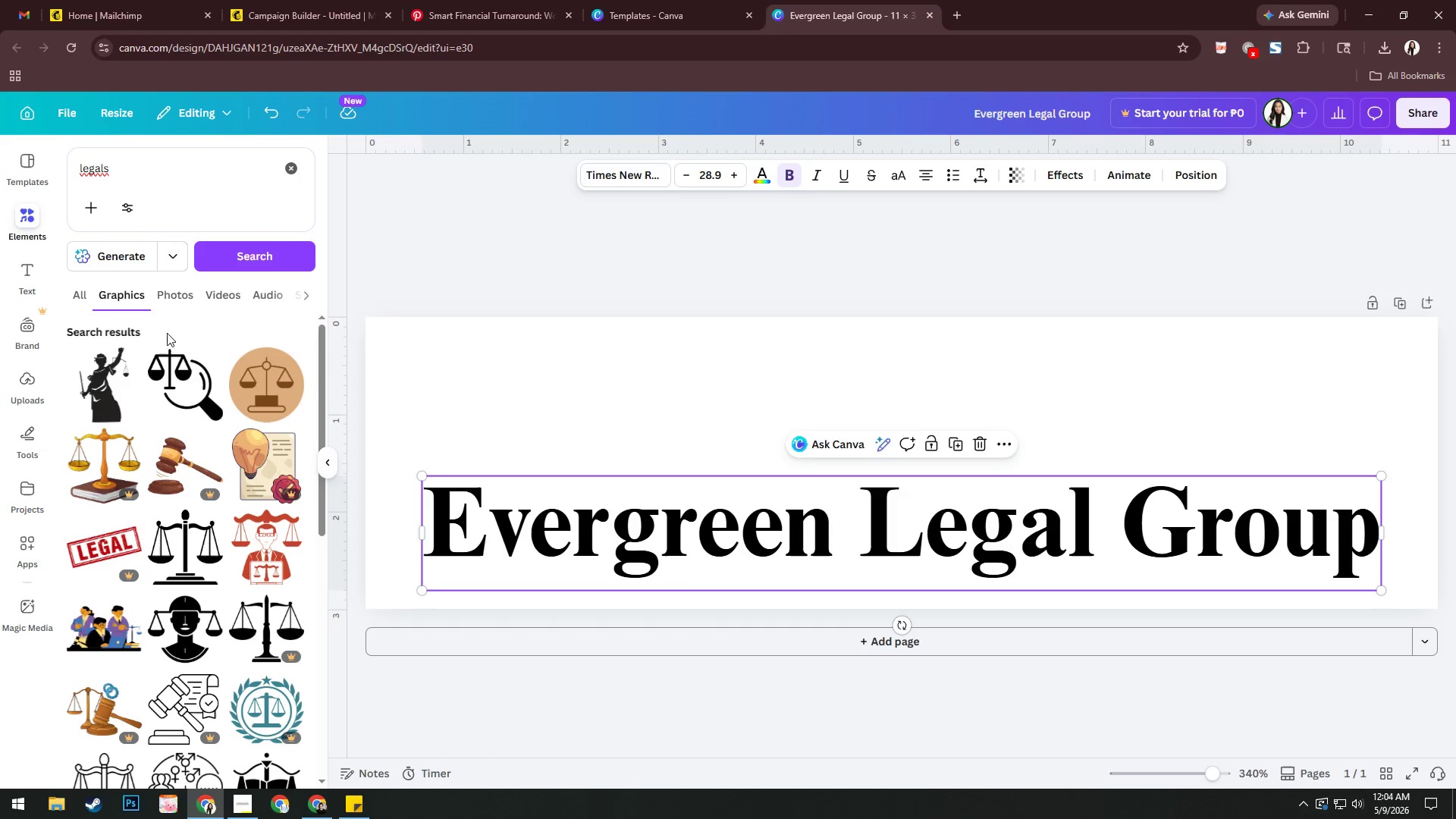 
scroll: coordinate [168, 366], scroll_direction: down, amount: 14.0
 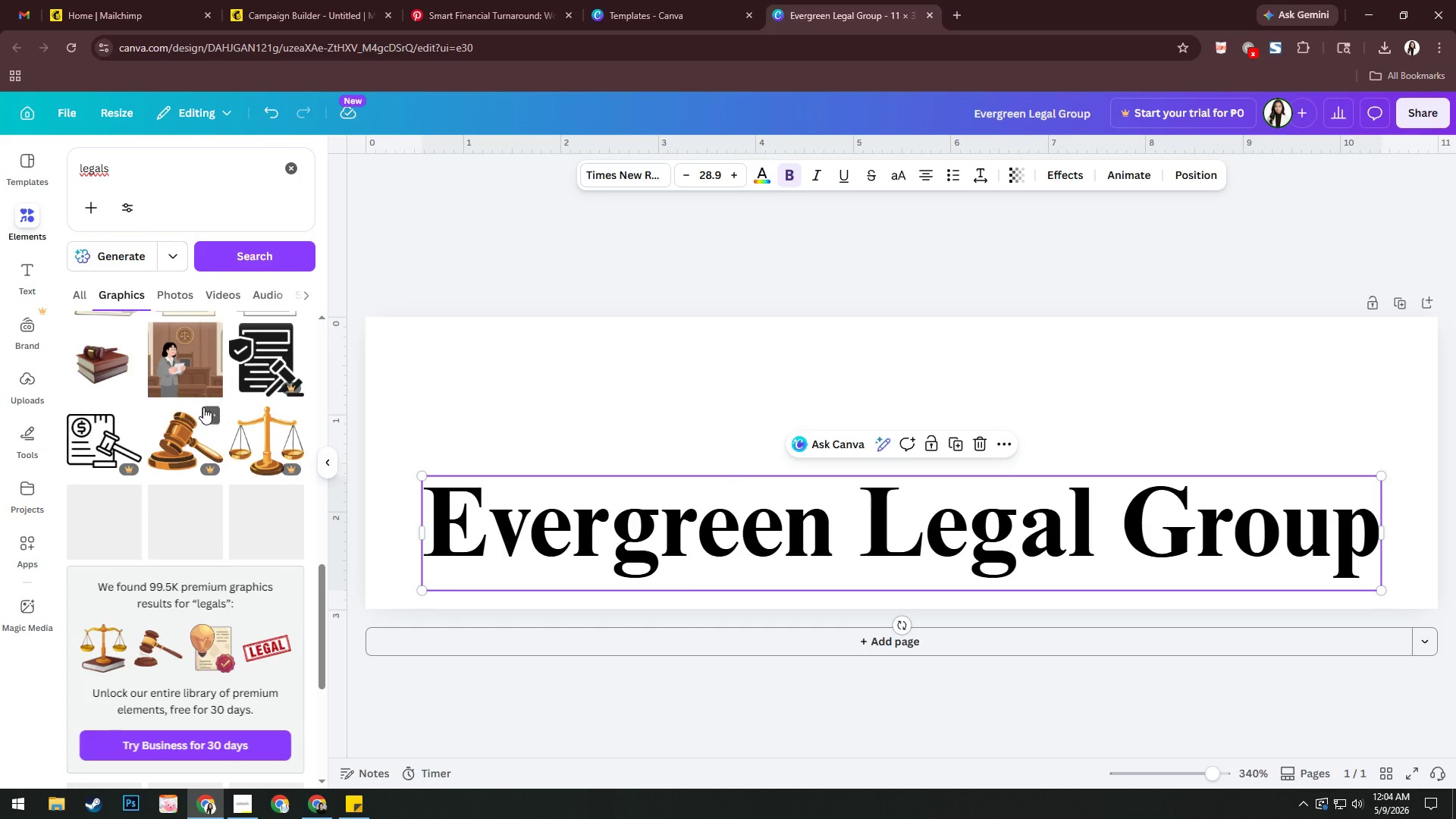 
scroll: coordinate [232, 444], scroll_direction: up, amount: 17.0
 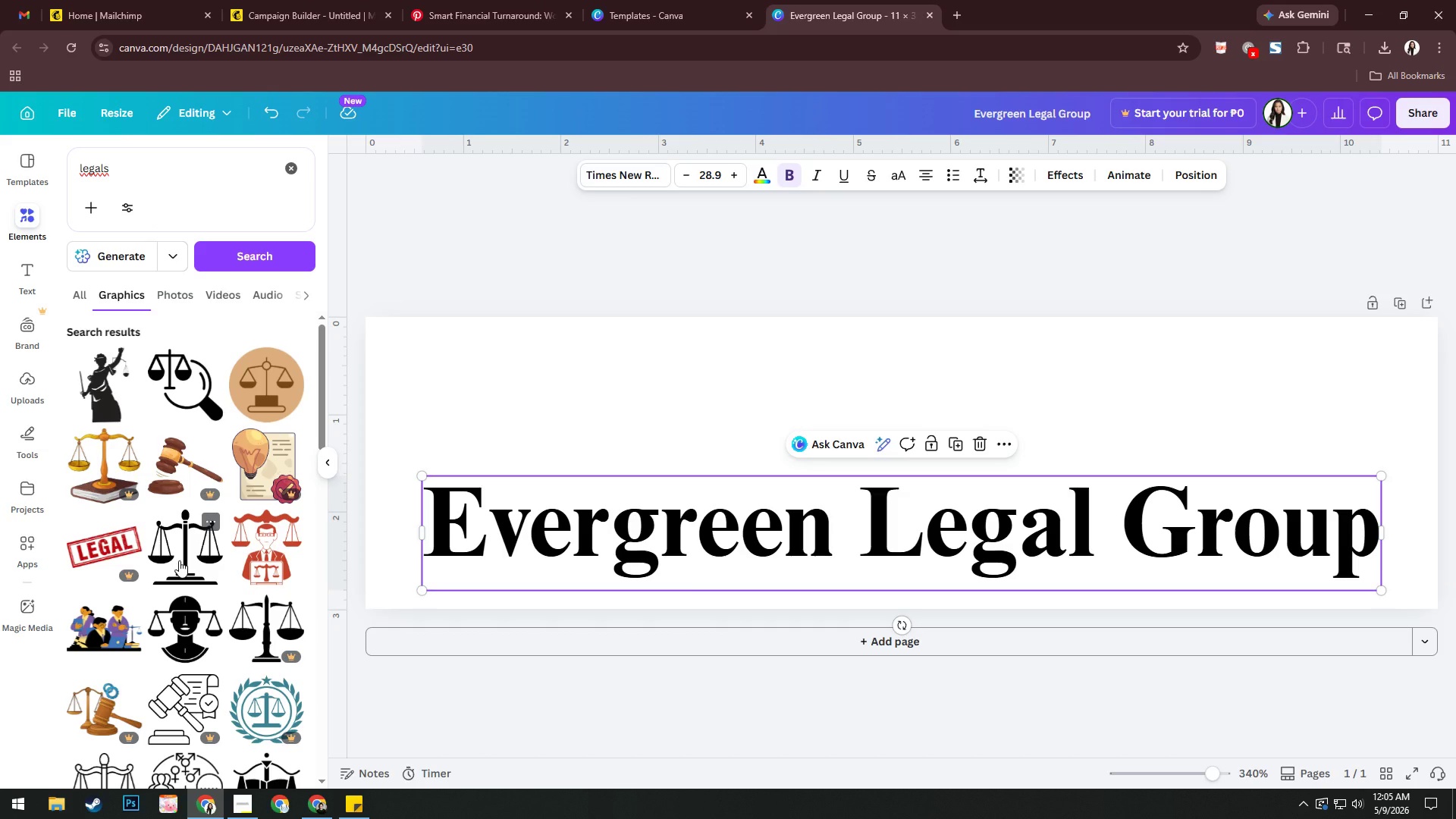 
wait(10.46)
 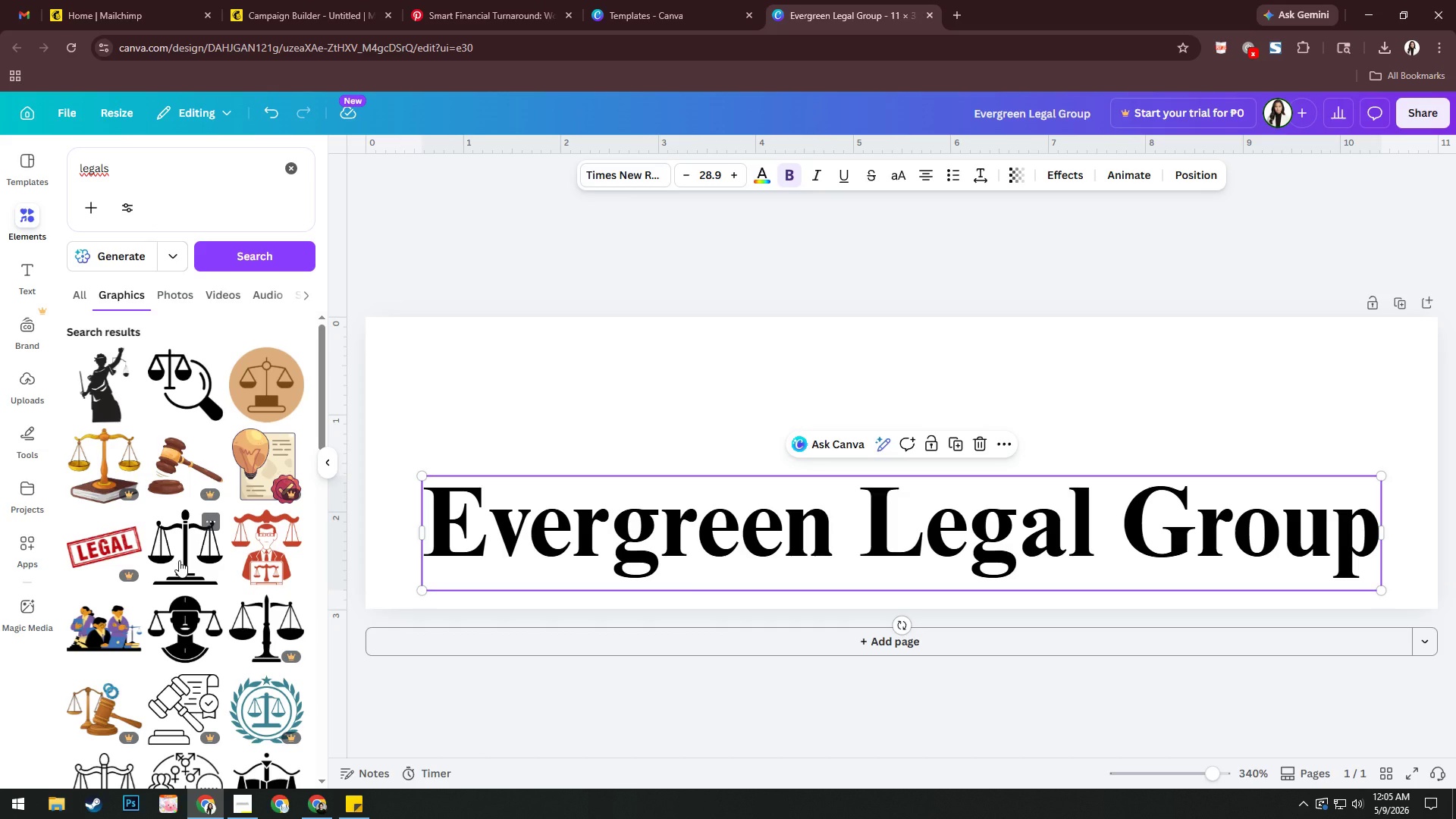 
scroll: coordinate [208, 606], scroll_direction: down, amount: 10.0
 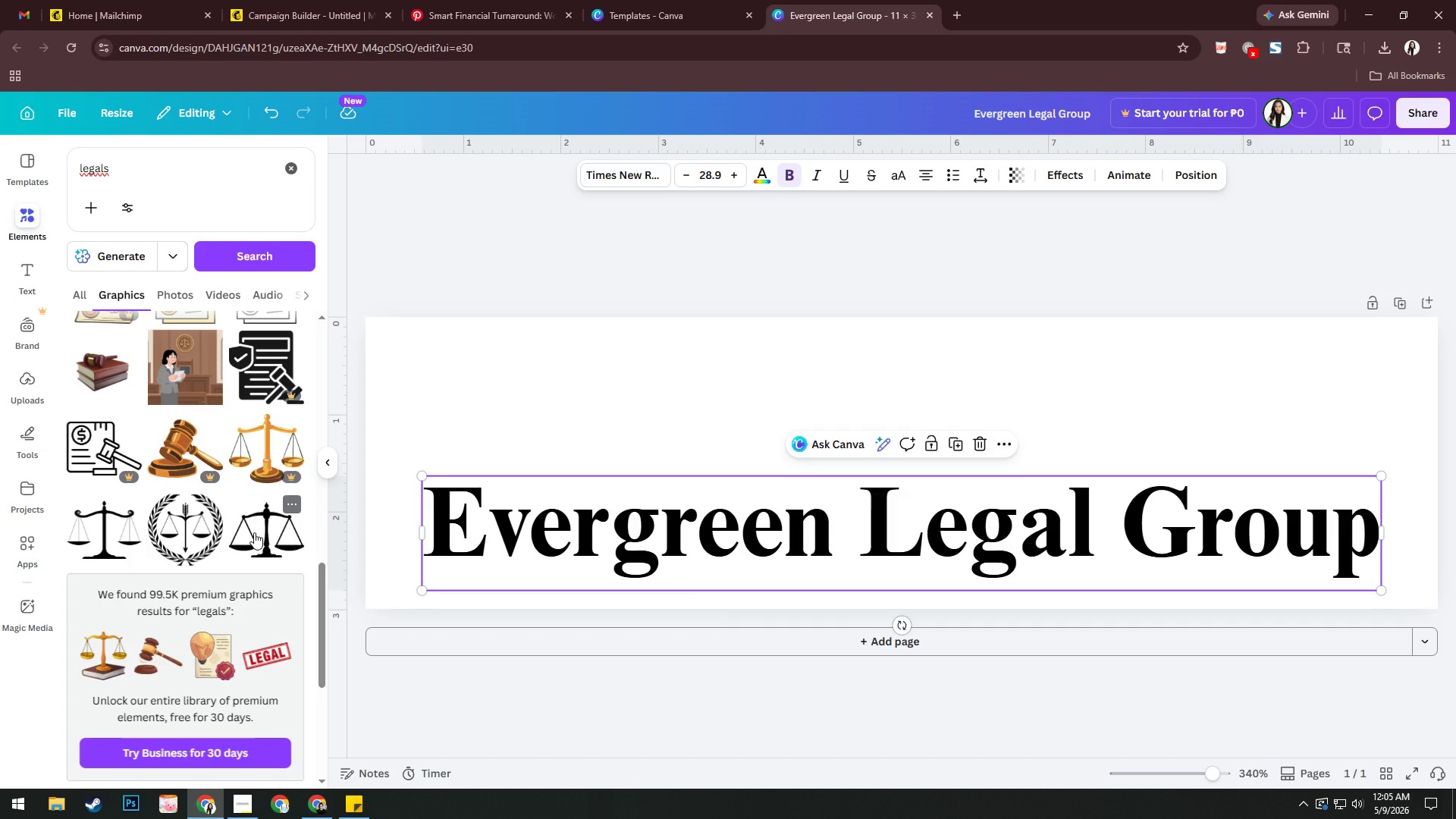 
left_click_drag(start_coordinate=[256, 533], to_coordinate=[874, 374])
 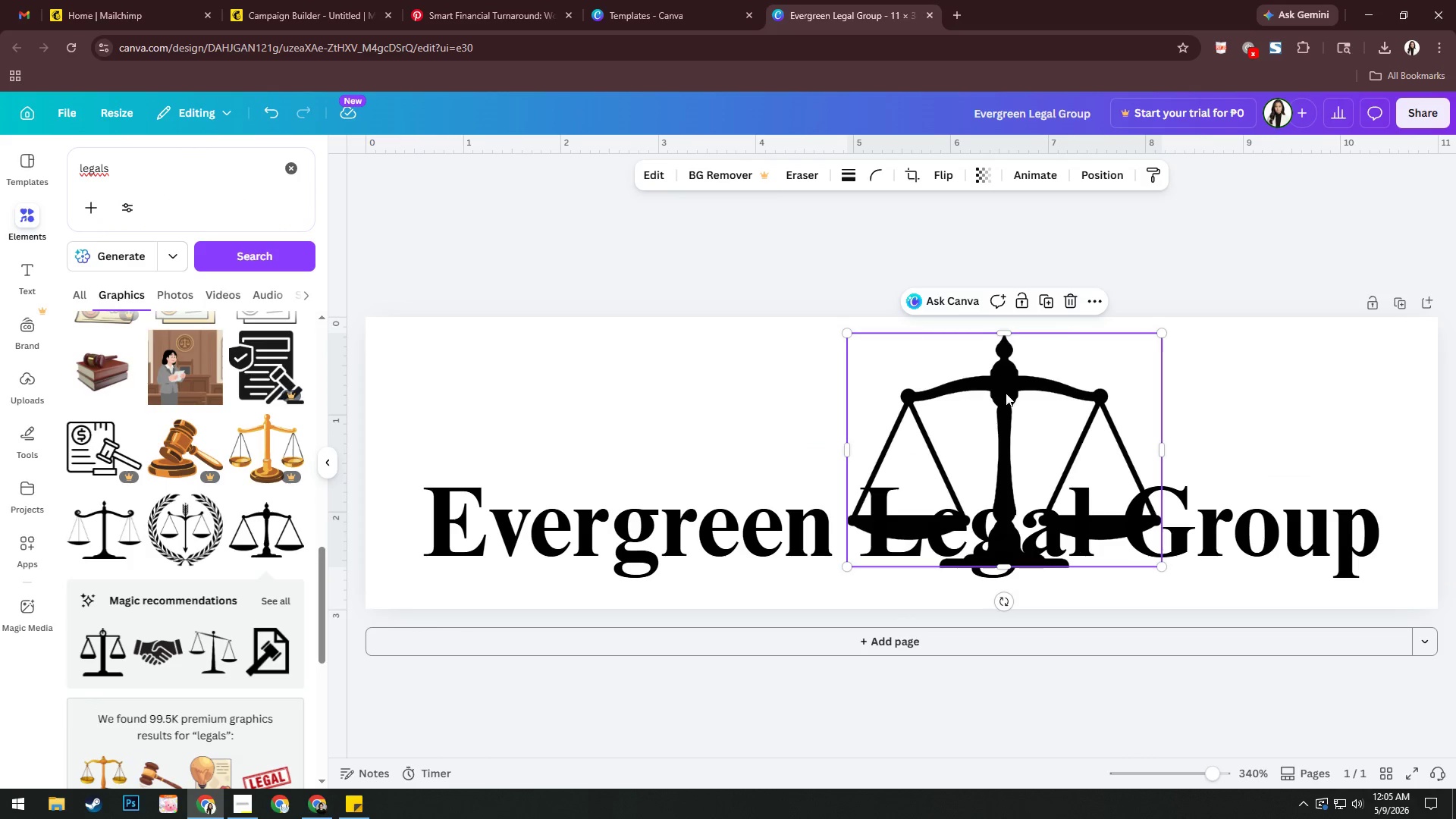 
left_click_drag(start_coordinate=[1004, 396], to_coordinate=[921, 391])
 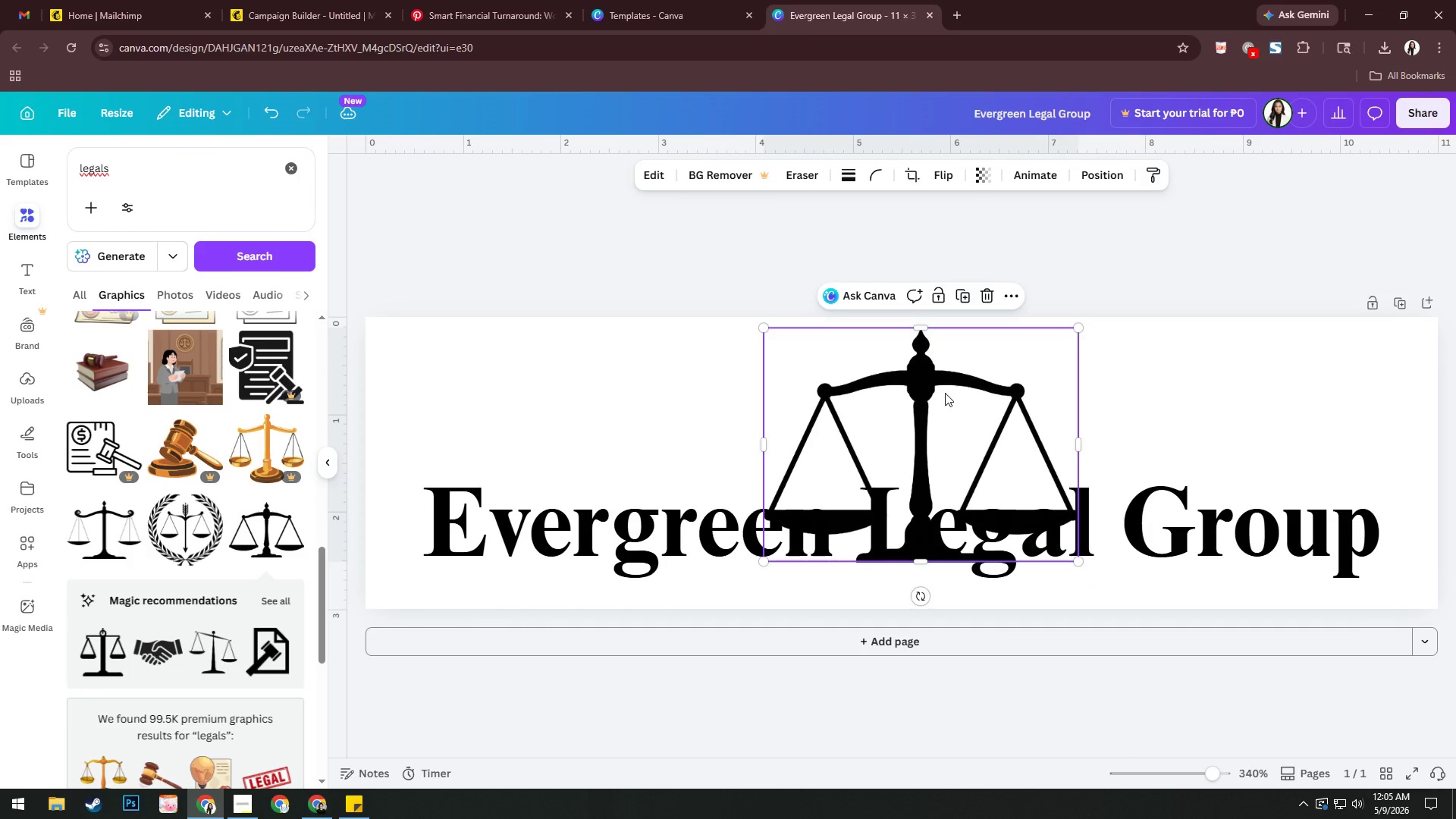 
left_click_drag(start_coordinate=[945, 397], to_coordinate=[880, 422])
 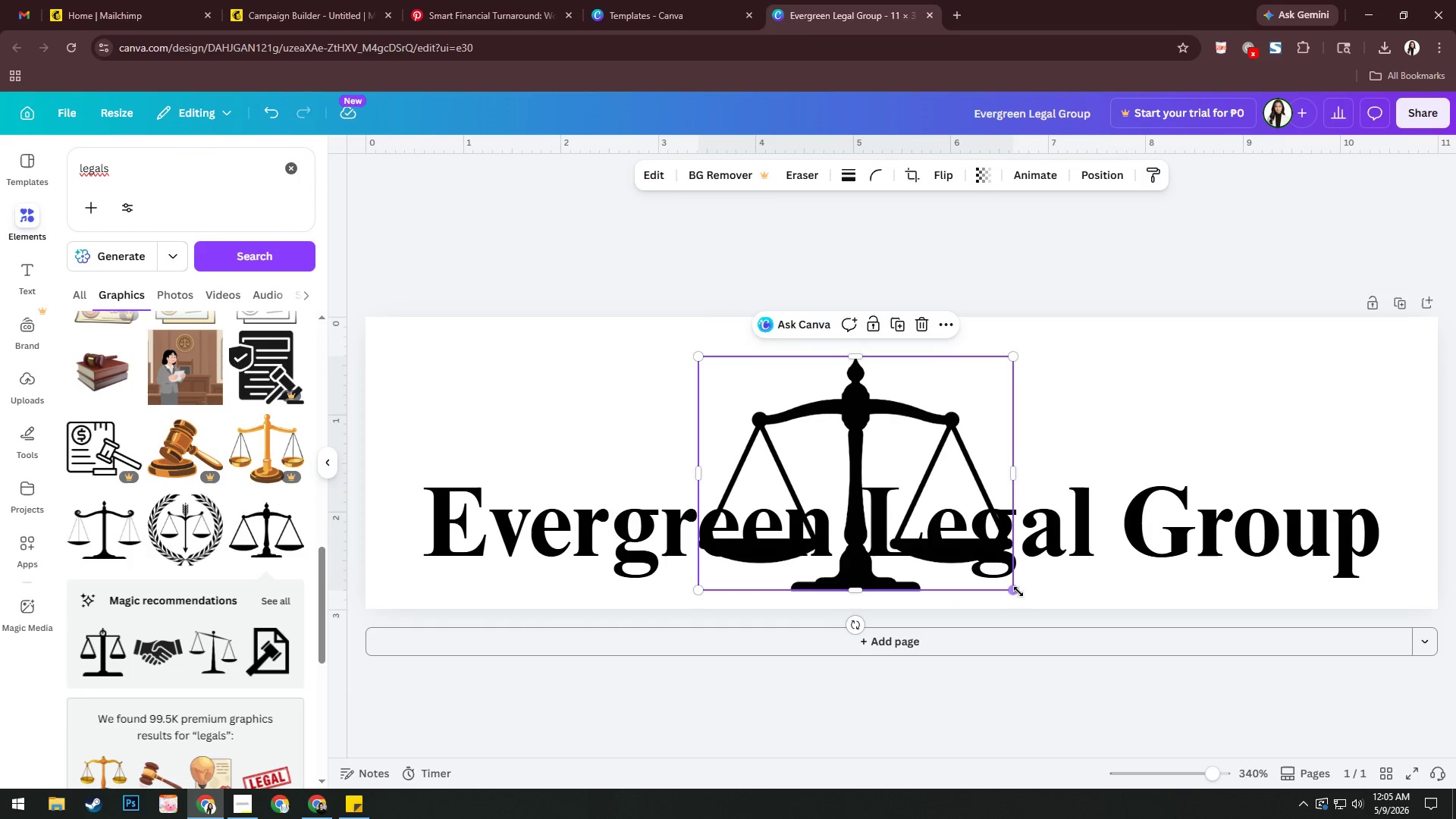 
left_click_drag(start_coordinate=[1018, 592], to_coordinate=[885, 526])
 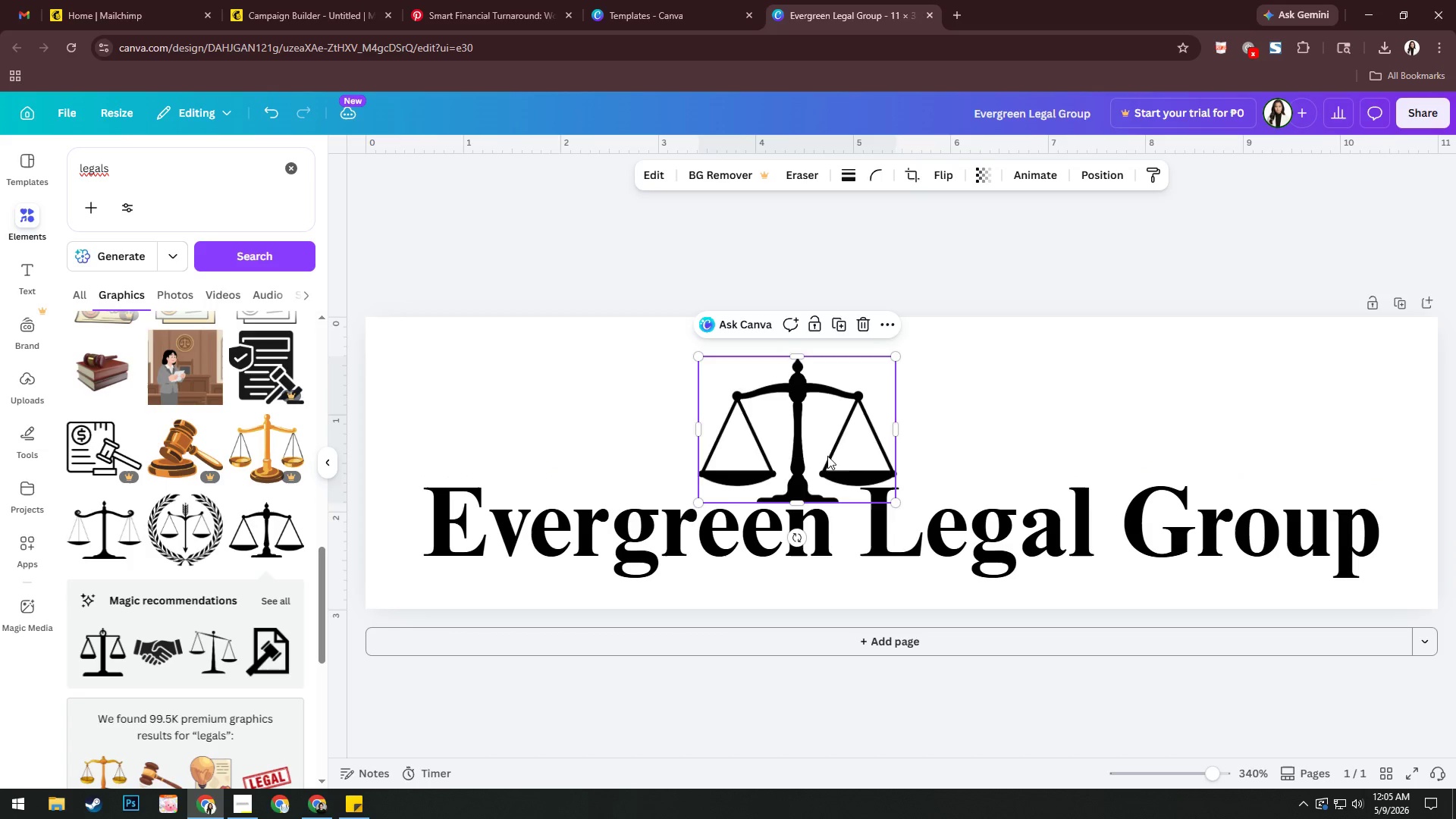 
left_click_drag(start_coordinate=[827, 455], to_coordinate=[911, 440])
 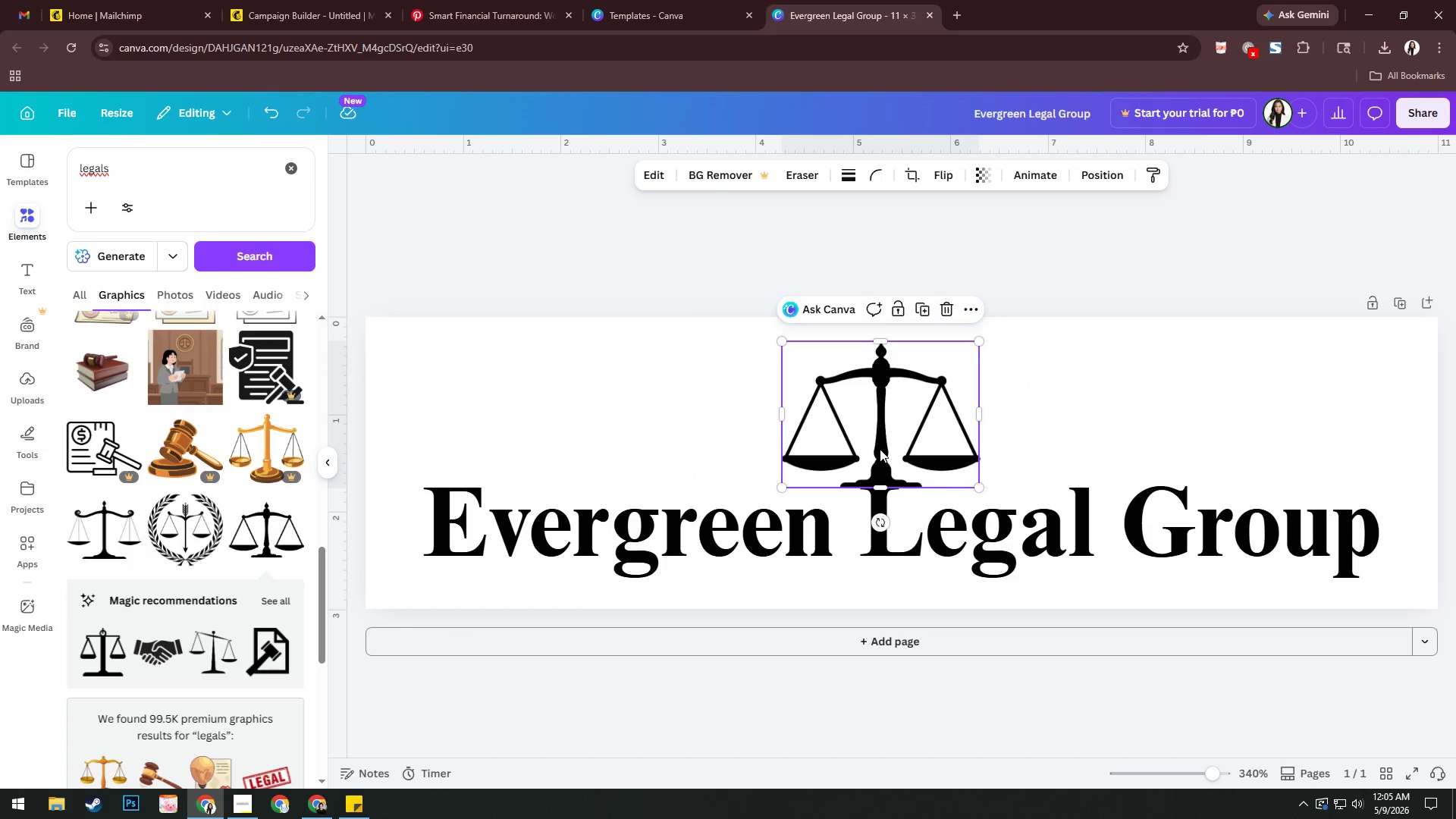 
left_click_drag(start_coordinate=[880, 449], to_coordinate=[874, 450])
 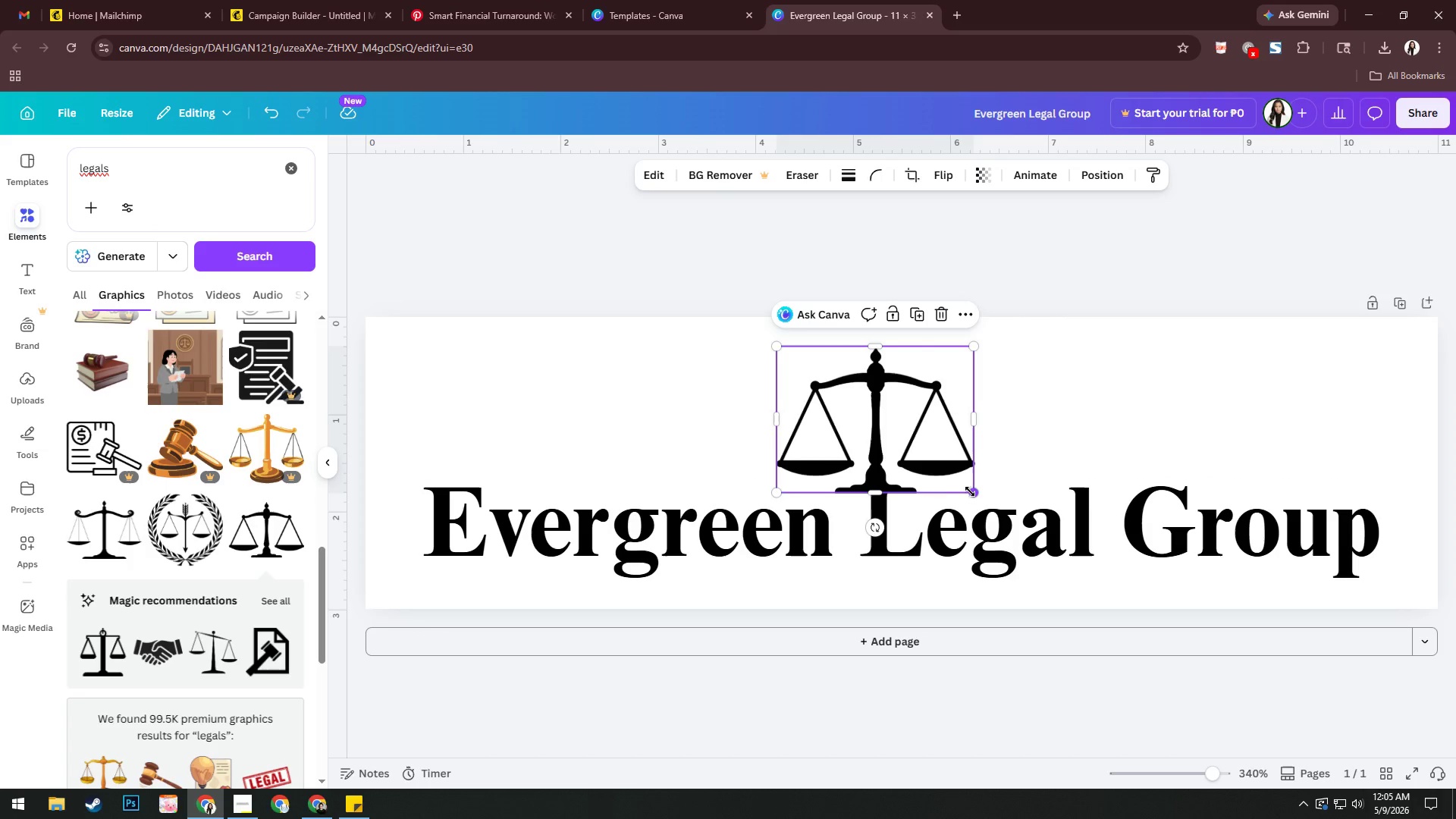 
left_click_drag(start_coordinate=[969, 490], to_coordinate=[883, 441])
 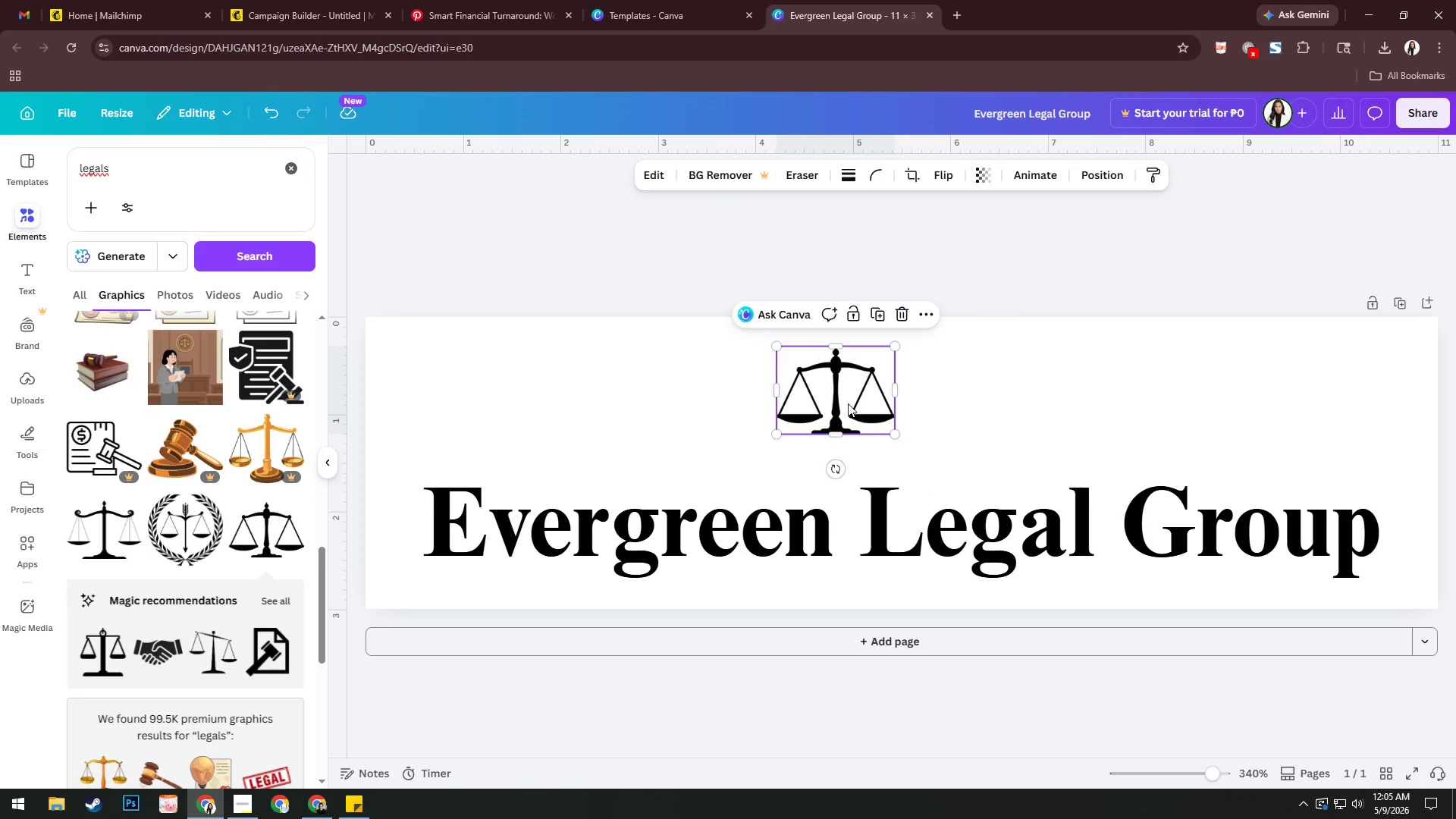 
left_click_drag(start_coordinate=[848, 403], to_coordinate=[891, 457])
 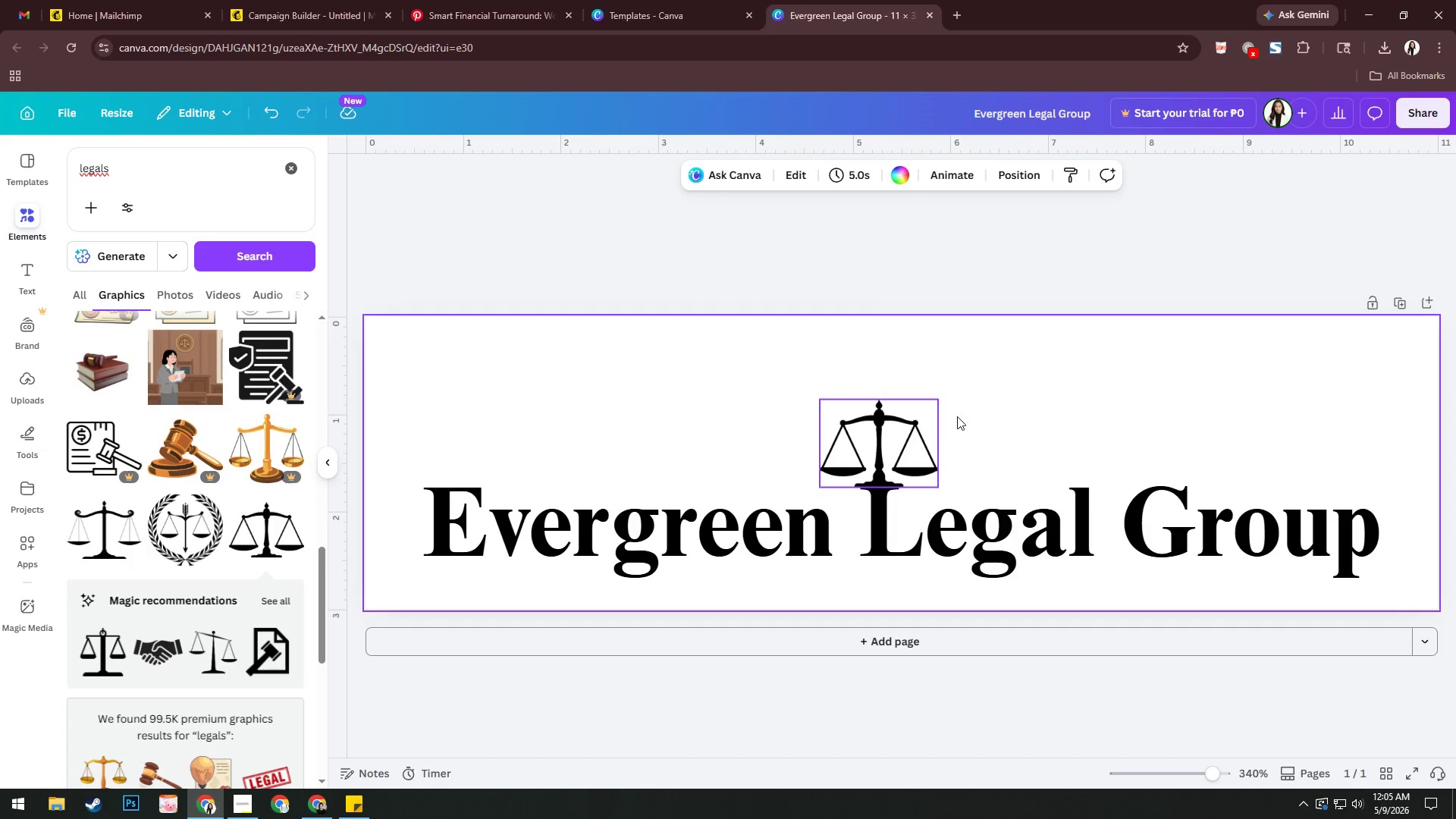 
key(ArrowUp)
 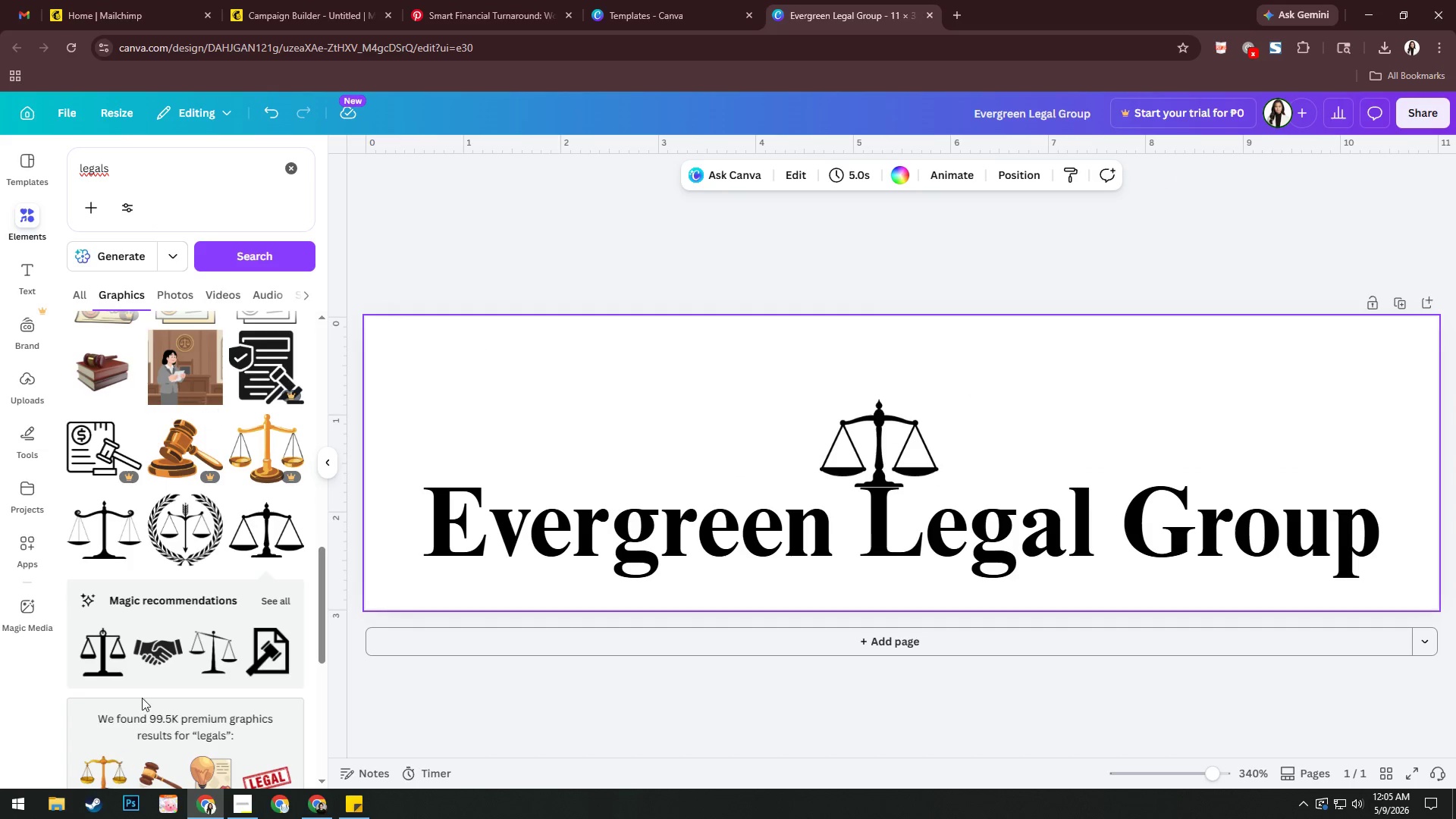 
wait(5.45)
 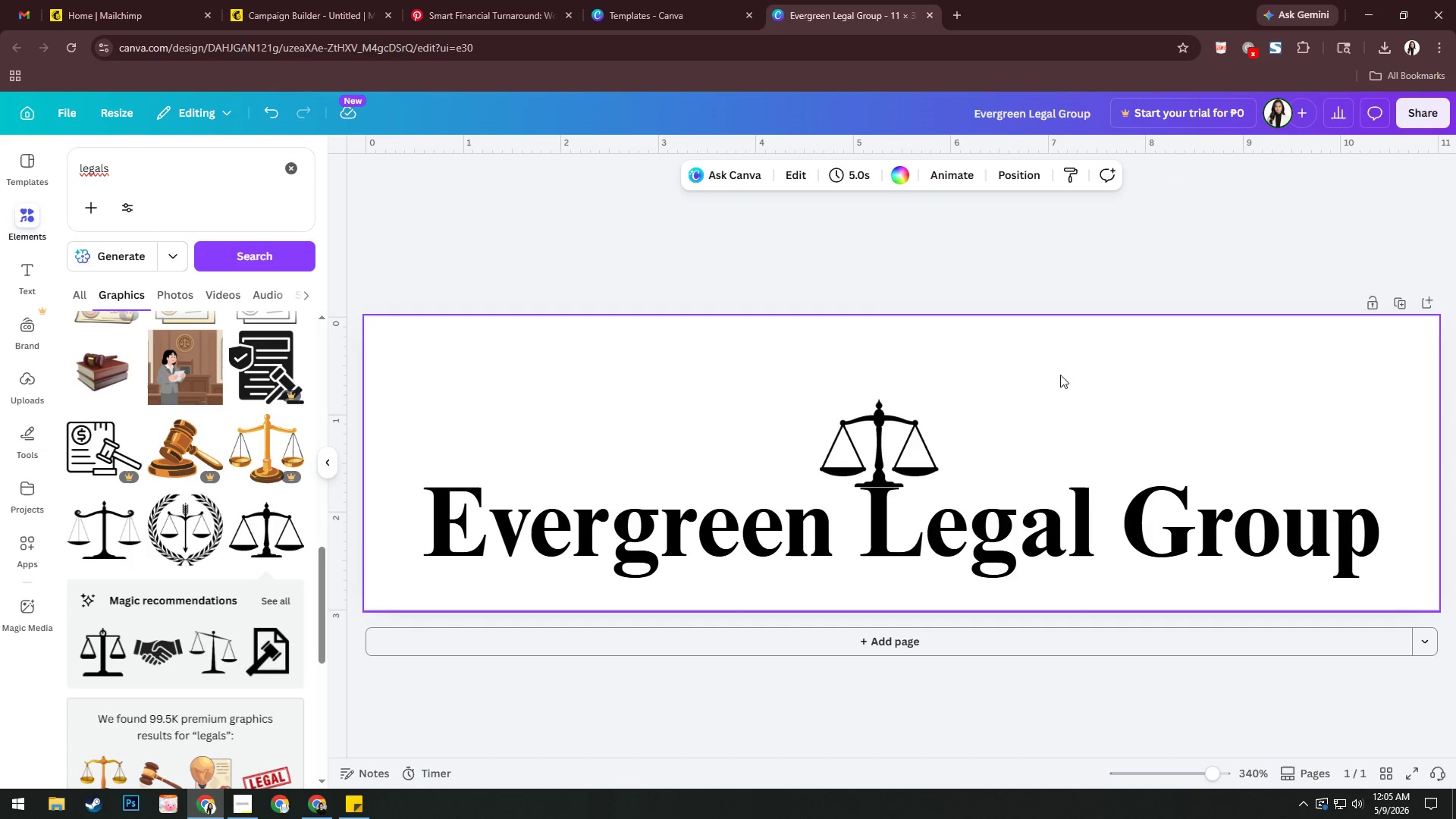 
left_click_drag(start_coordinate=[152, 661], to_coordinate=[741, 356])
 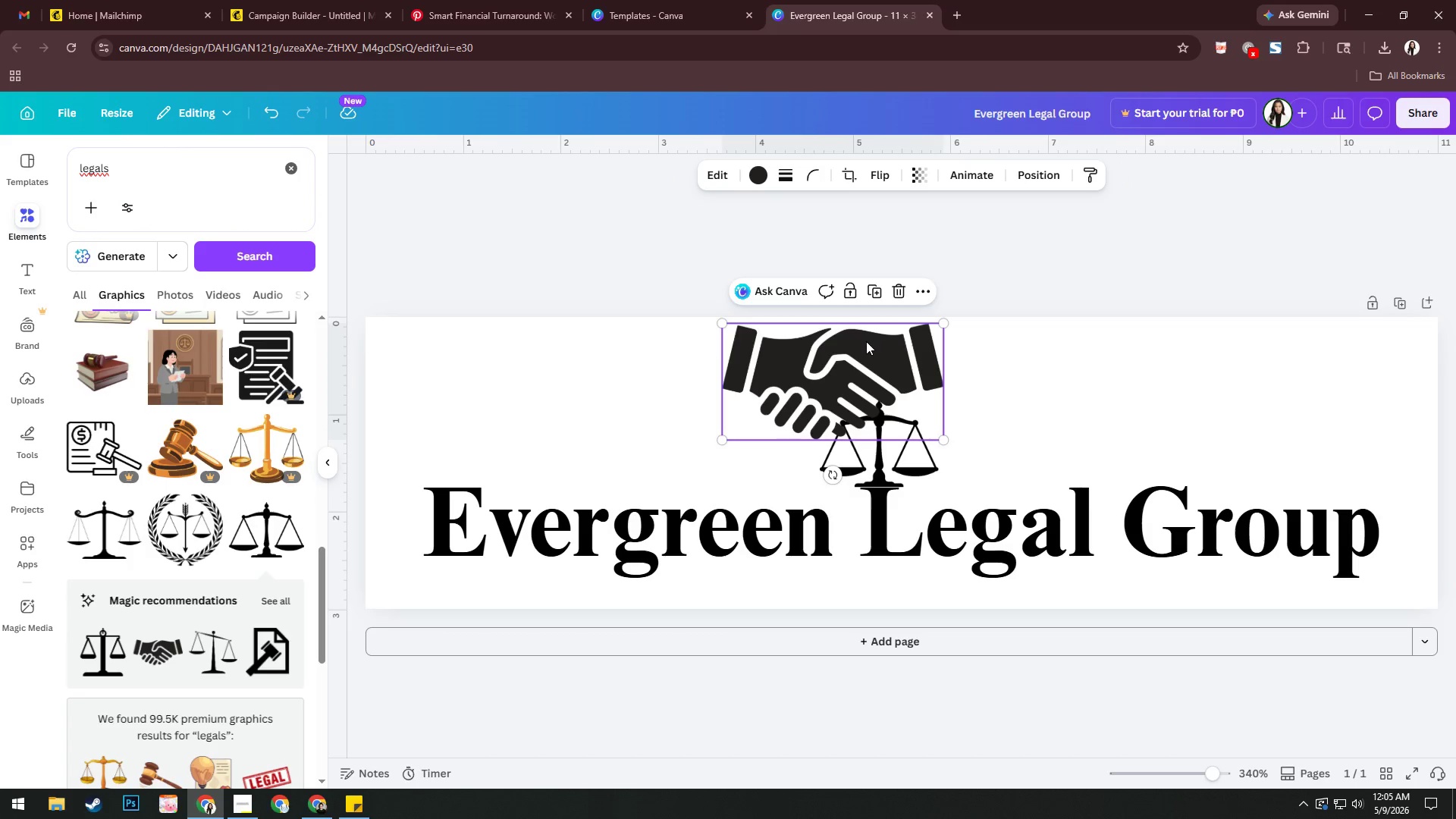 
left_click_drag(start_coordinate=[857, 356], to_coordinate=[1161, 403])
 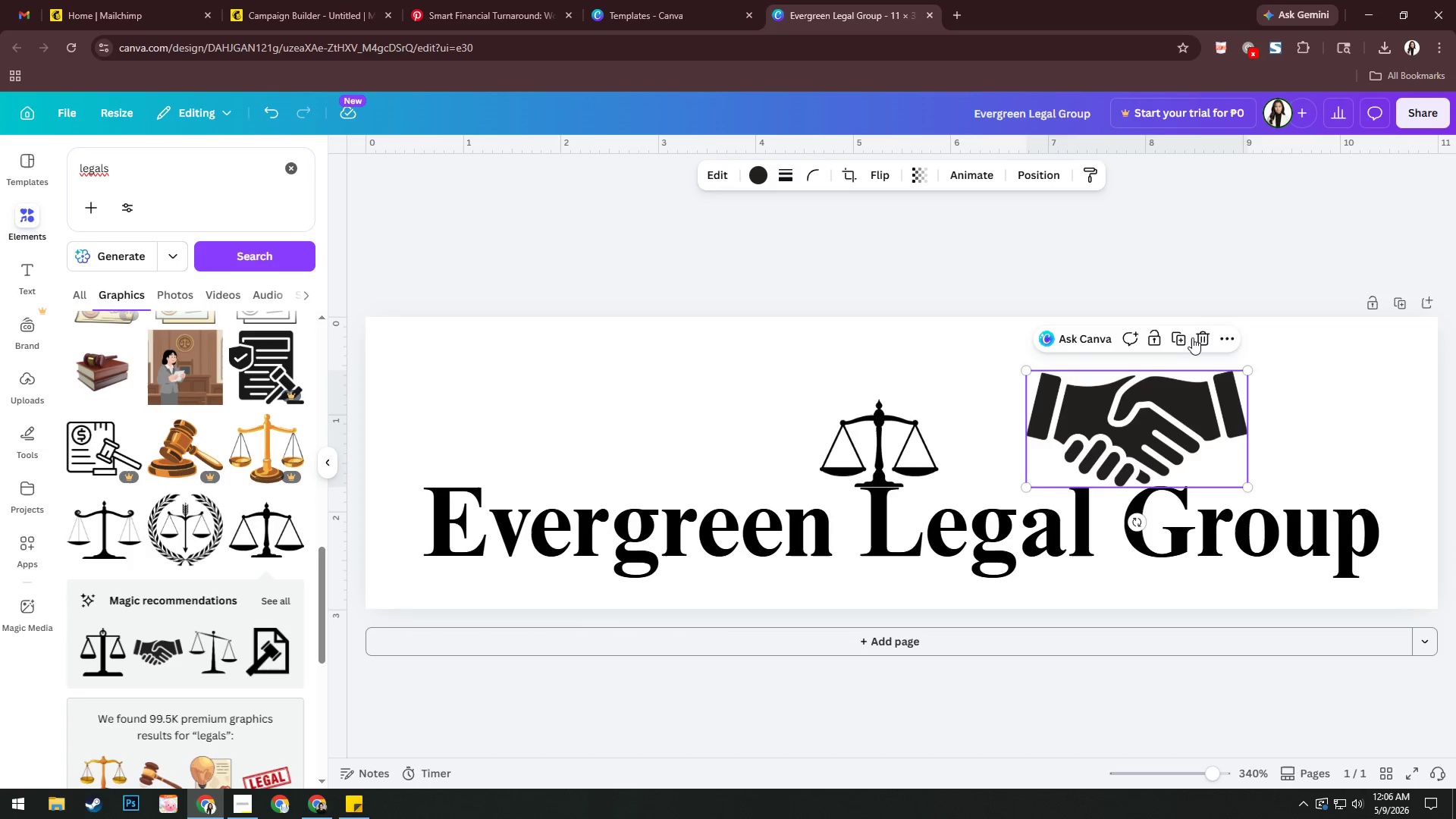 
left_click([1202, 337])
 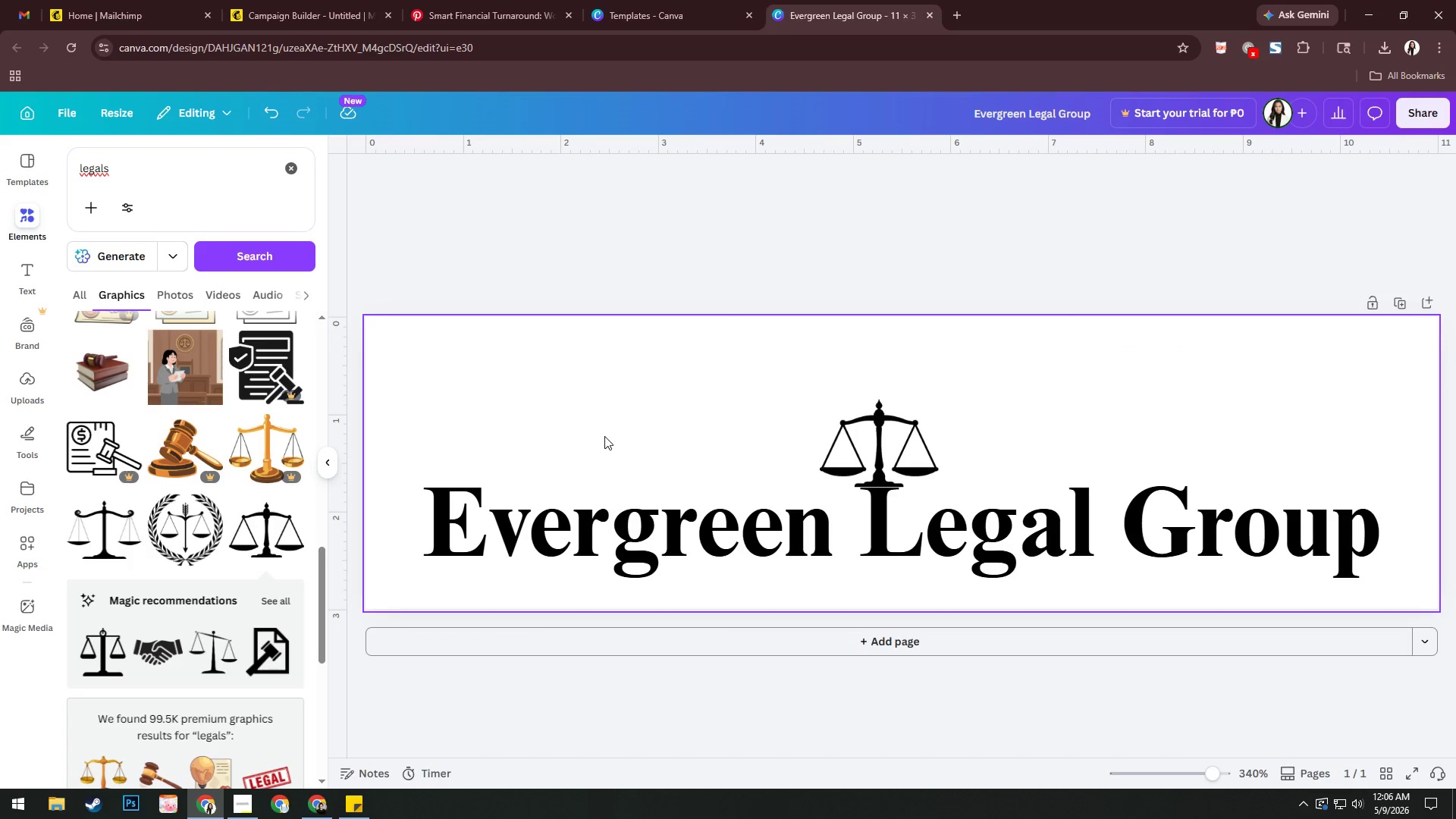 
wait(9.58)
 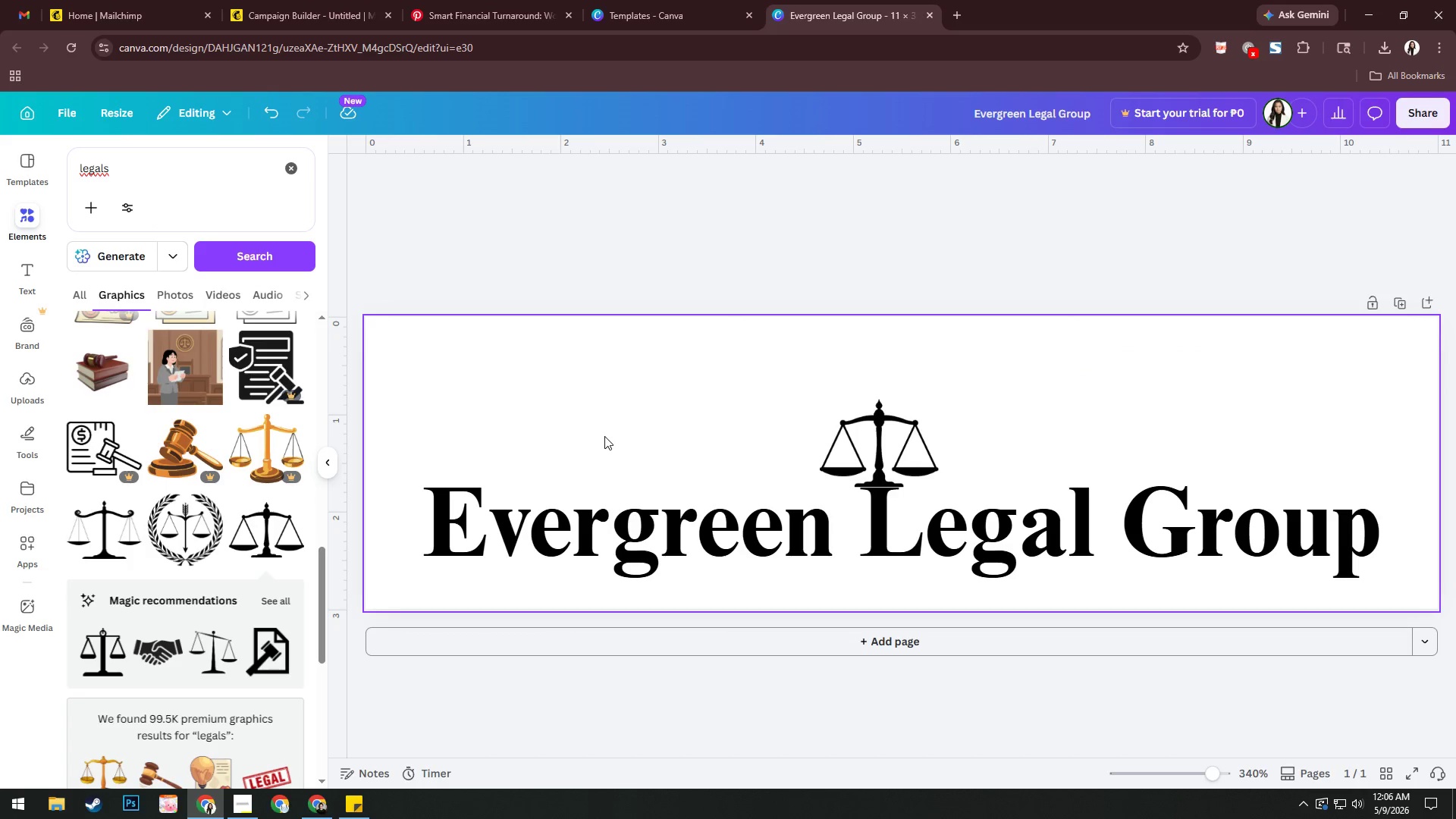 
left_click_drag(start_coordinate=[137, 173], to_coordinate=[0, 163])
 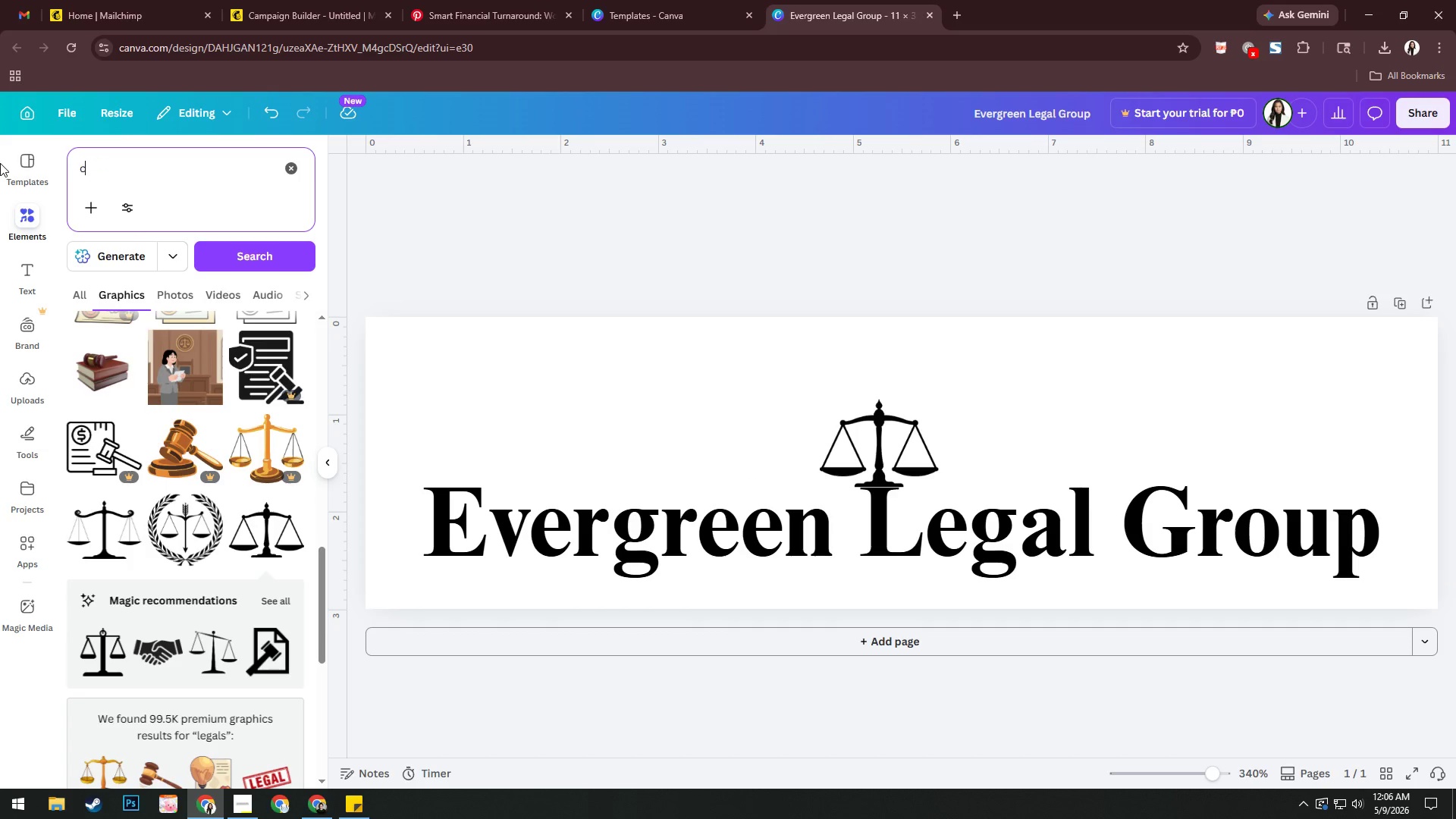 
type(courtroom)
 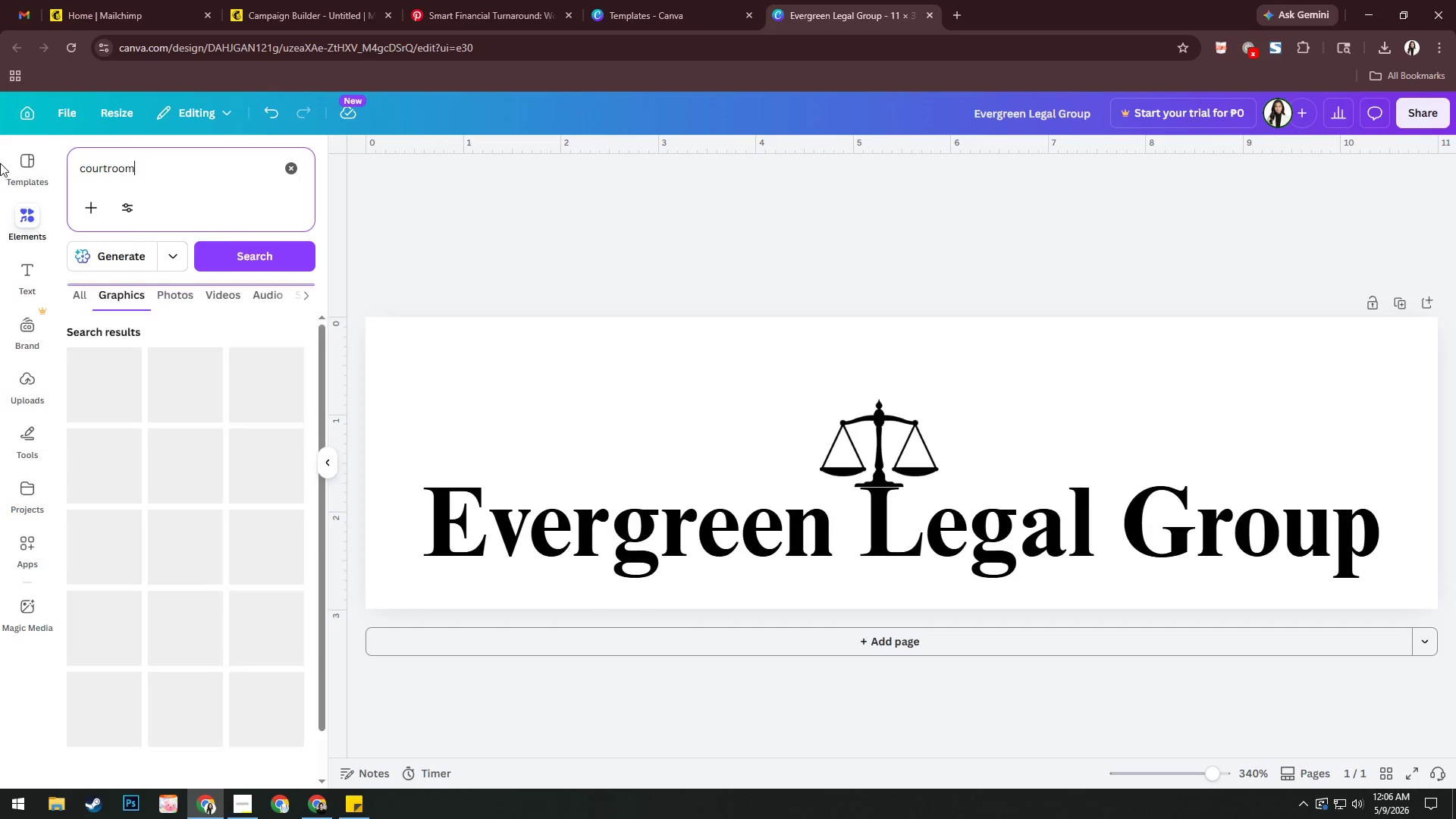 
key(Enter)
 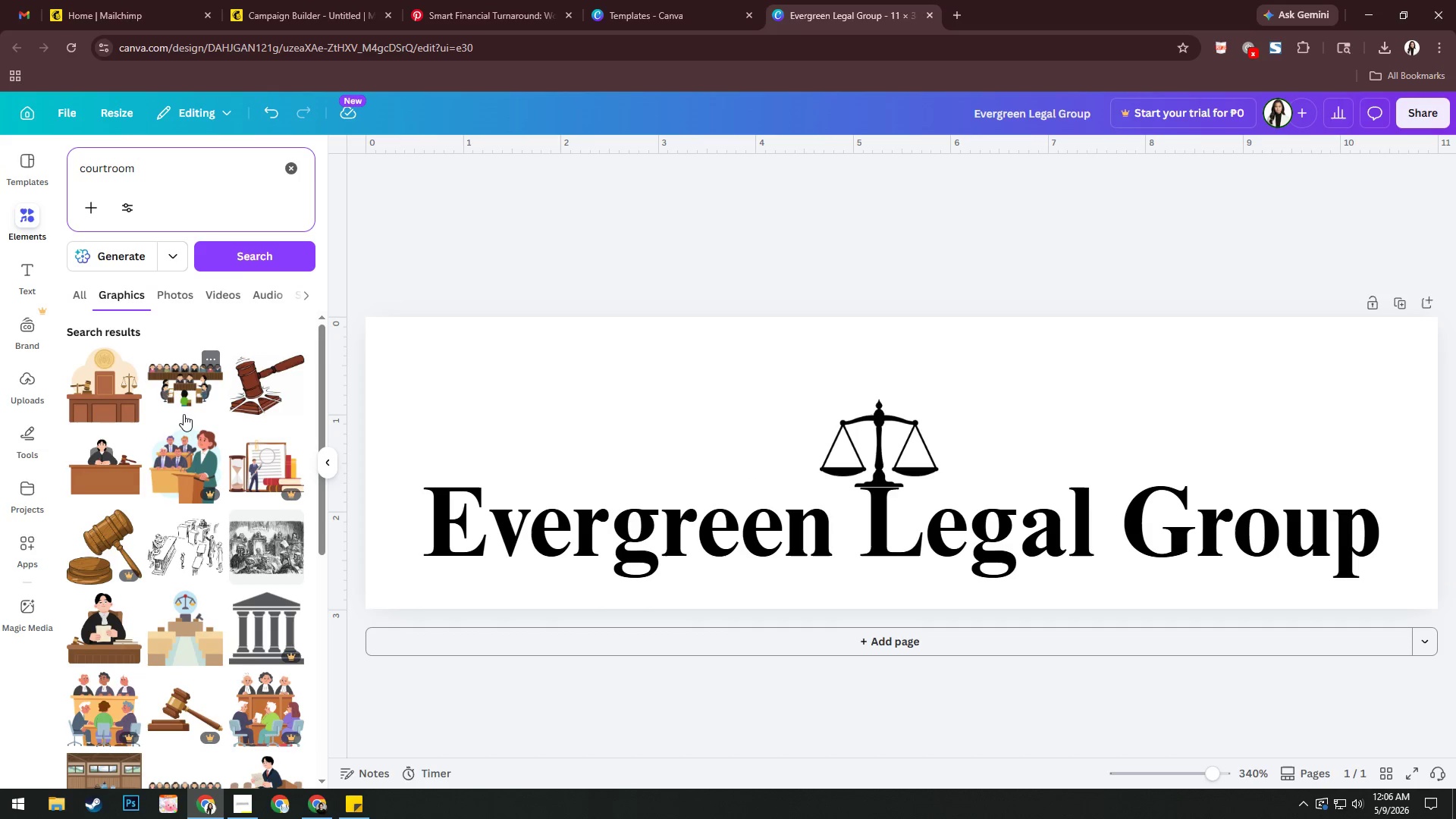 
scroll: coordinate [265, 538], scroll_direction: down, amount: 18.0
 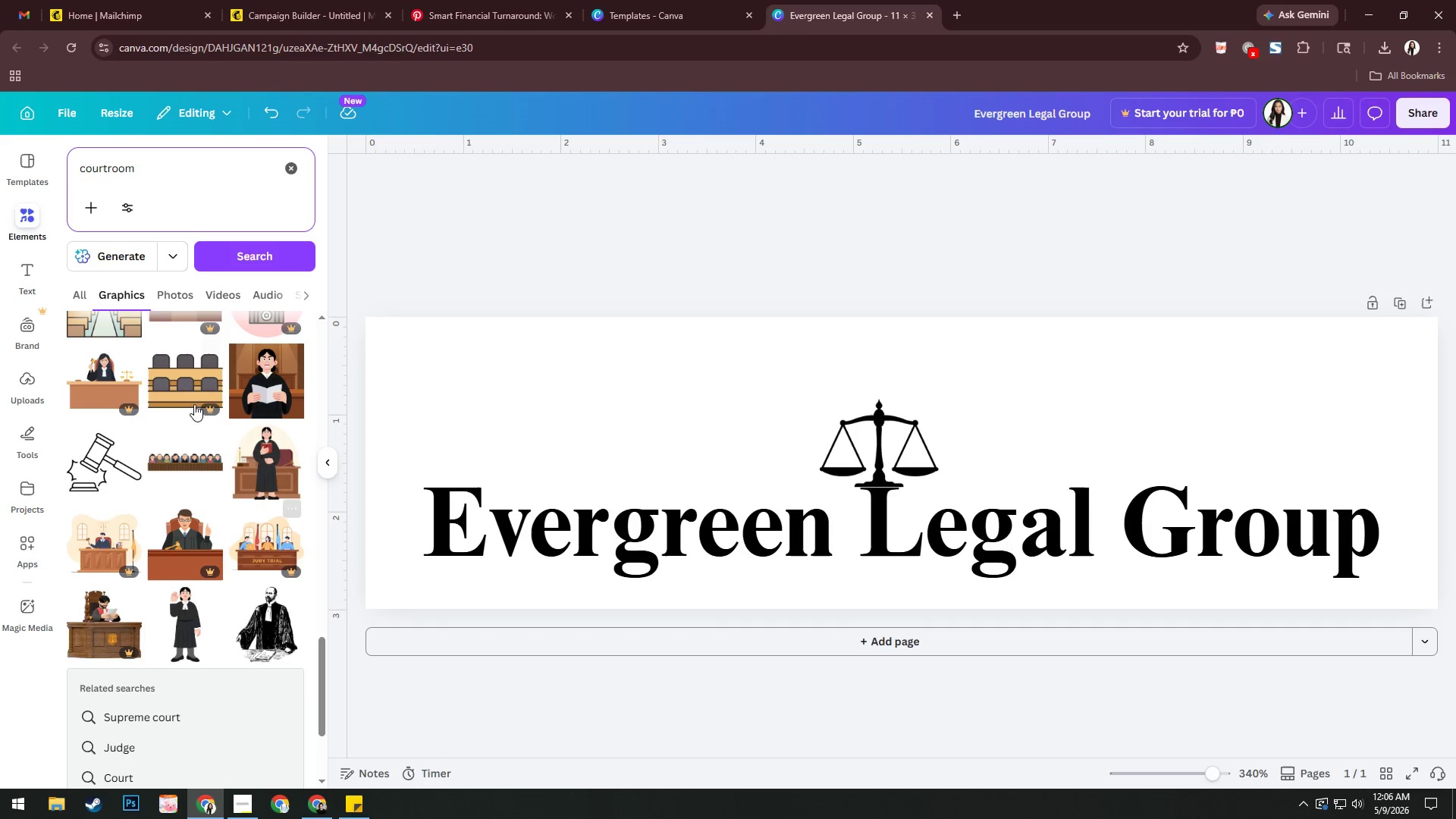 
scroll: coordinate [216, 435], scroll_direction: up, amount: 2.0
 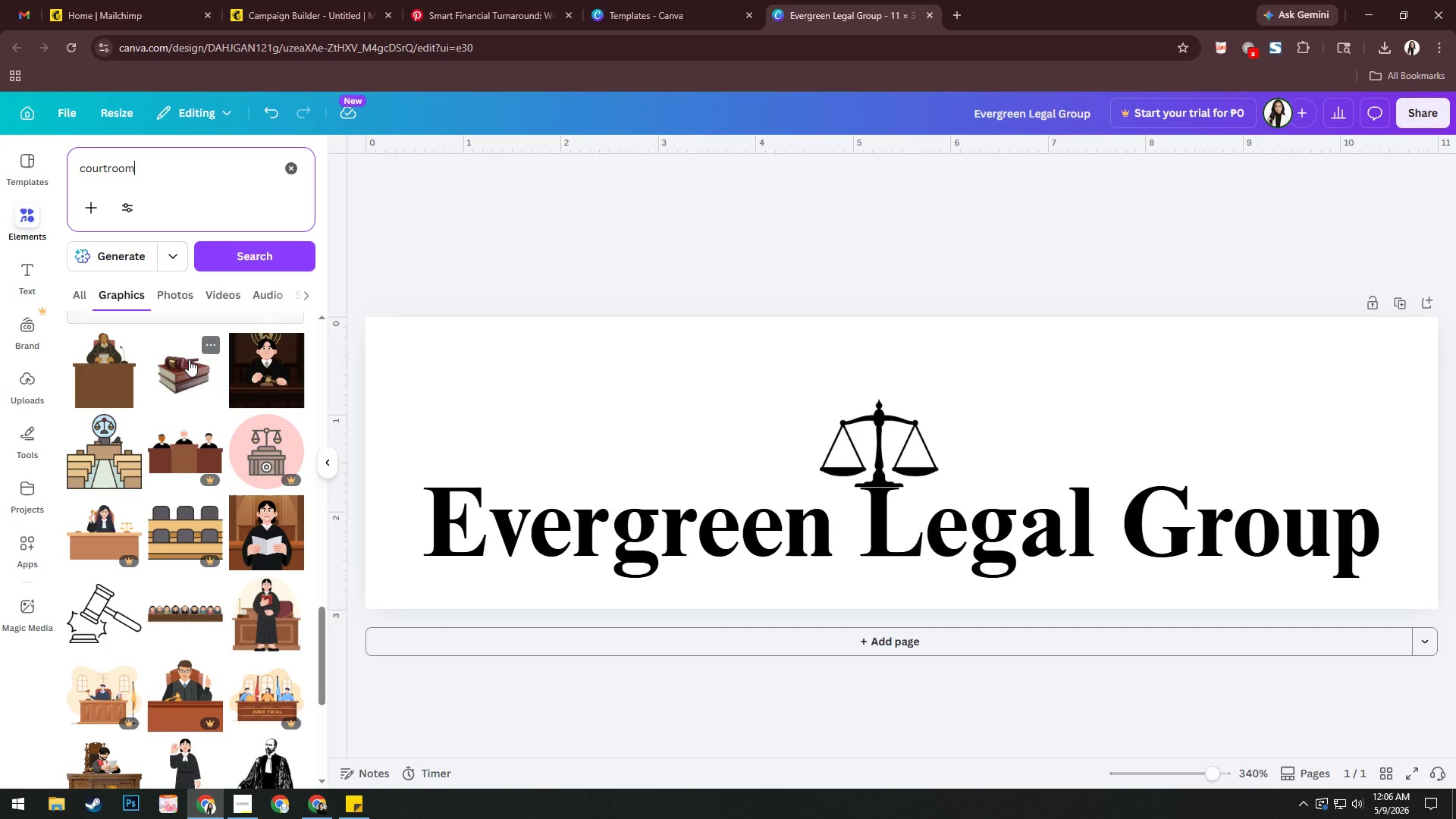 
left_click_drag(start_coordinate=[184, 375], to_coordinate=[1120, 430])
 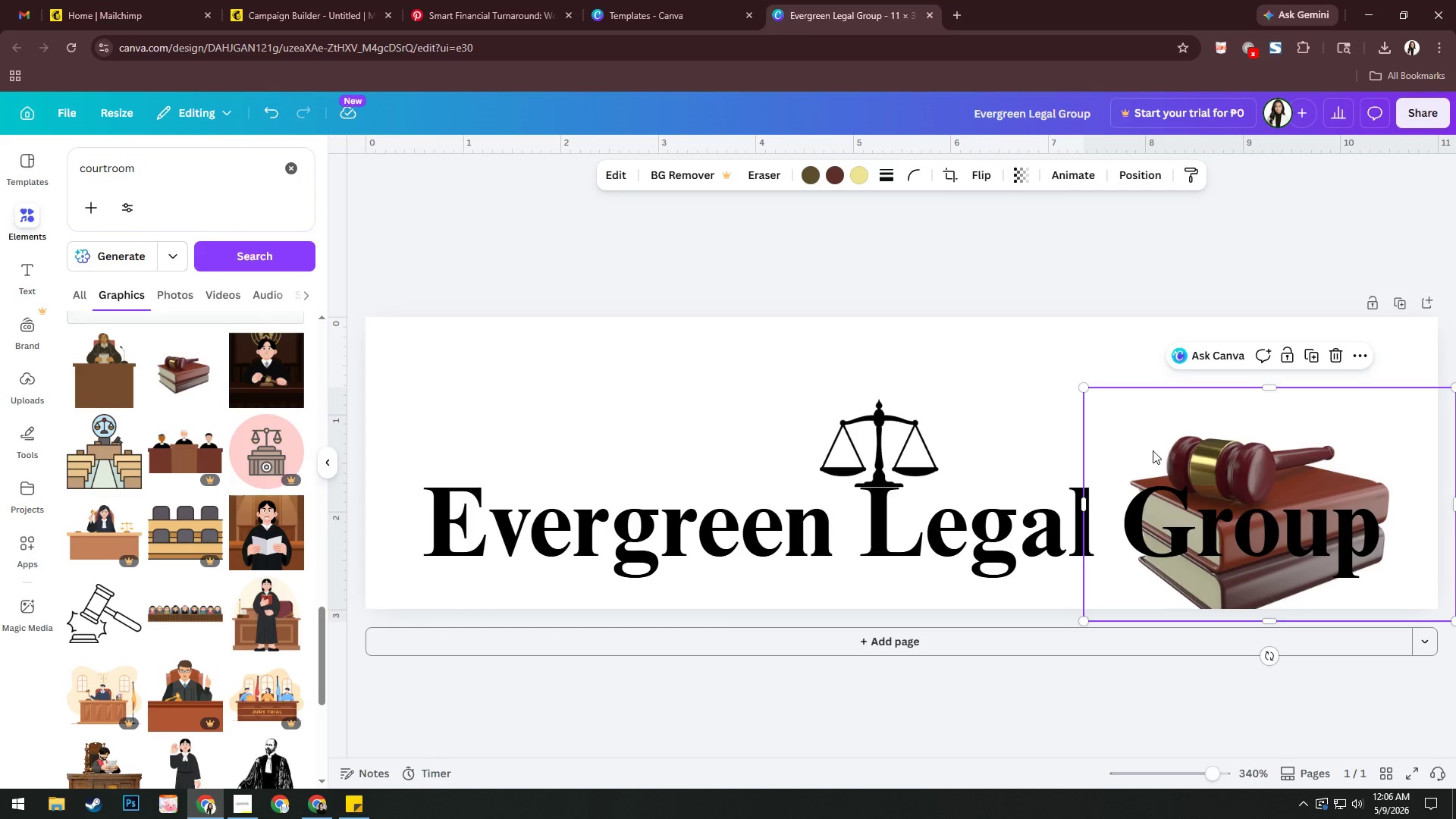 
left_click_drag(start_coordinate=[1175, 466], to_coordinate=[1119, 430])
 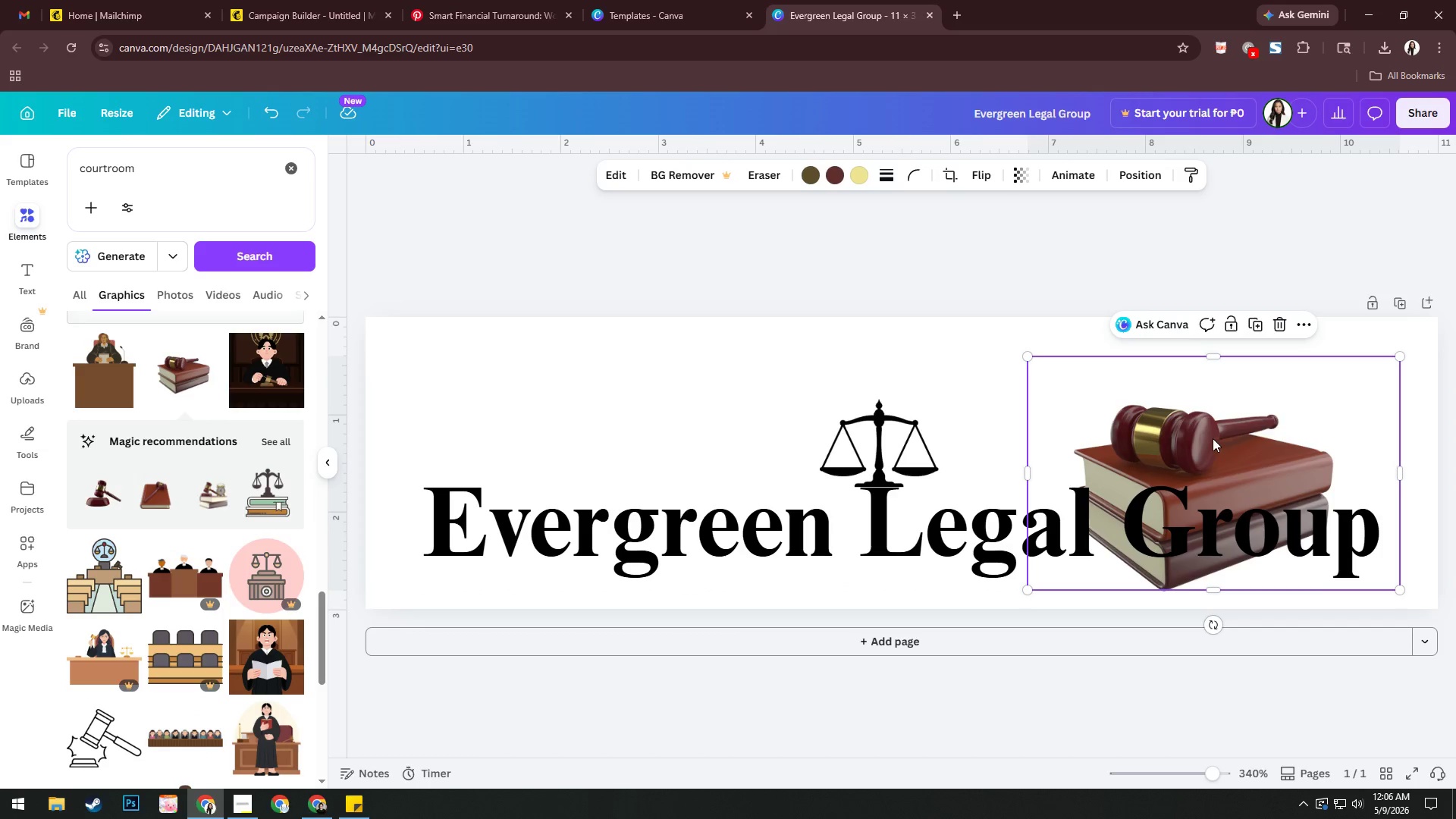 
left_click_drag(start_coordinate=[1211, 437], to_coordinate=[1251, 410])
 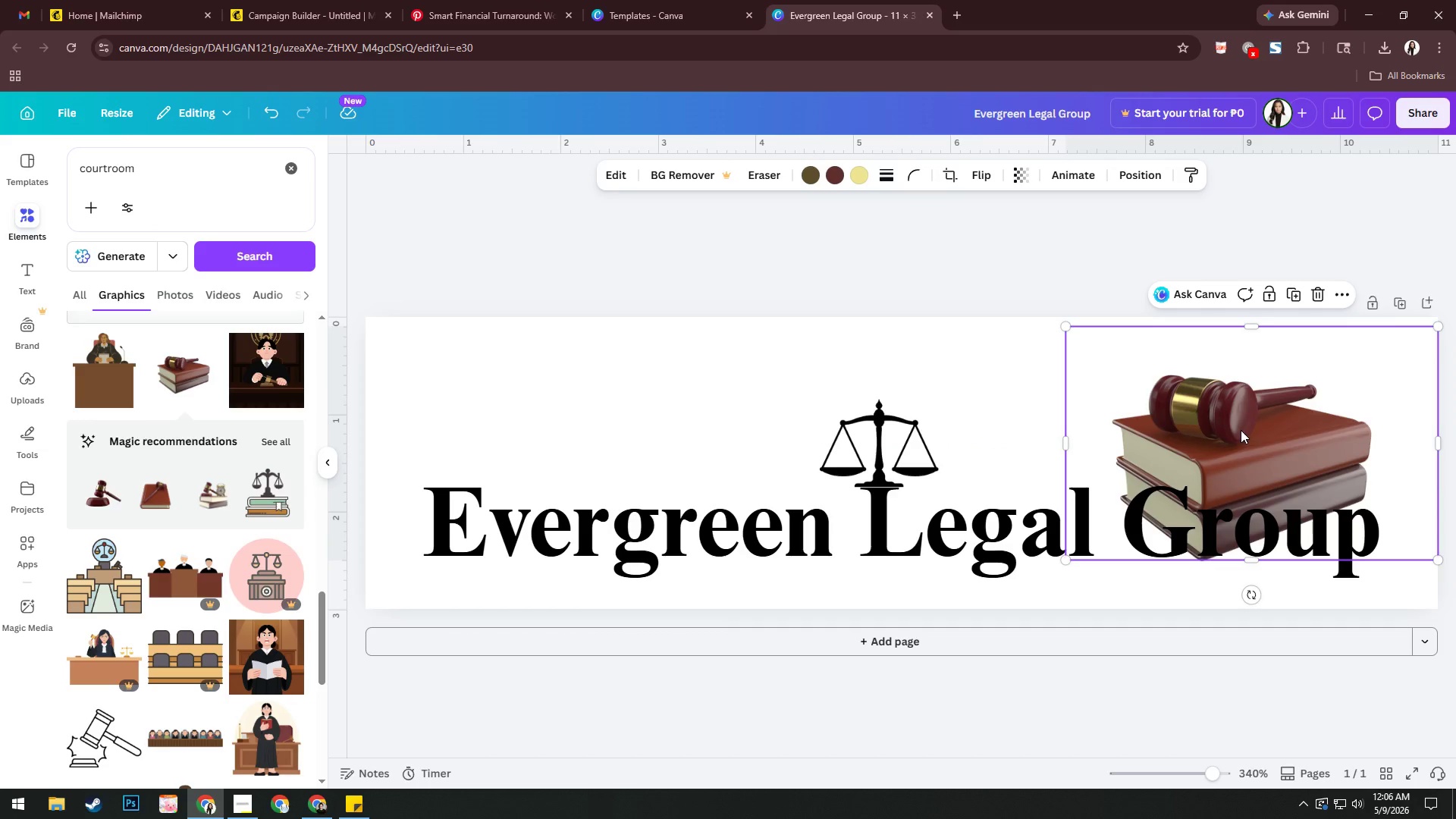 
left_click_drag(start_coordinate=[1241, 430], to_coordinate=[612, 598])
 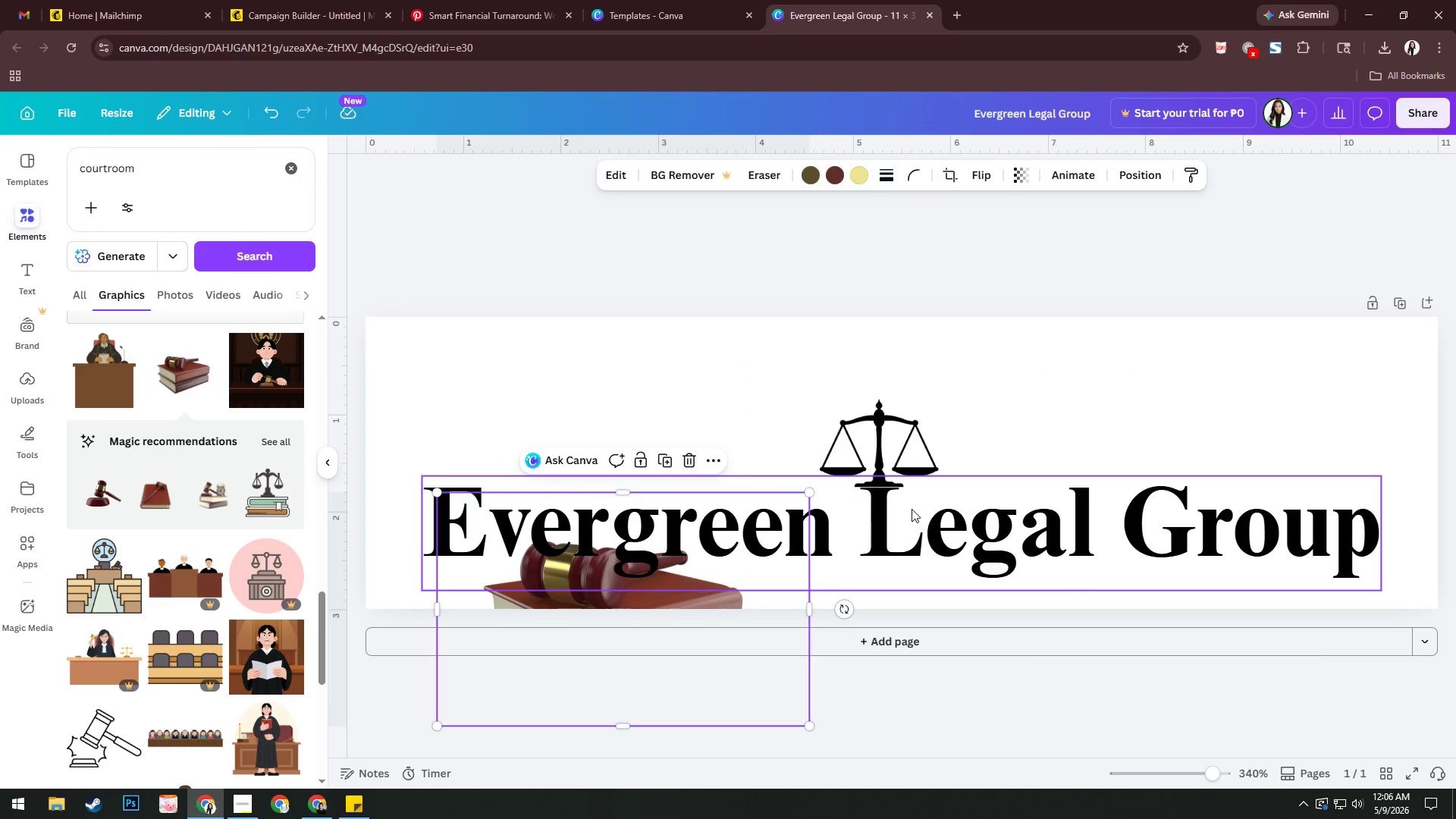 
hold_key(key=ShiftLeft, duration=1.5)
left_click_drag(start_coordinate=[807, 487], to_coordinate=[1170, 399])
 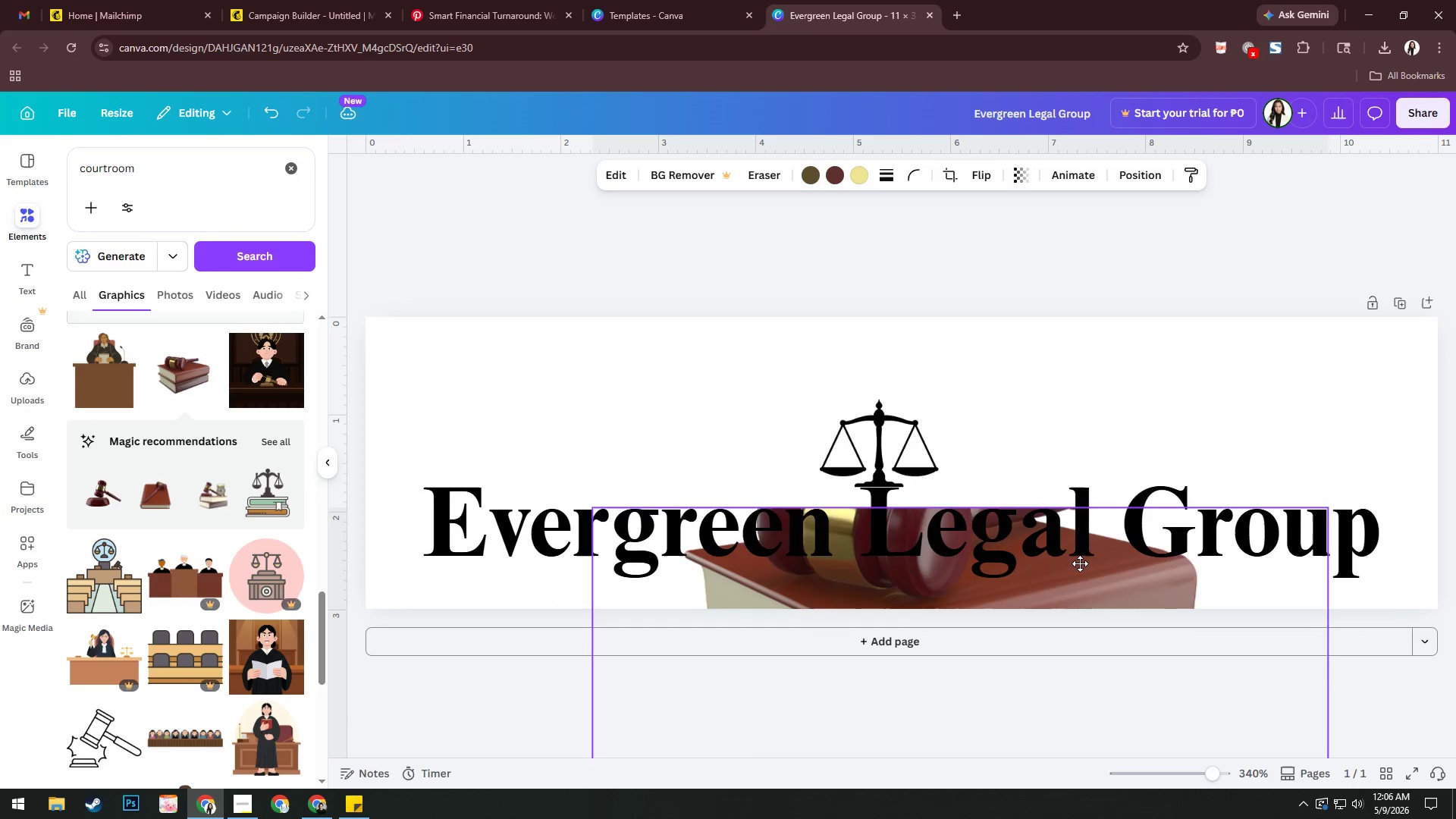 
hold_key(key=ShiftLeft, duration=0.55)
 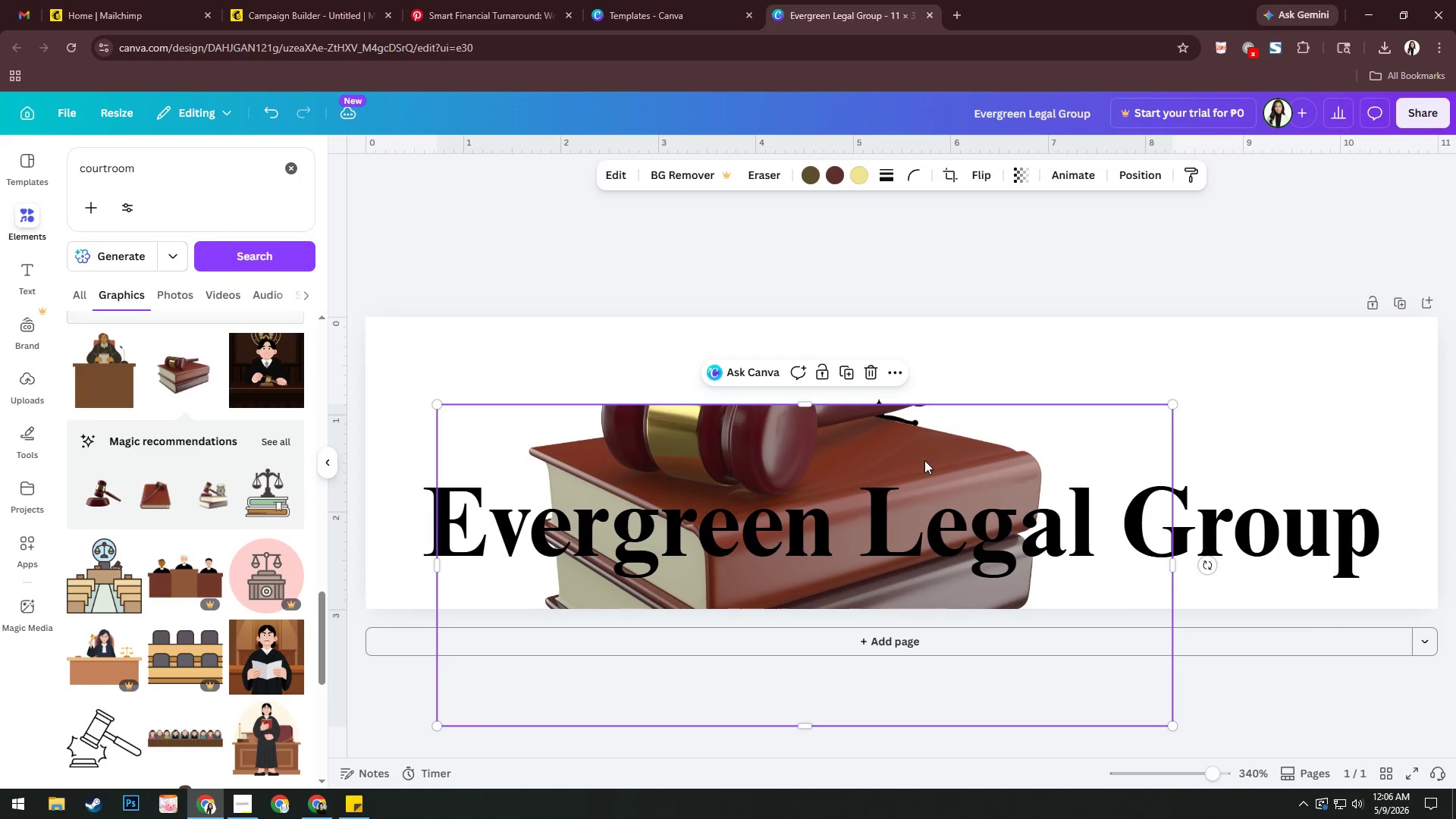 
left_click_drag(start_coordinate=[924, 460], to_coordinate=[1046, 548])
 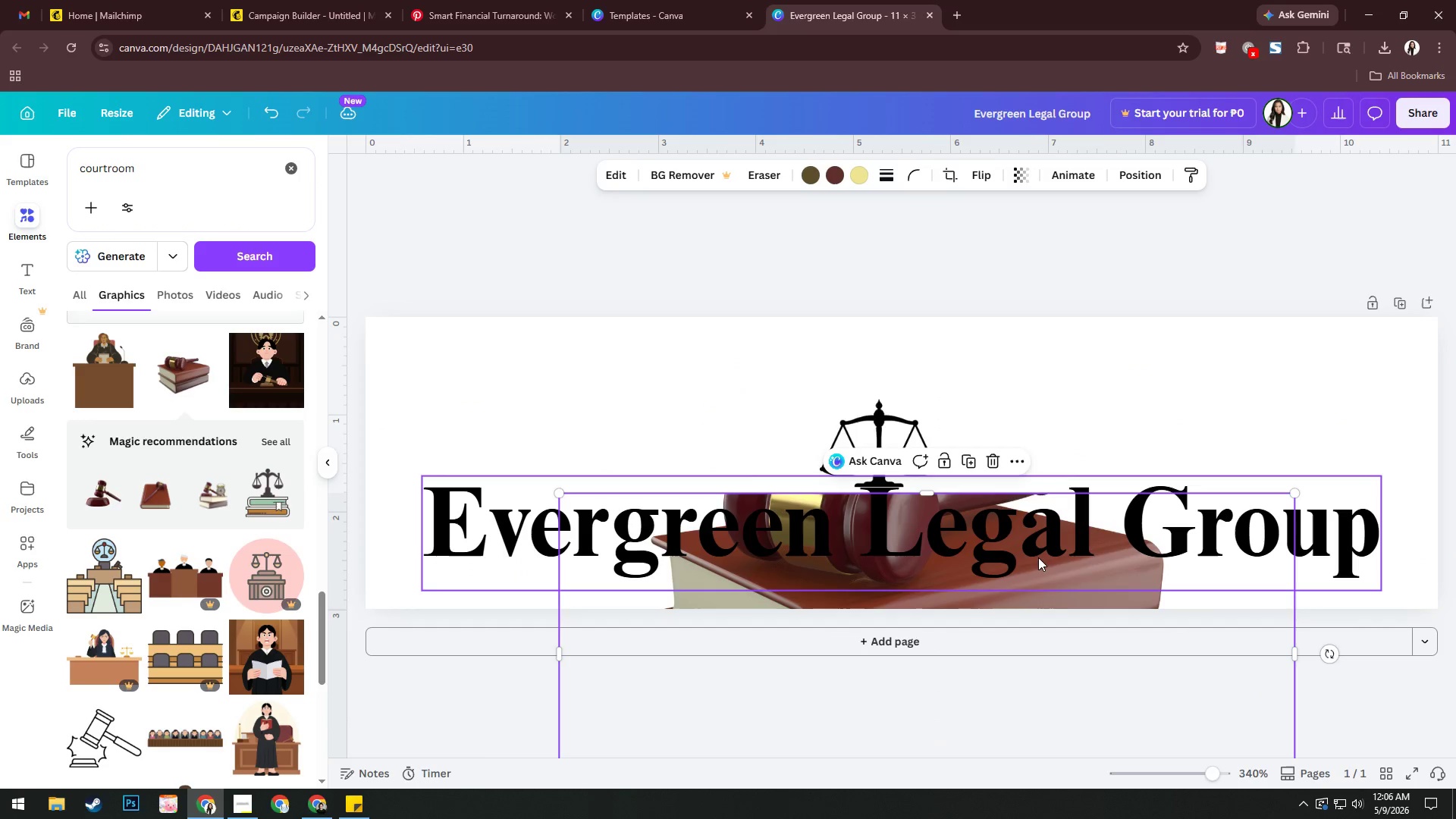 
key(Control+Z)
 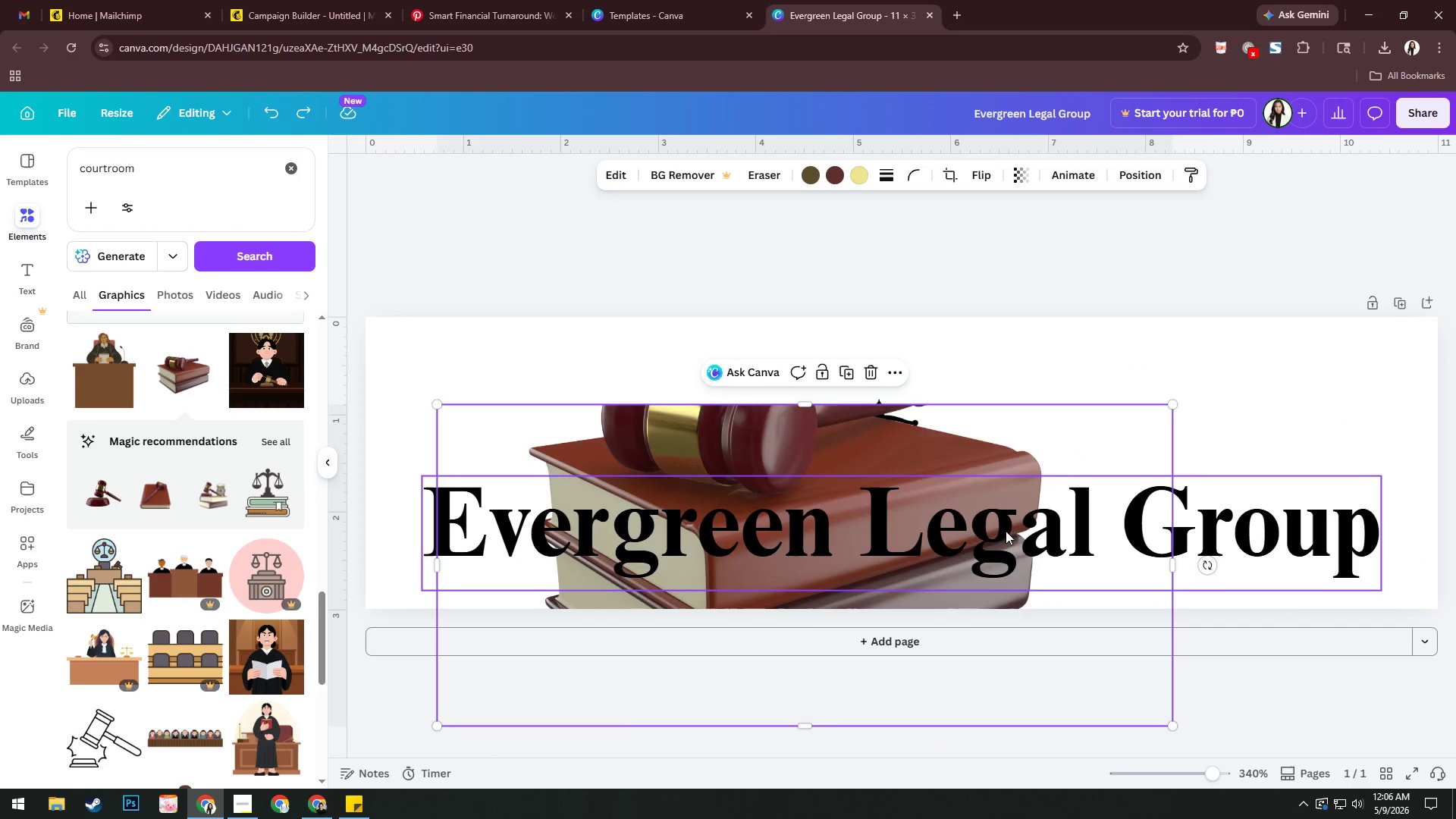 
key(Control+Z)
 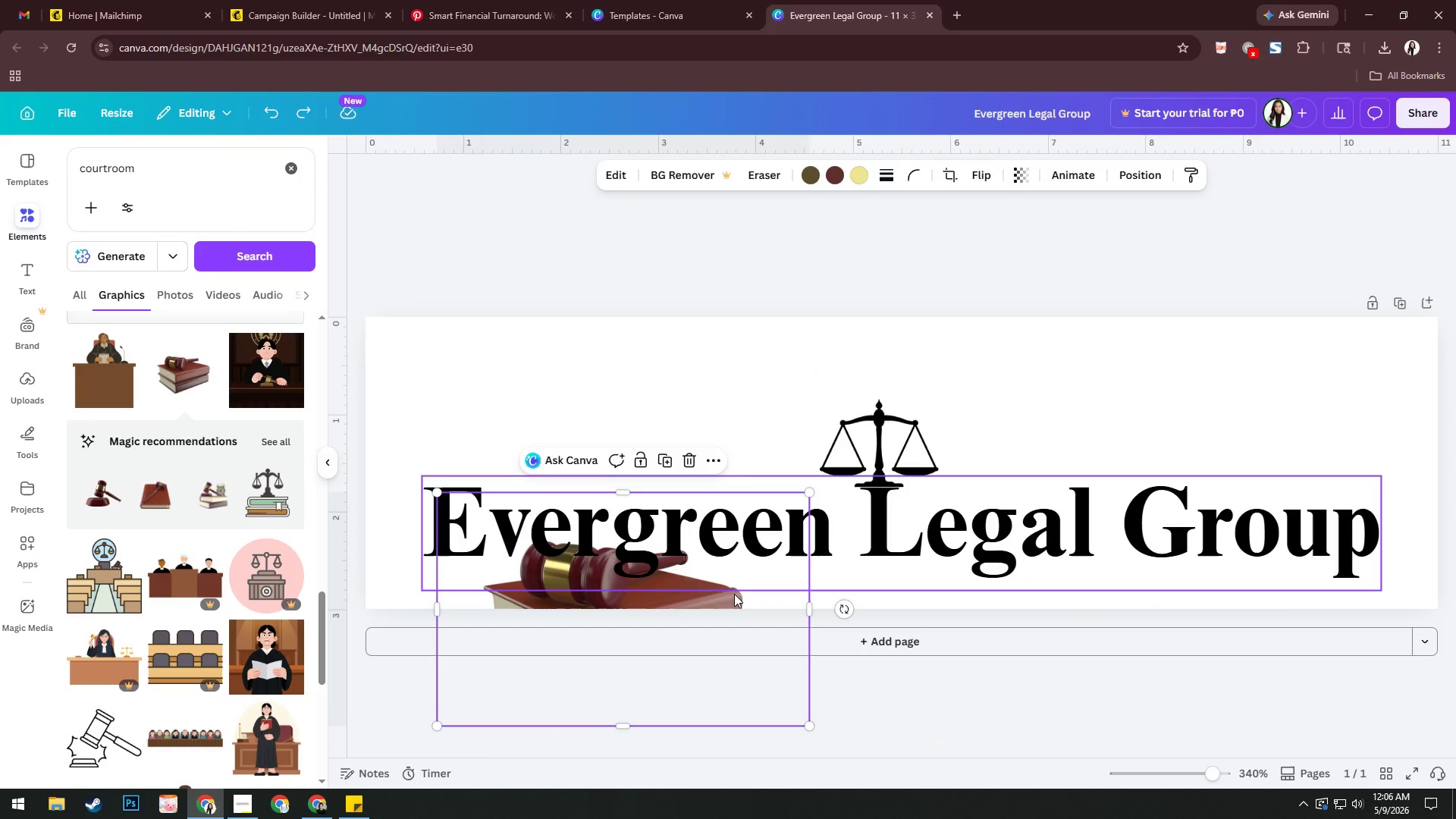 
left_click_drag(start_coordinate=[715, 585], to_coordinate=[756, 581])
 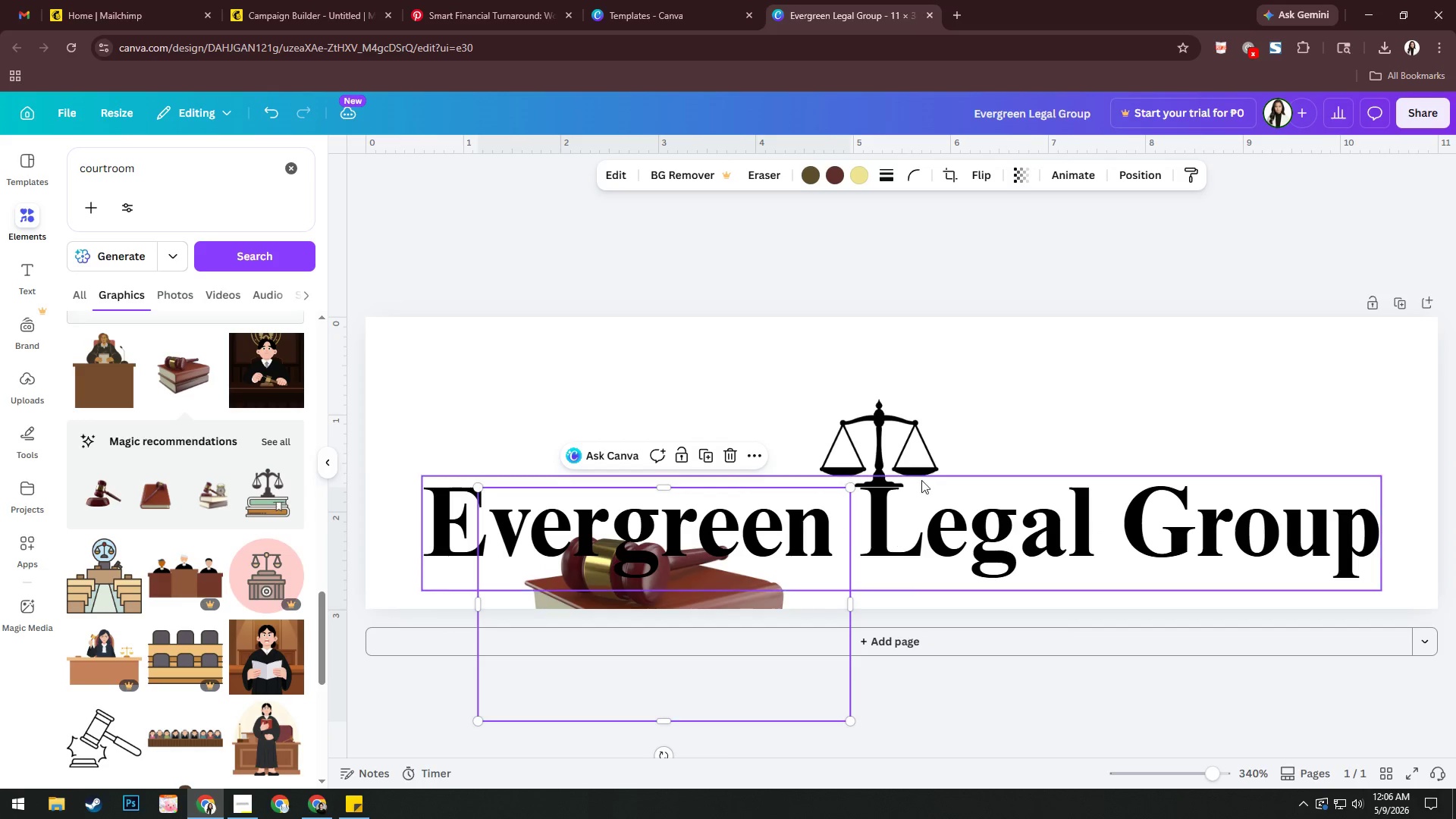 
hold_key(key=ShiftLeft, duration=0.48)
 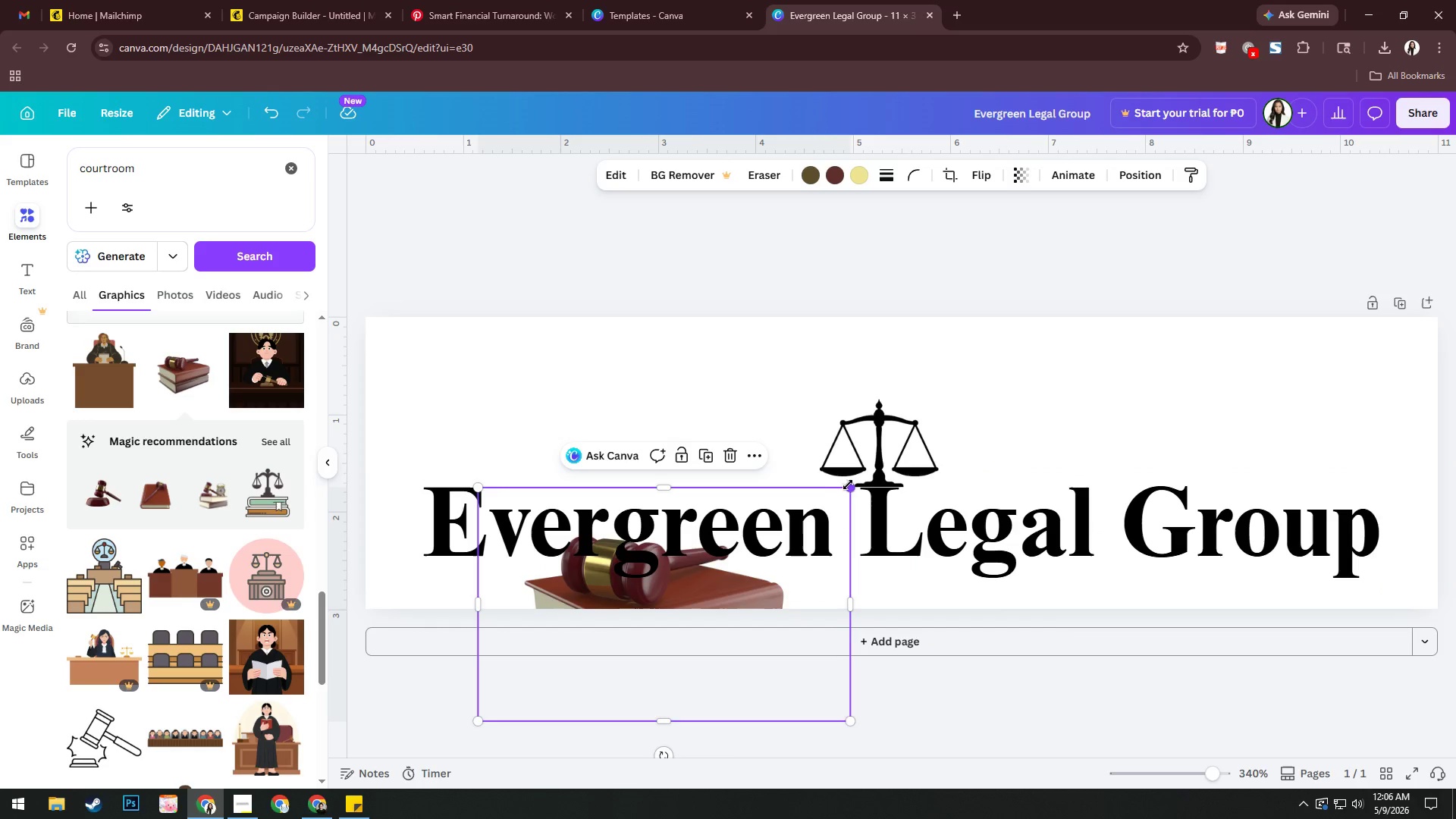 
left_click_drag(start_coordinate=[848, 486], to_coordinate=[1269, 402])
 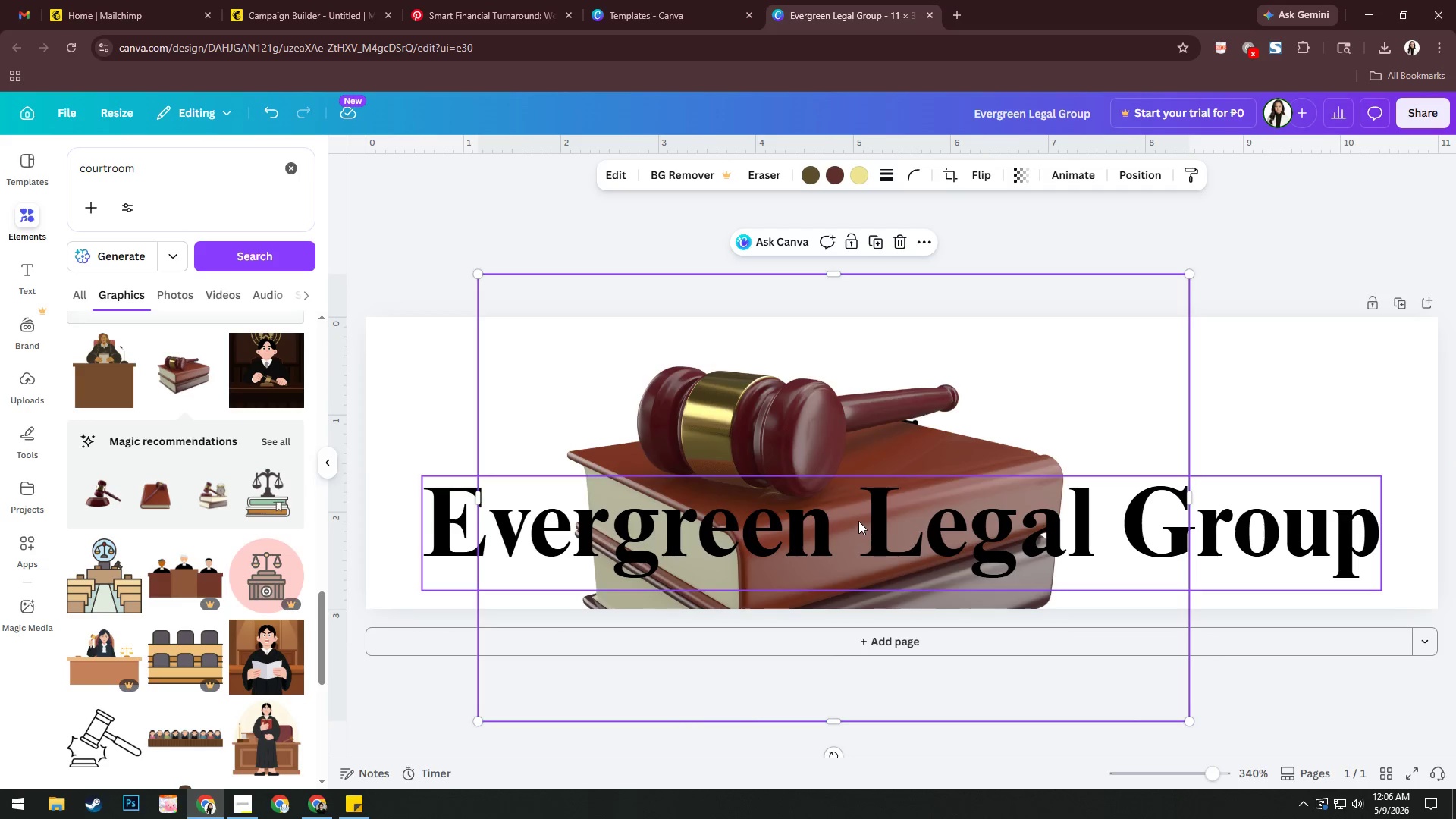 
left_click_drag(start_coordinate=[861, 522], to_coordinate=[749, 620])
 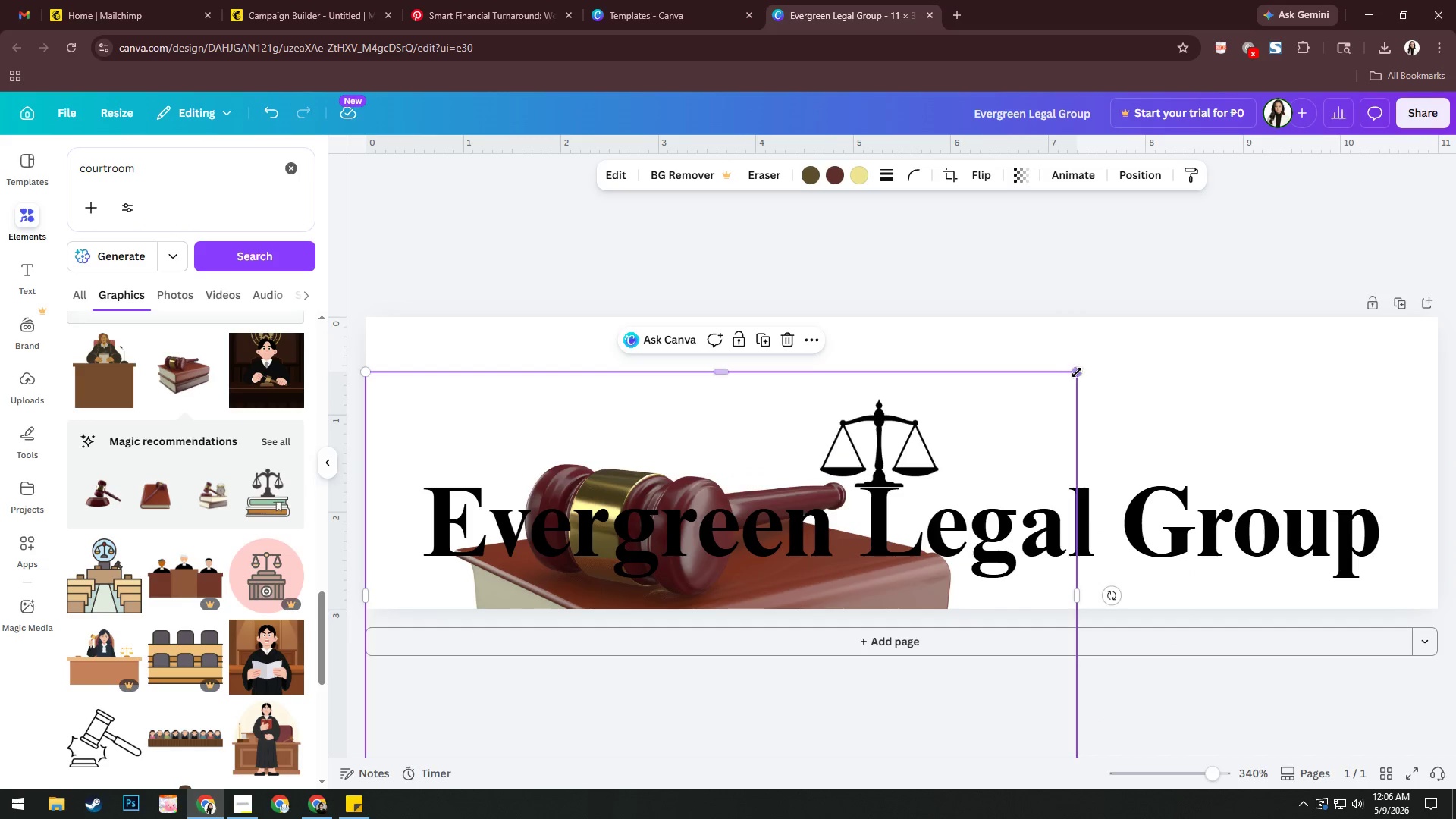 
left_click_drag(start_coordinate=[1078, 372], to_coordinate=[1338, 296])
 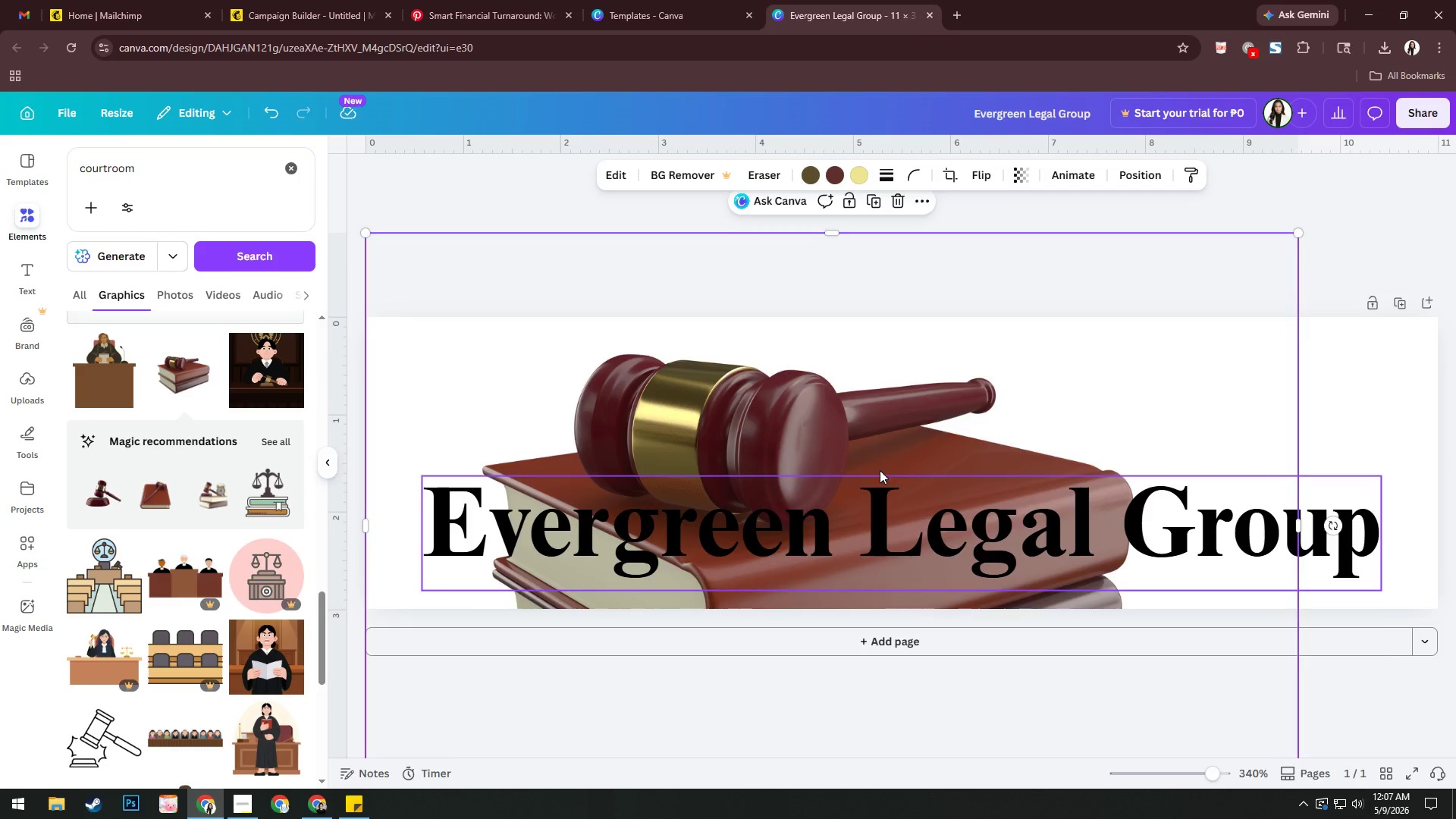 
left_click_drag(start_coordinate=[887, 479], to_coordinate=[943, 467])
 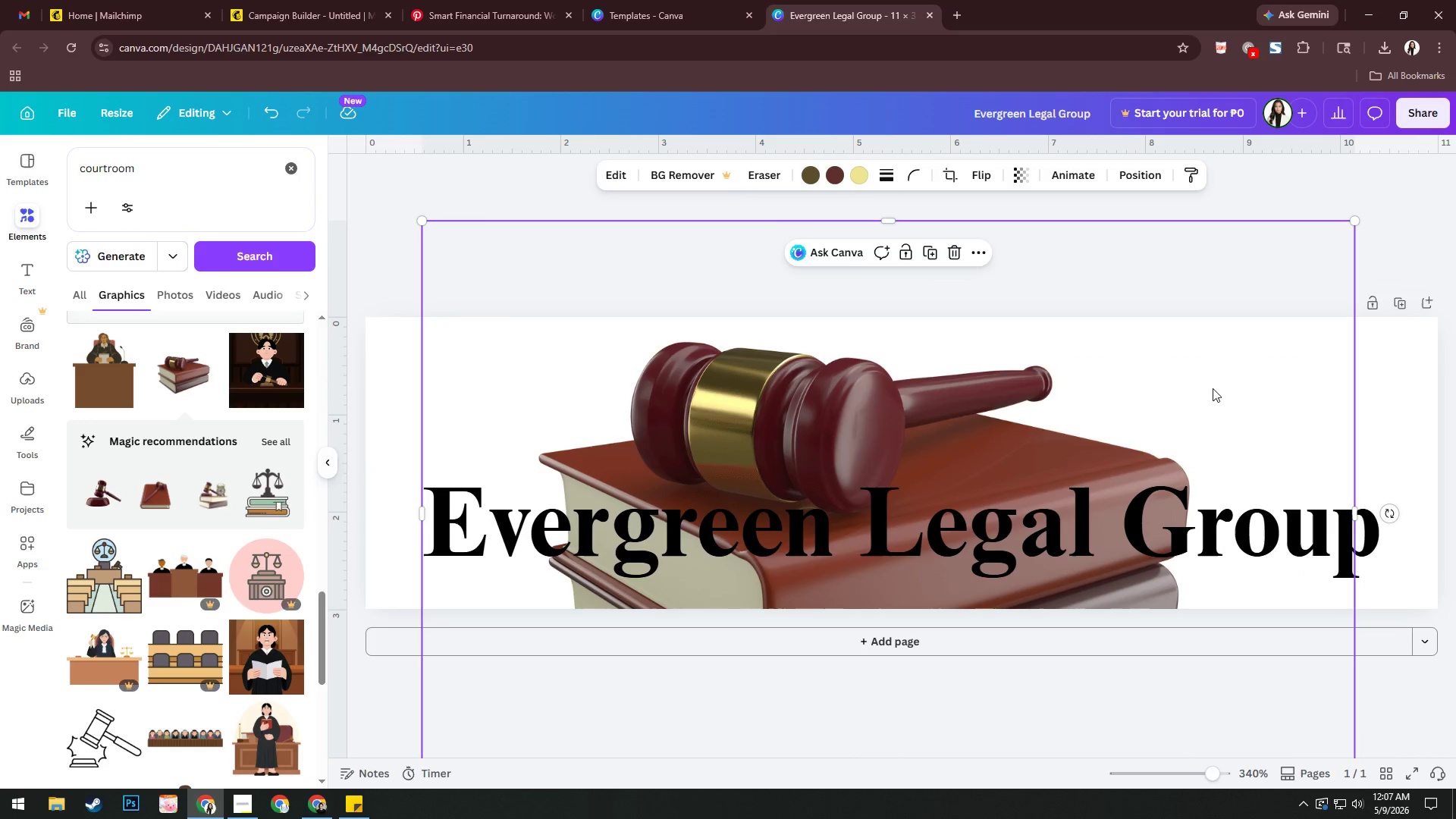 
right_click([1030, 414])
 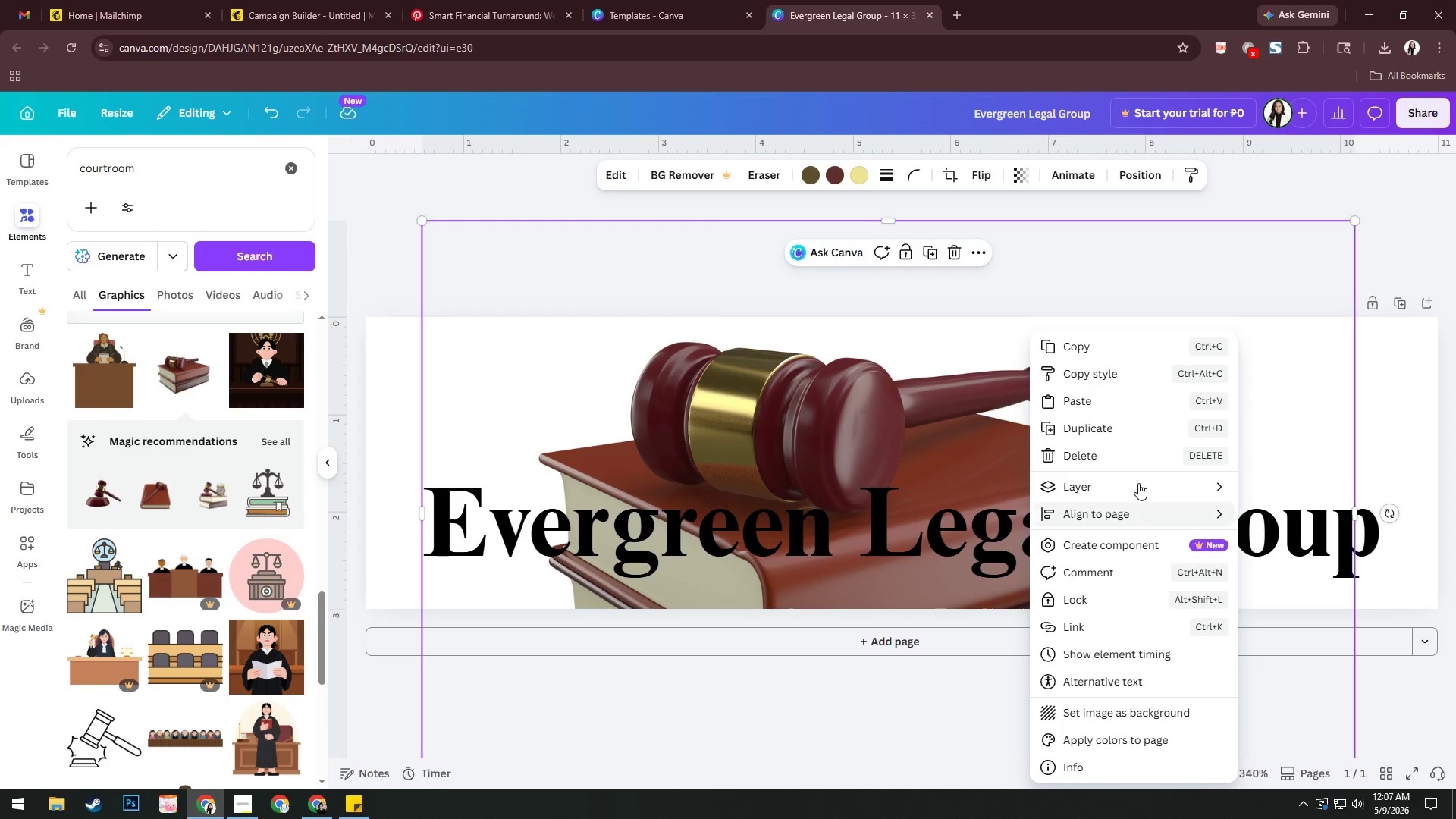 
left_click([1138, 483])
 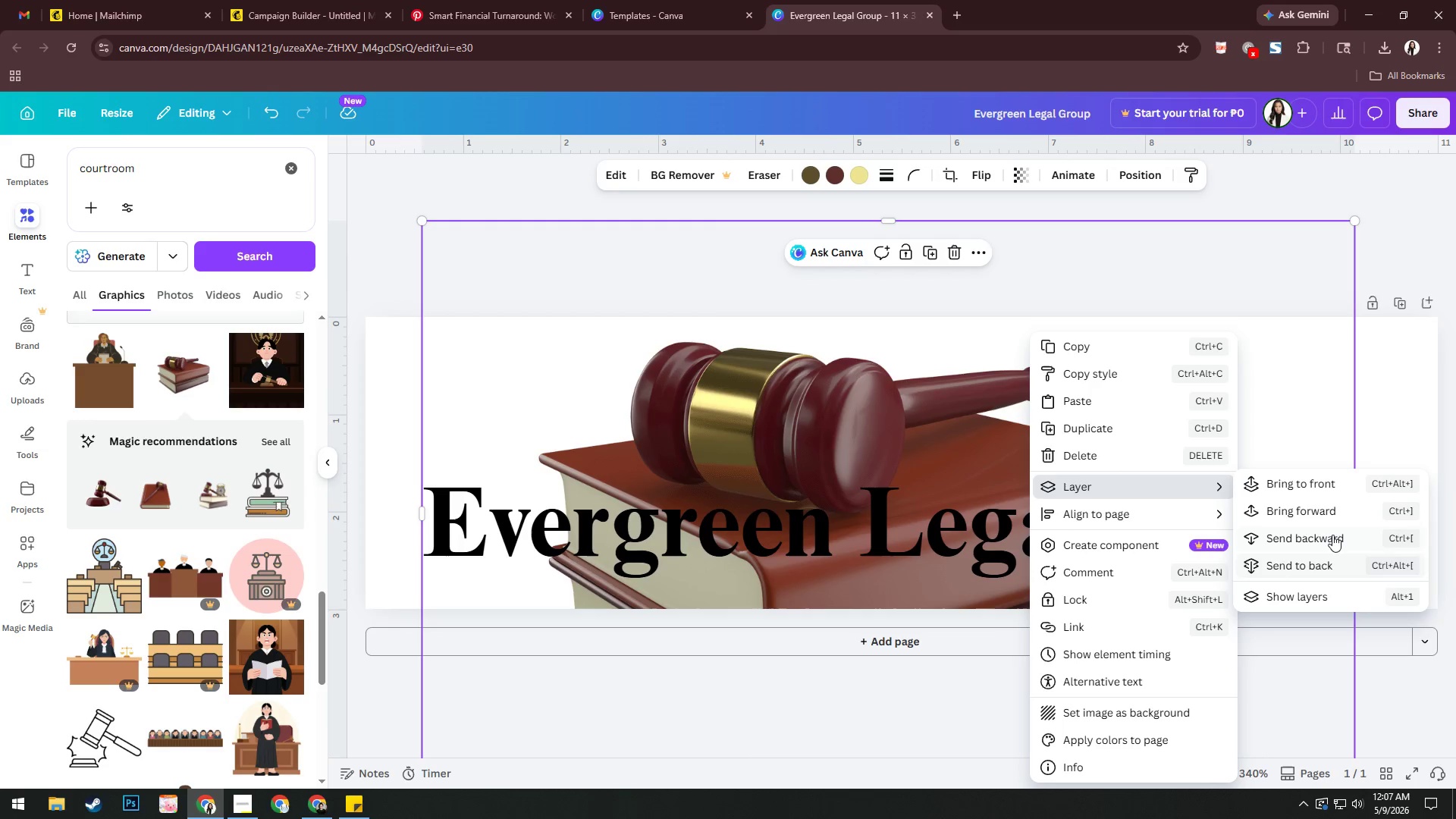 
left_click([1332, 535])
 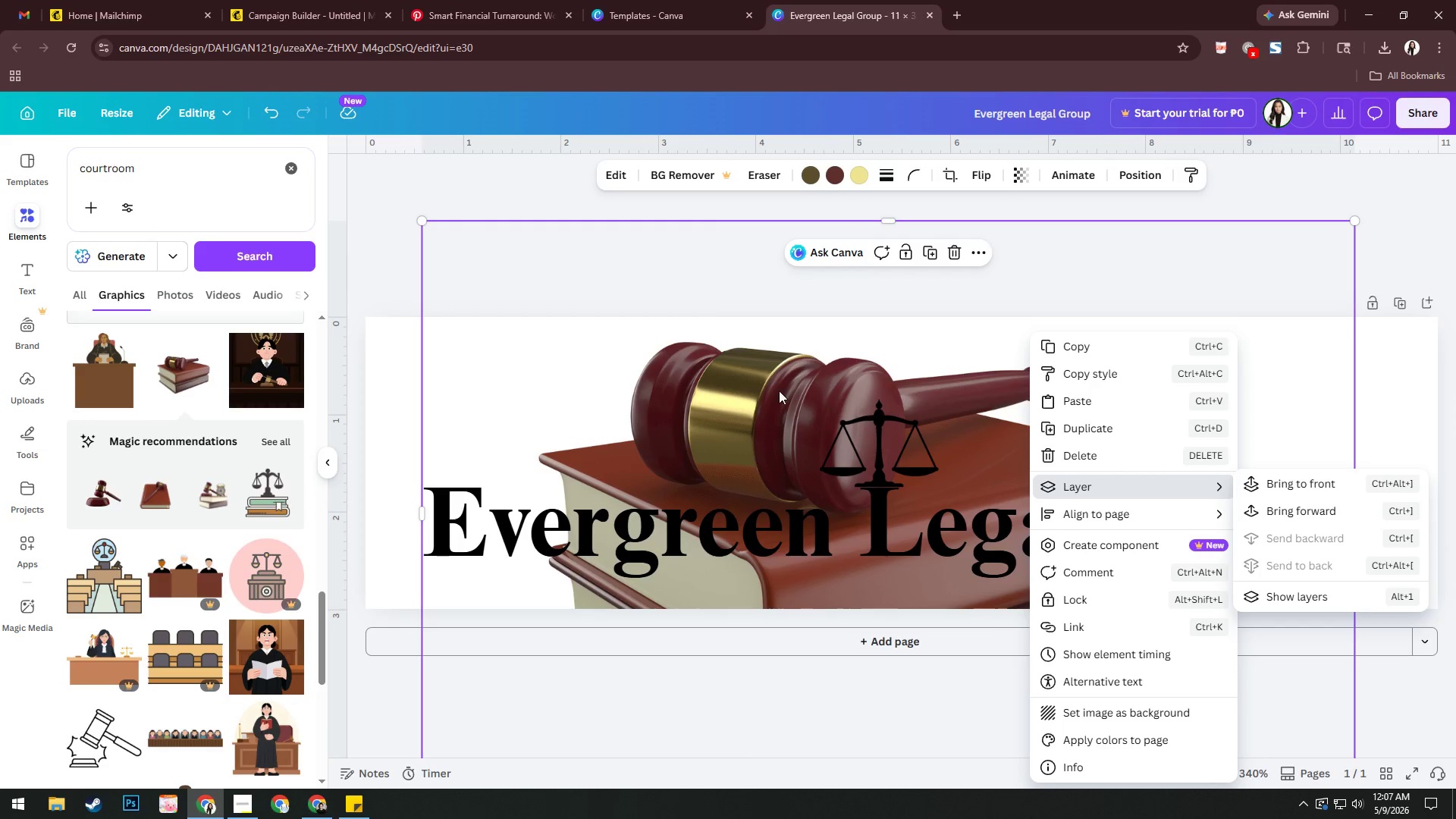 
left_click([786, 385])
 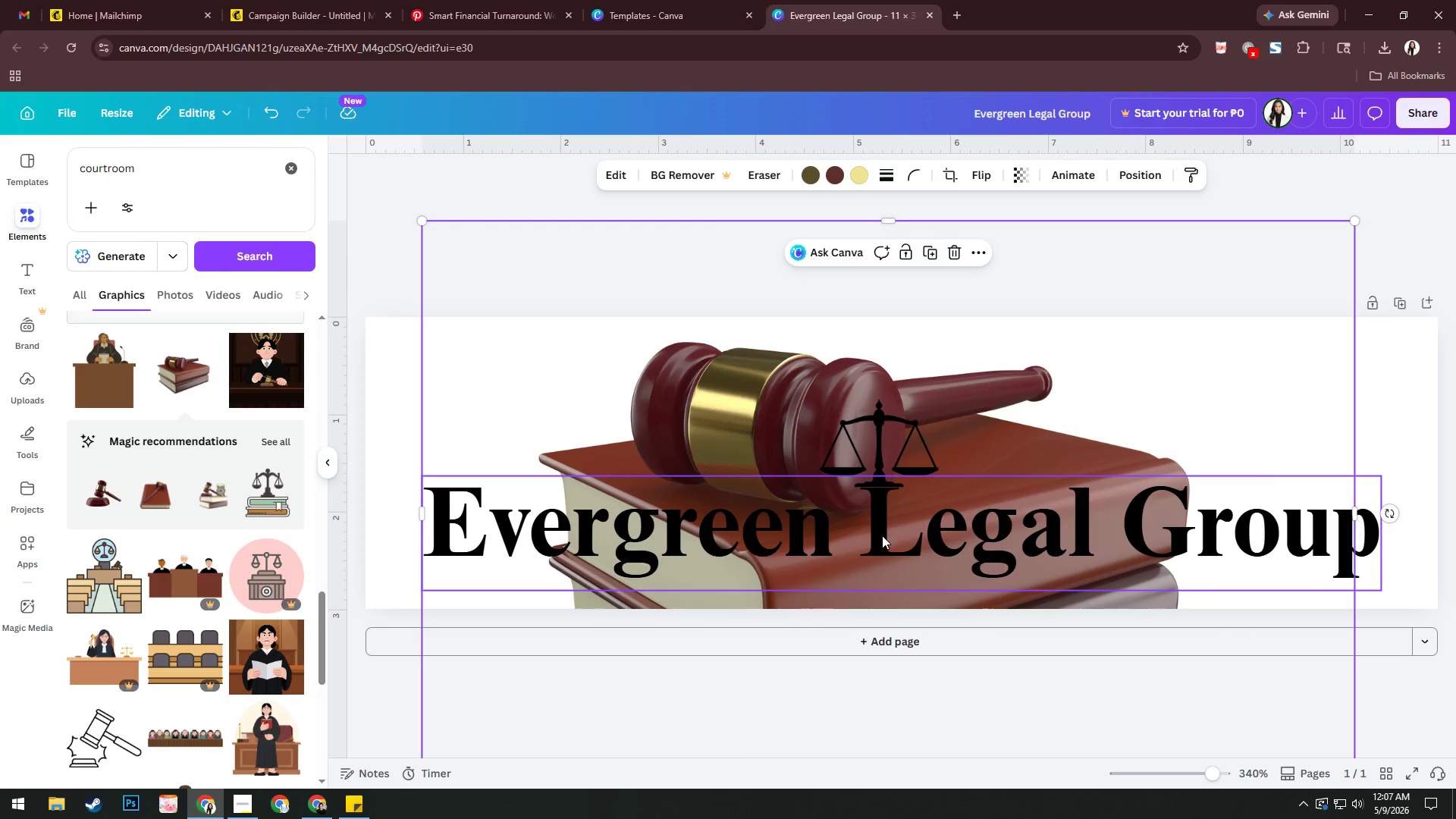 
left_click([880, 538])
 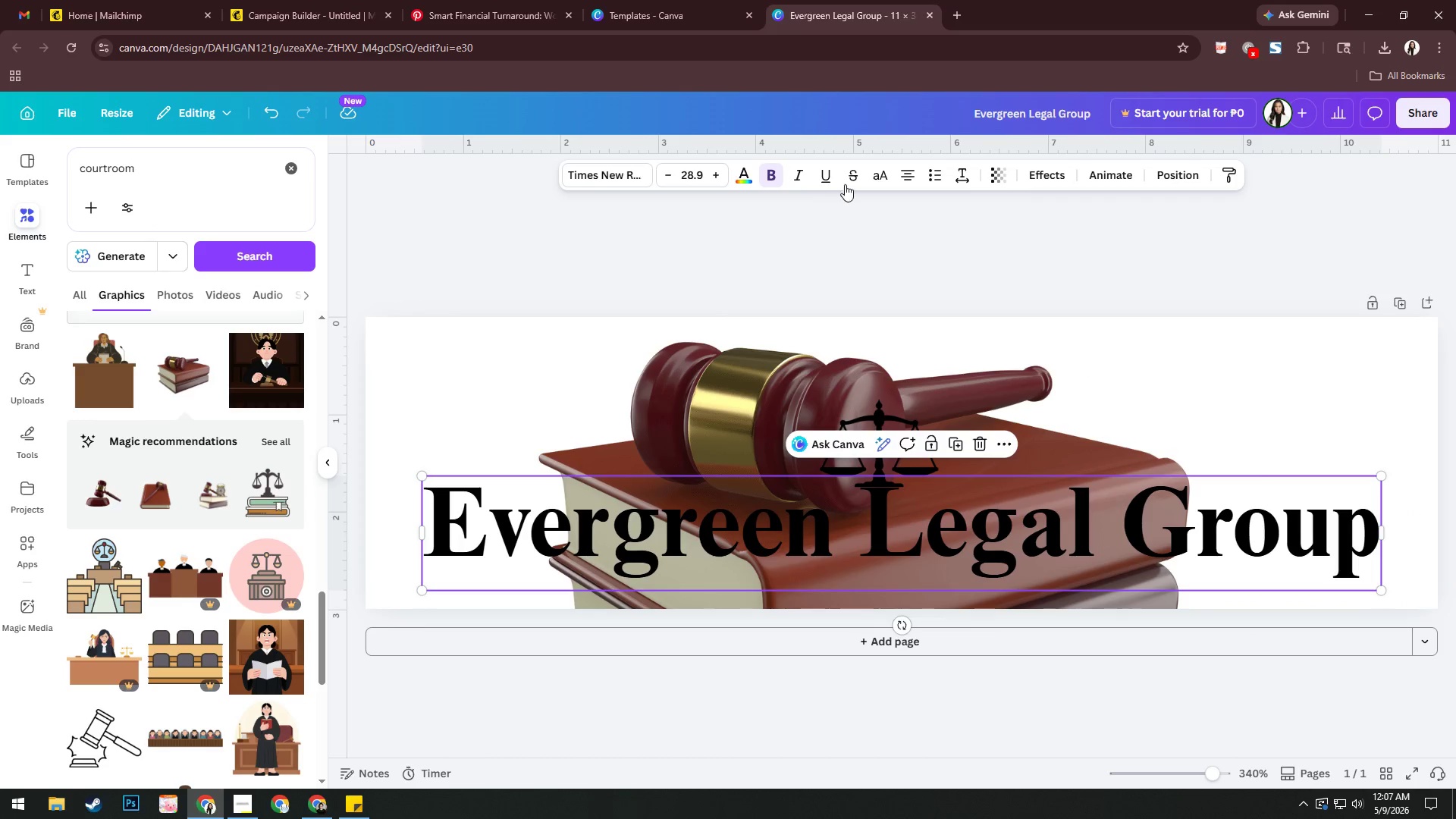 
left_click([1037, 175])
 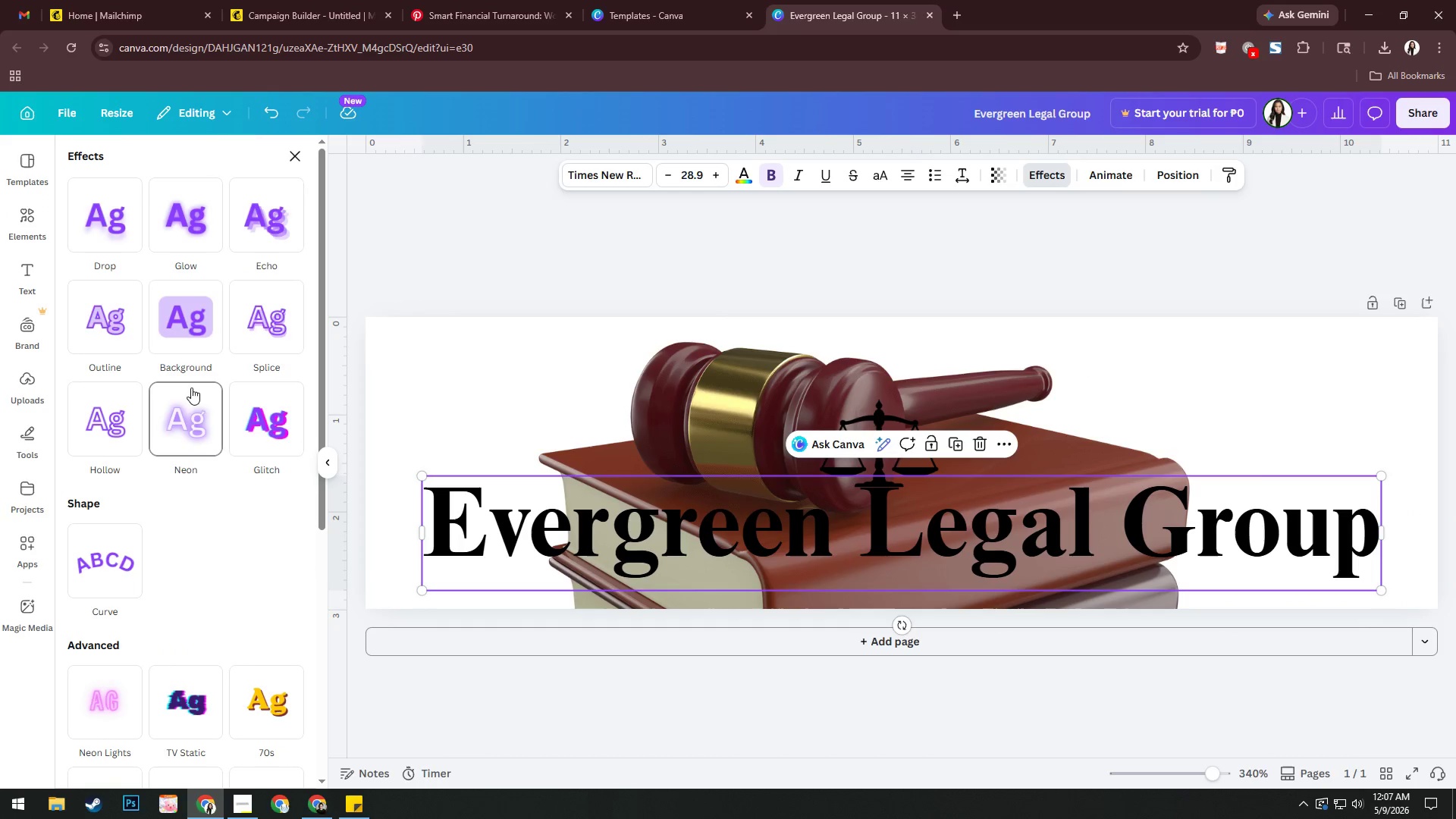 
left_click([185, 309])
 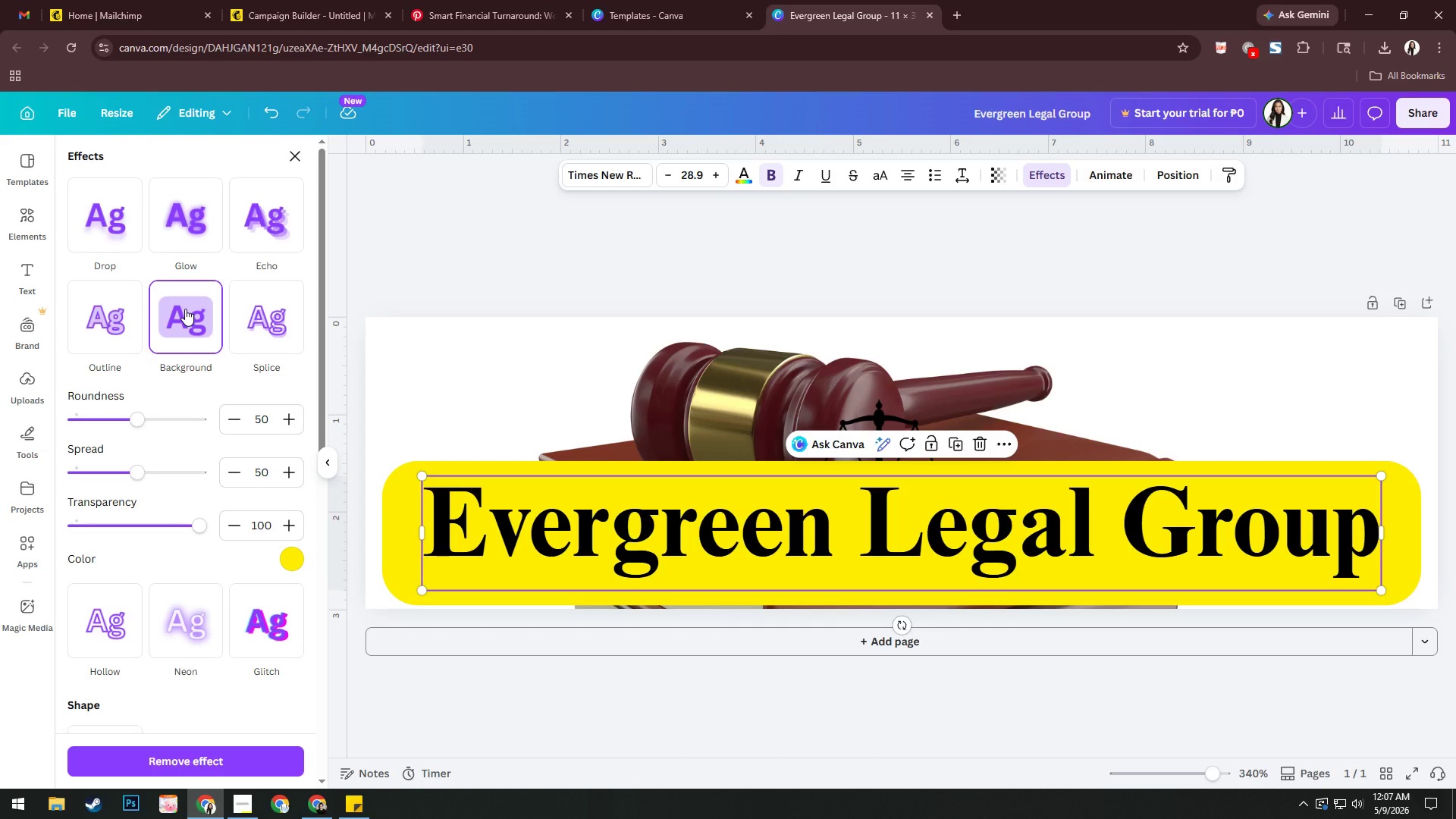 
left_click([189, 315])
 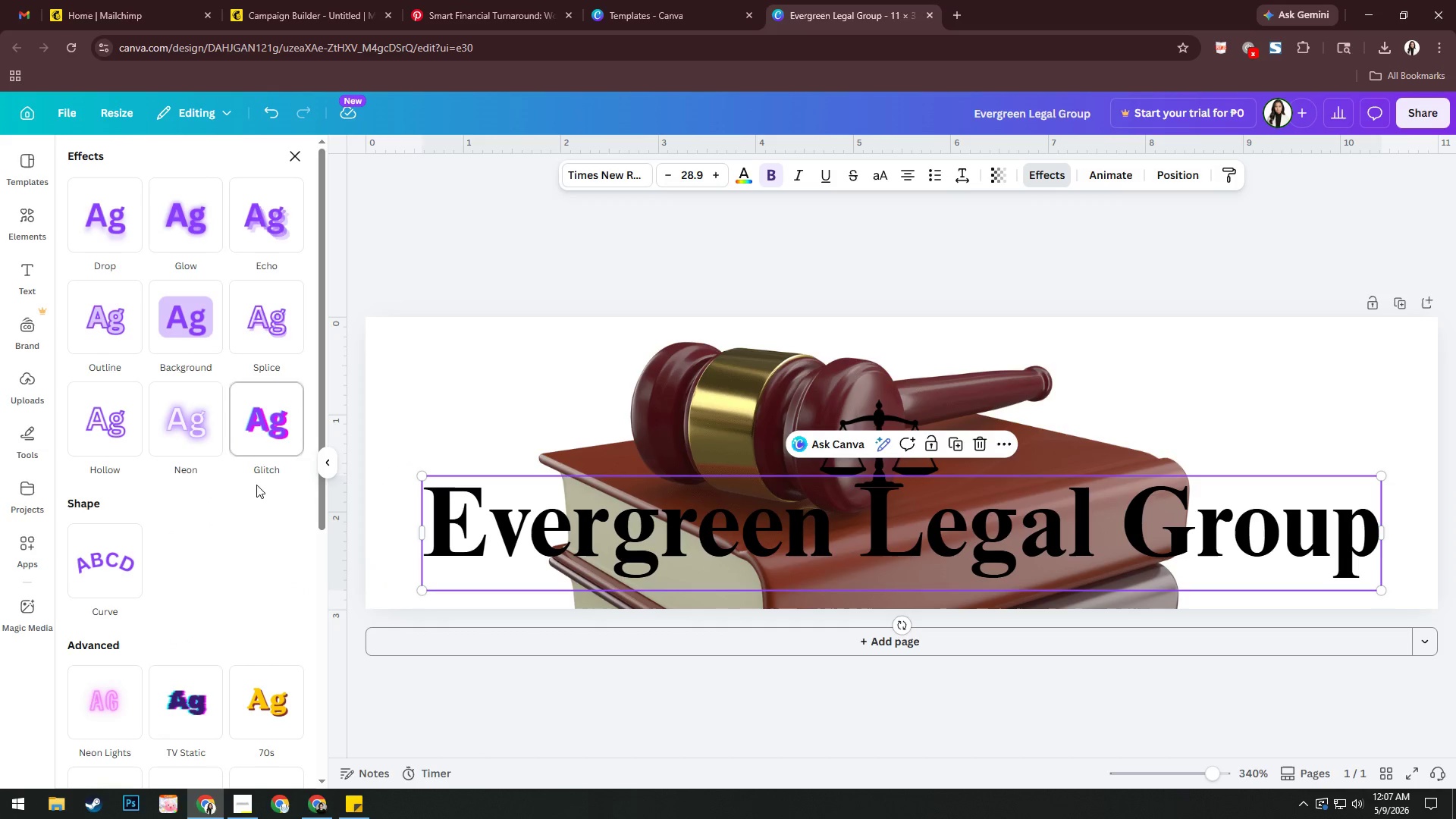 
left_click([275, 414])
 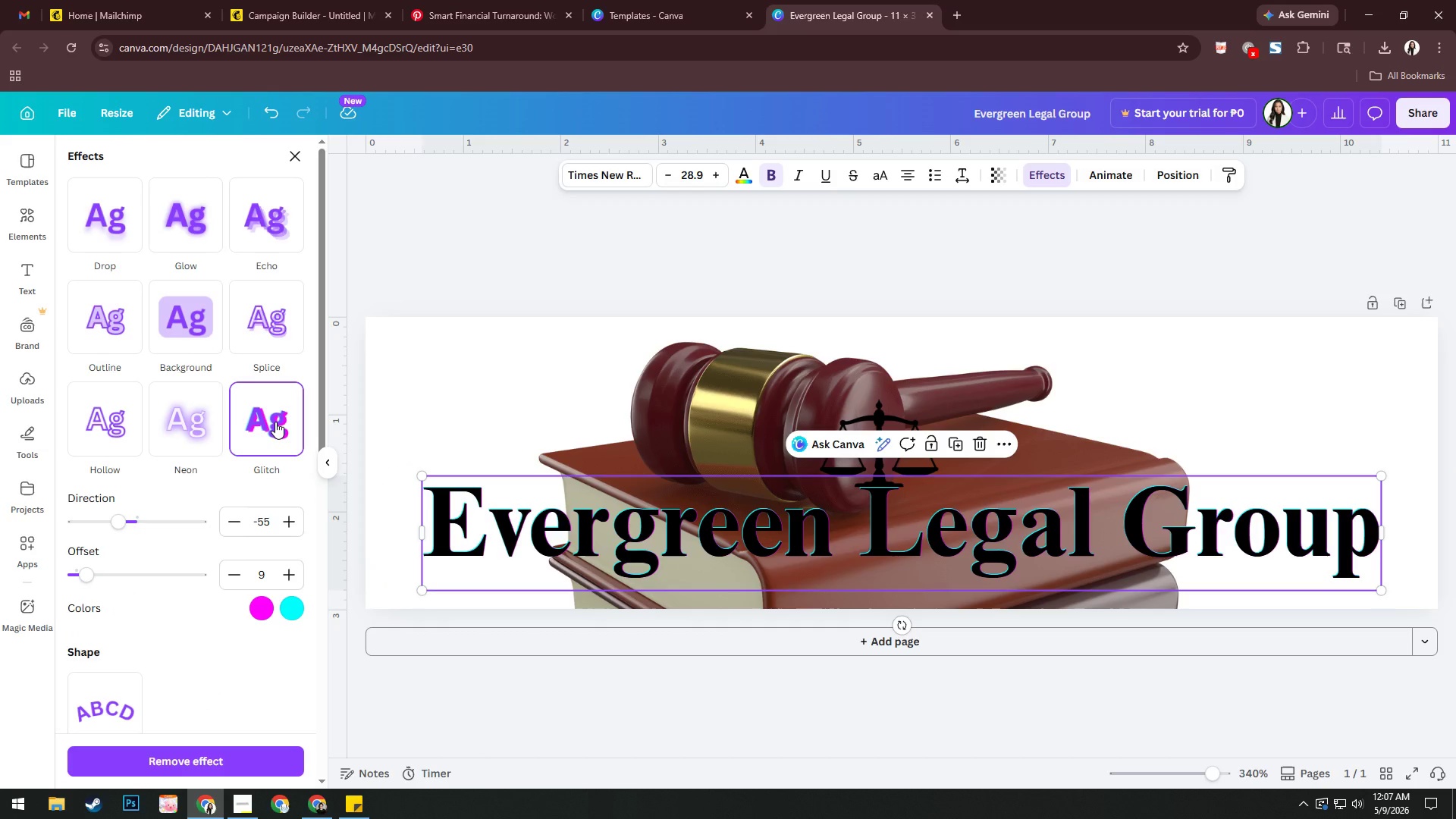 
left_click([275, 422])
 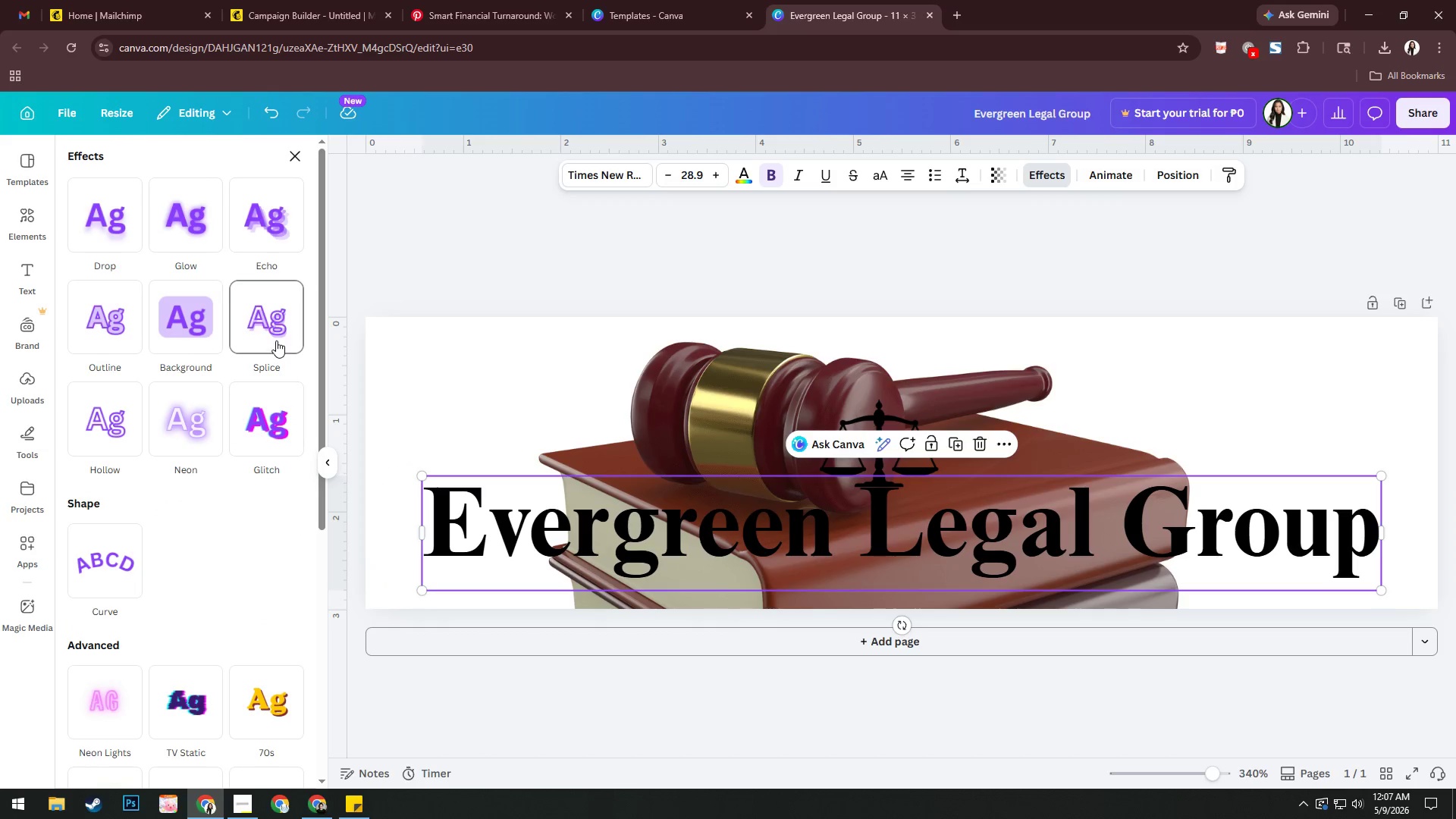 
left_click([275, 328])
 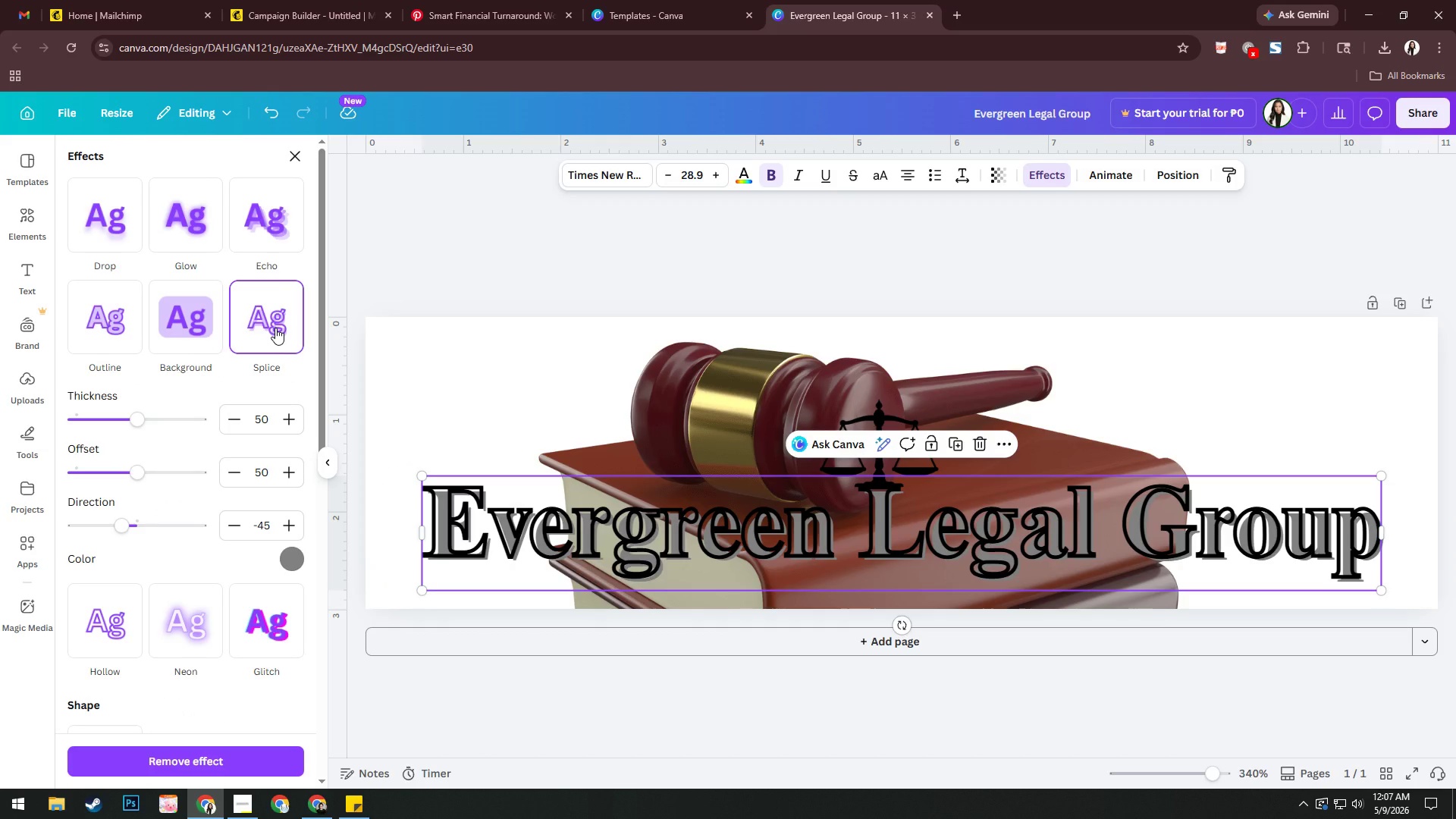 
left_click([275, 328])
 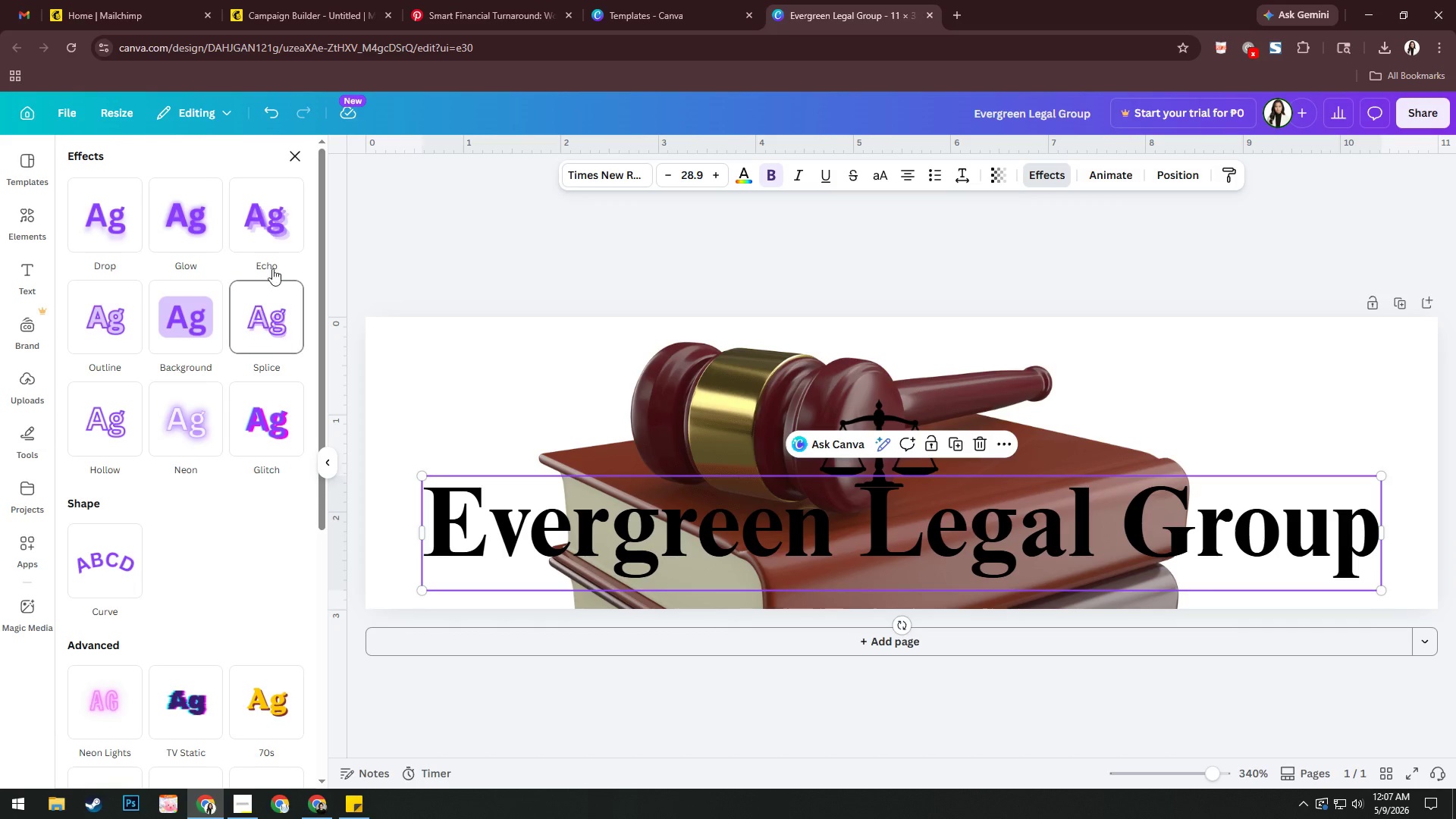 
left_click([263, 209])
 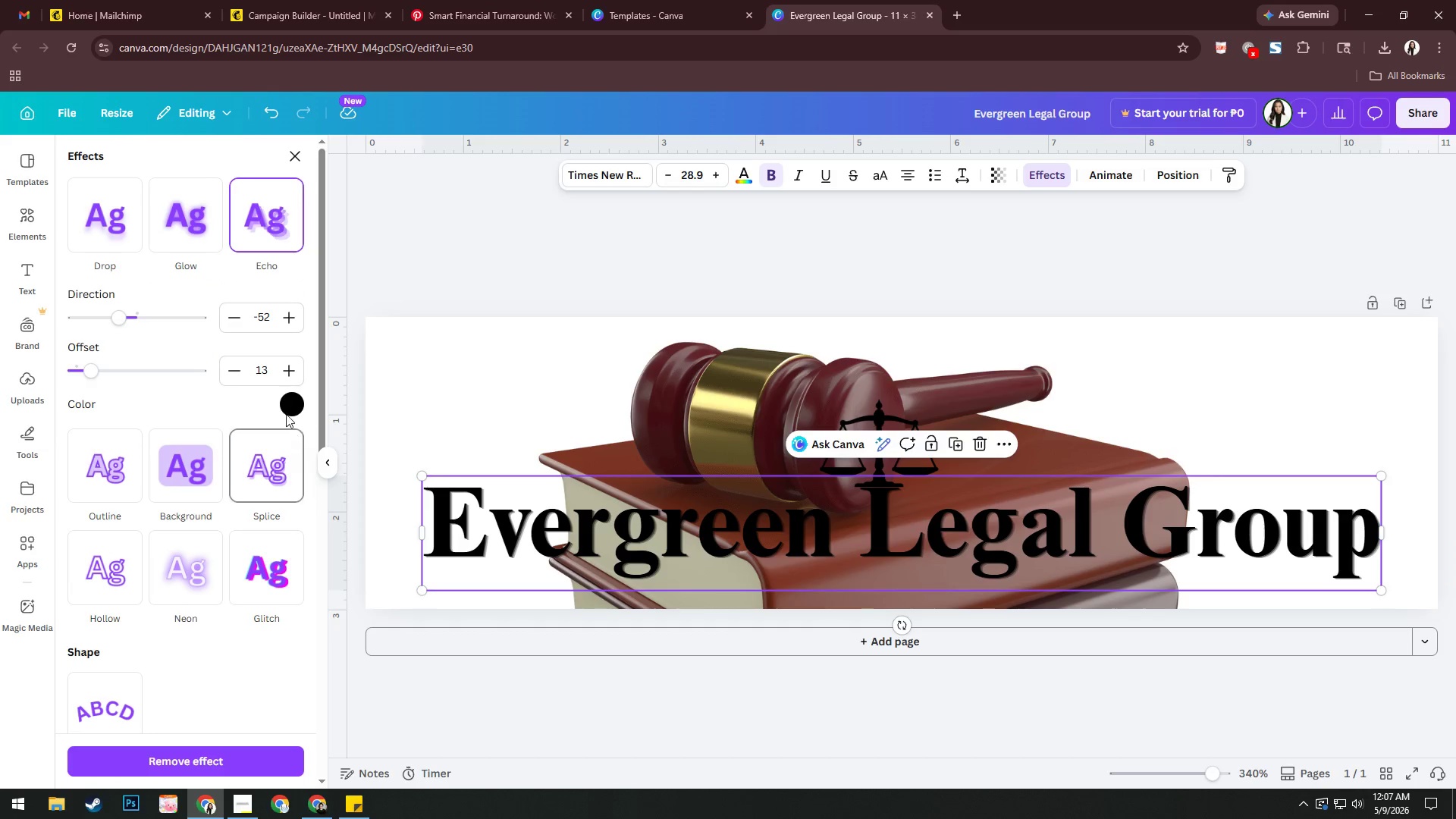 
double_click([267, 213])
 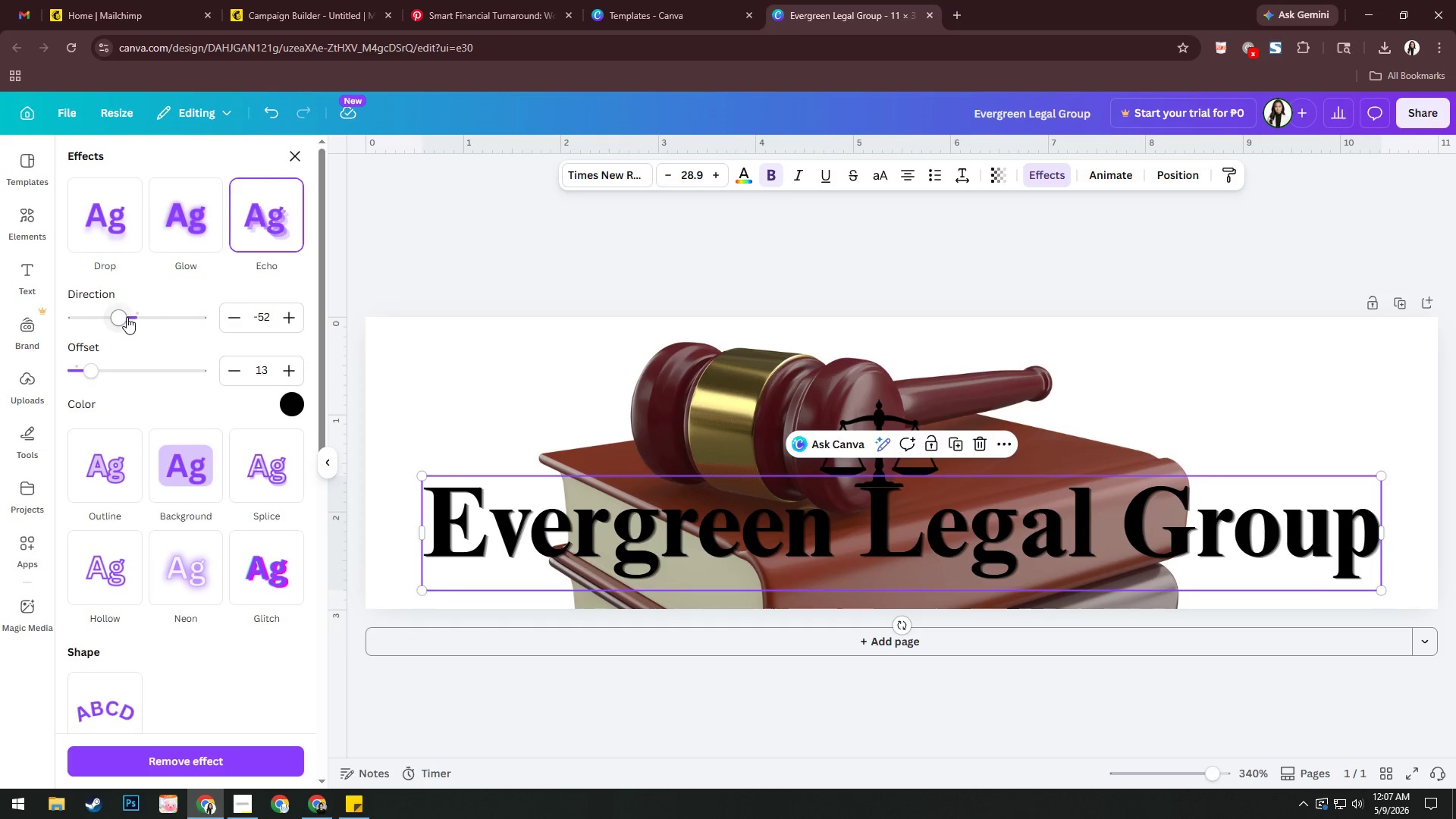 
left_click_drag(start_coordinate=[124, 317], to_coordinate=[118, 318])
 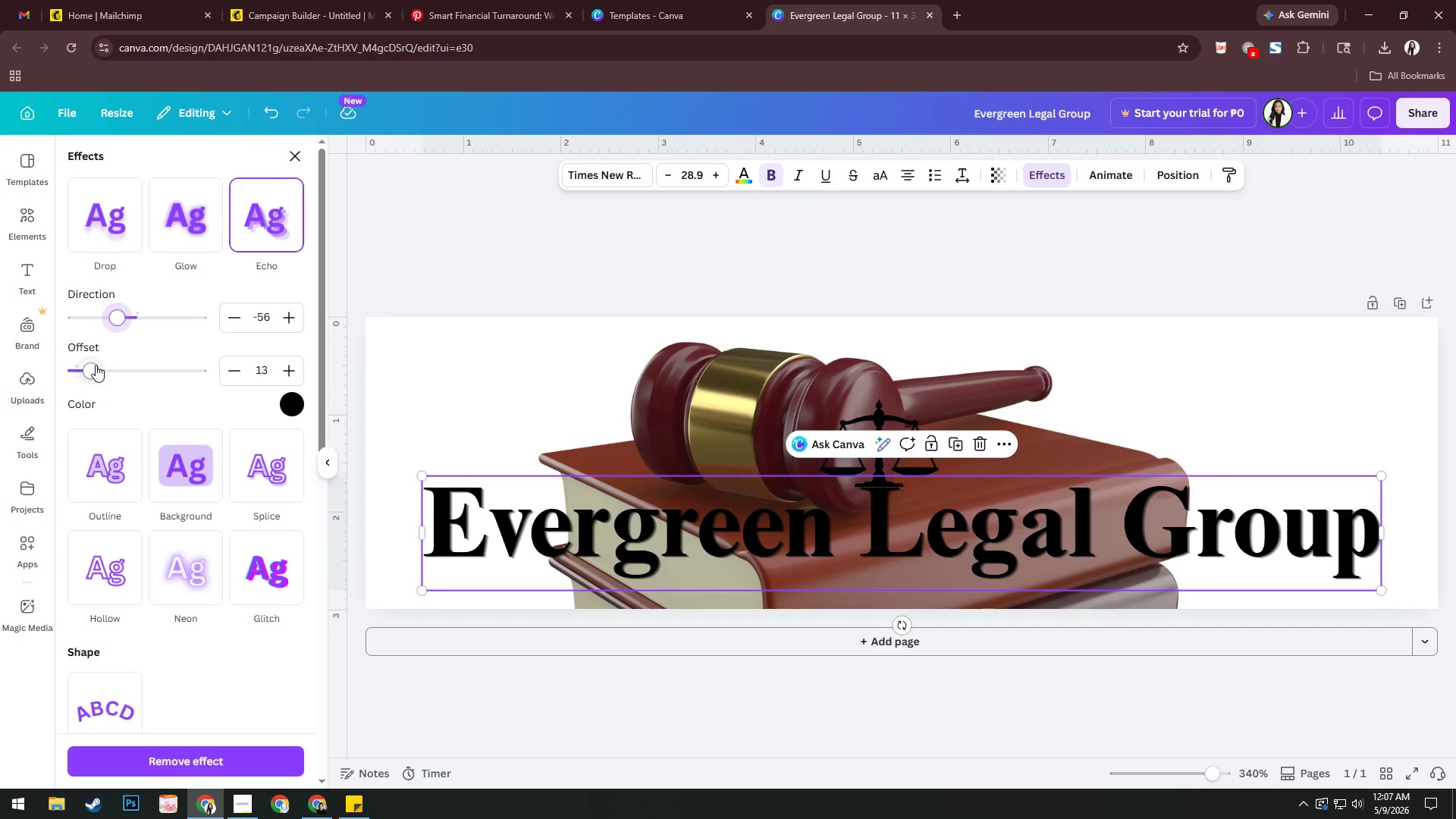 
left_click_drag(start_coordinate=[96, 365], to_coordinate=[104, 362])
 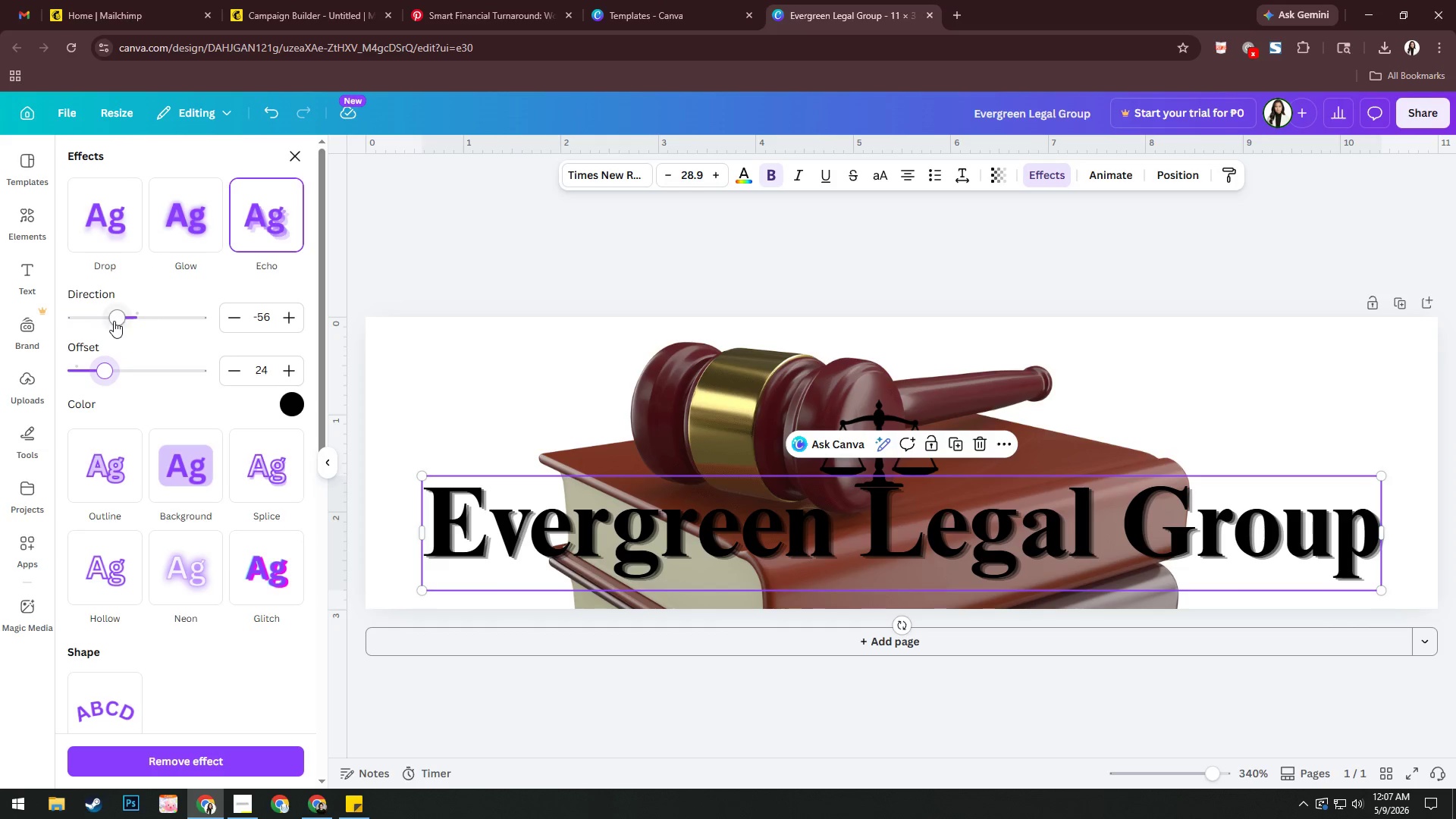 
left_click_drag(start_coordinate=[114, 321], to_coordinate=[108, 321])
 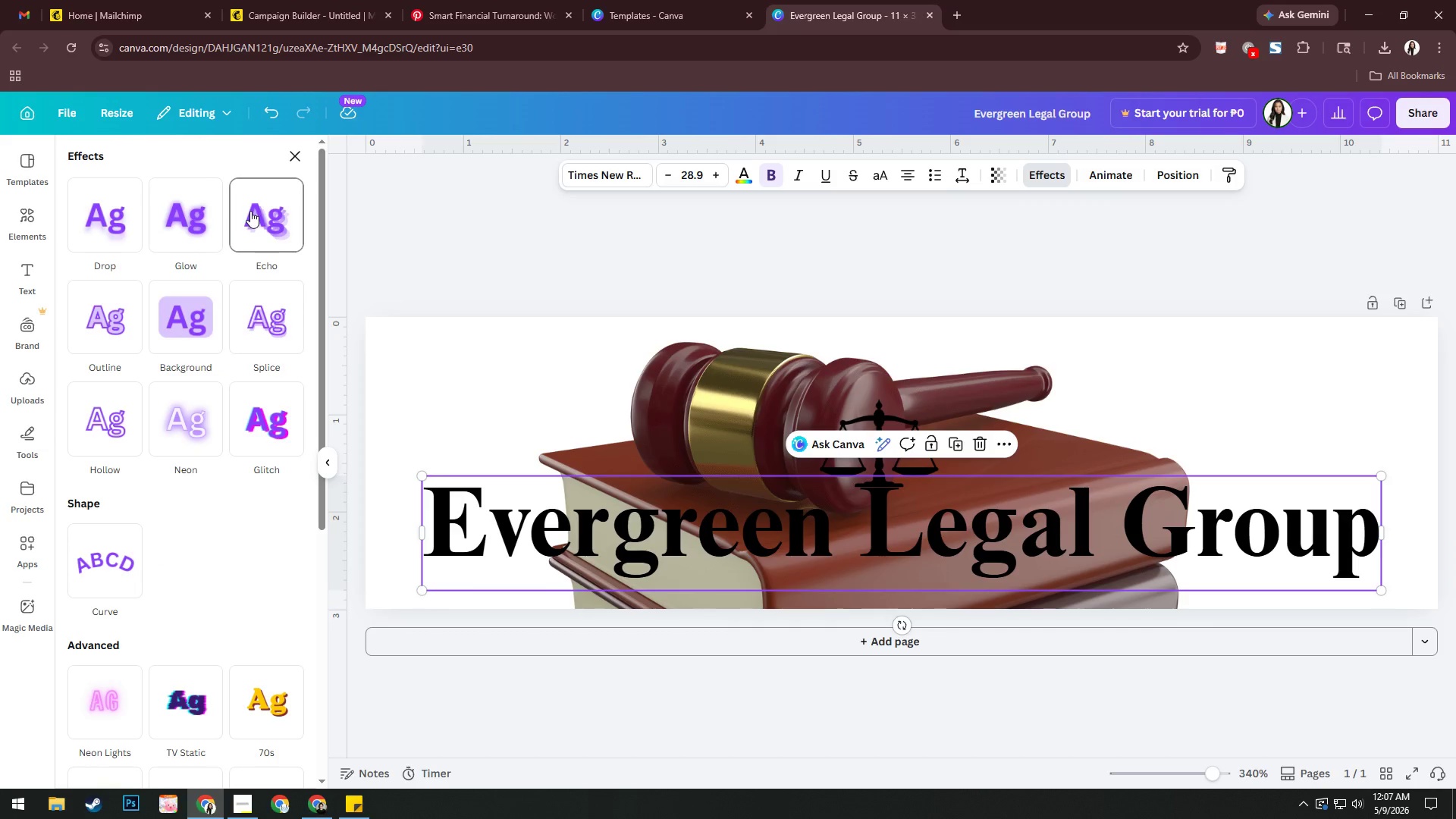 
left_click([196, 221])
 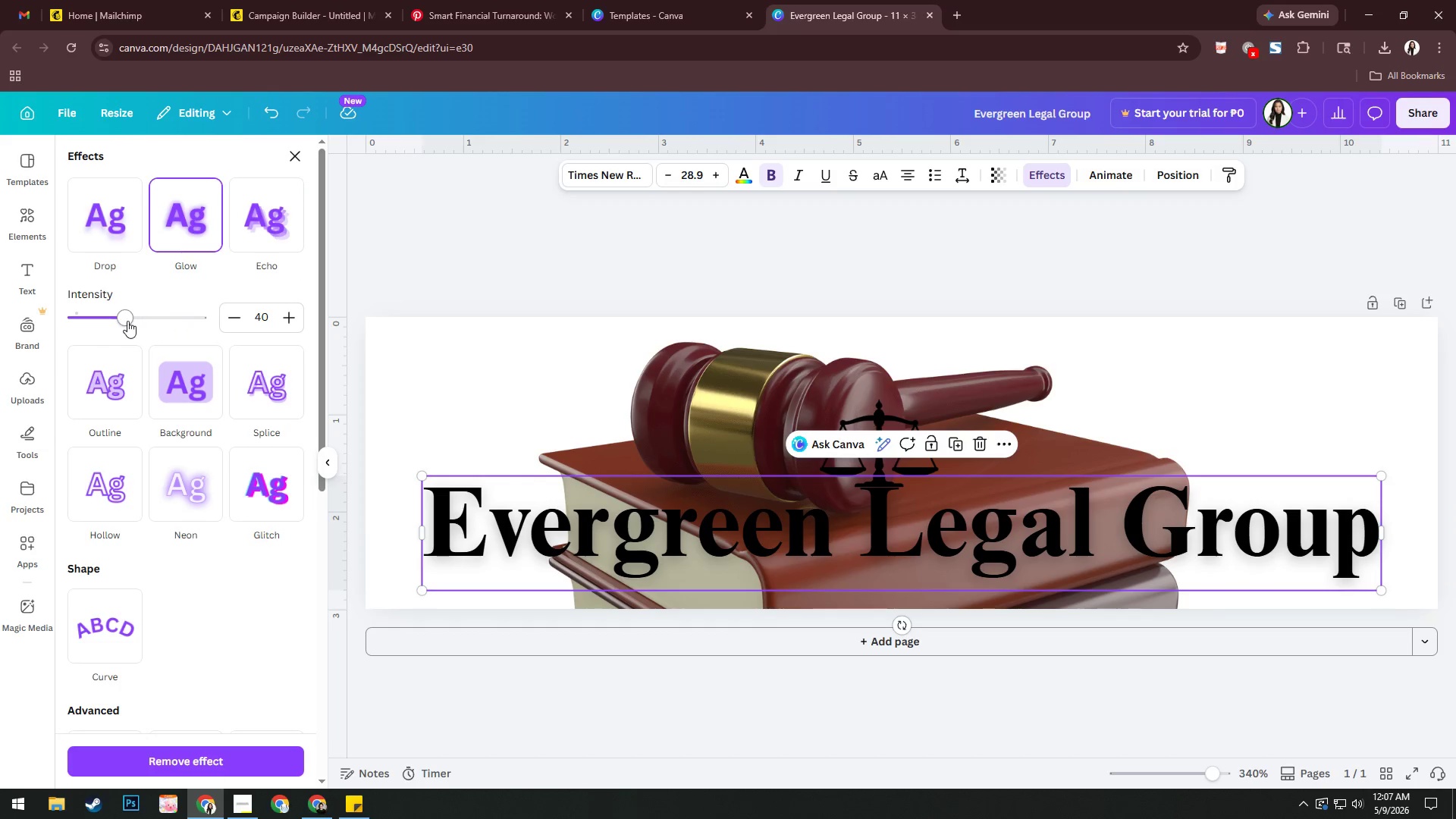 
left_click_drag(start_coordinate=[118, 316], to_coordinate=[2, 325])
 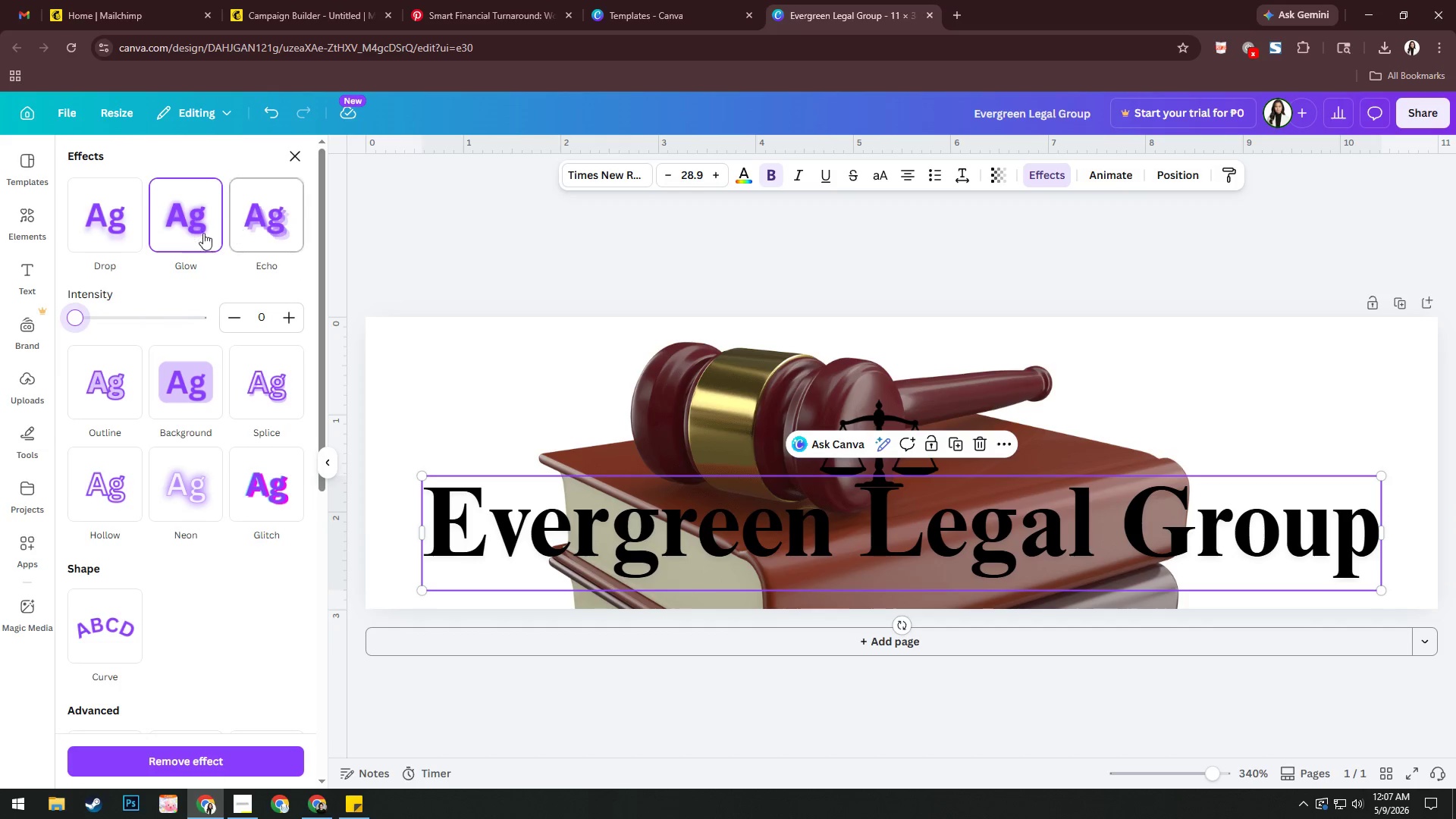 
left_click([184, 216])
 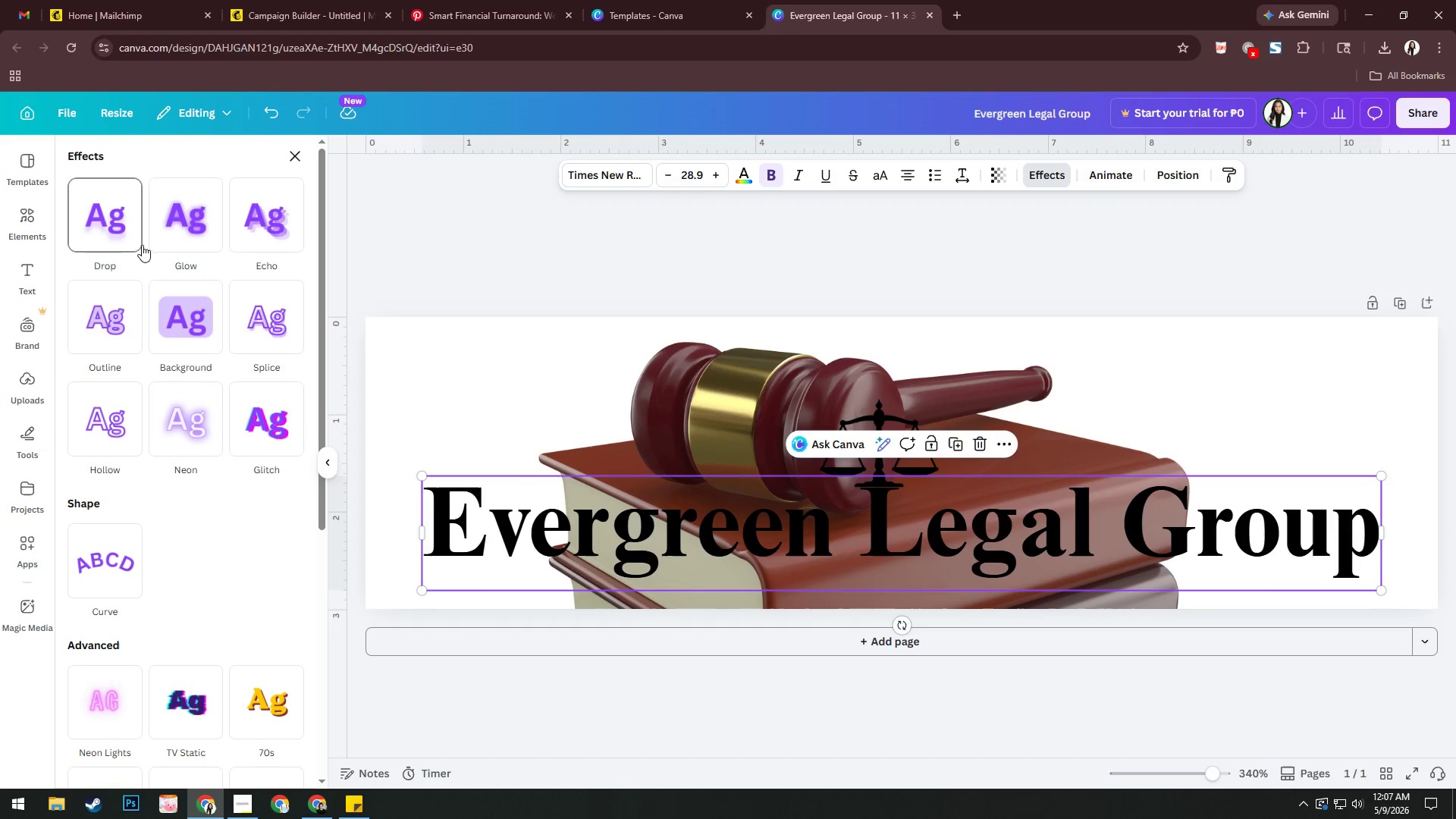 
left_click([111, 230])
 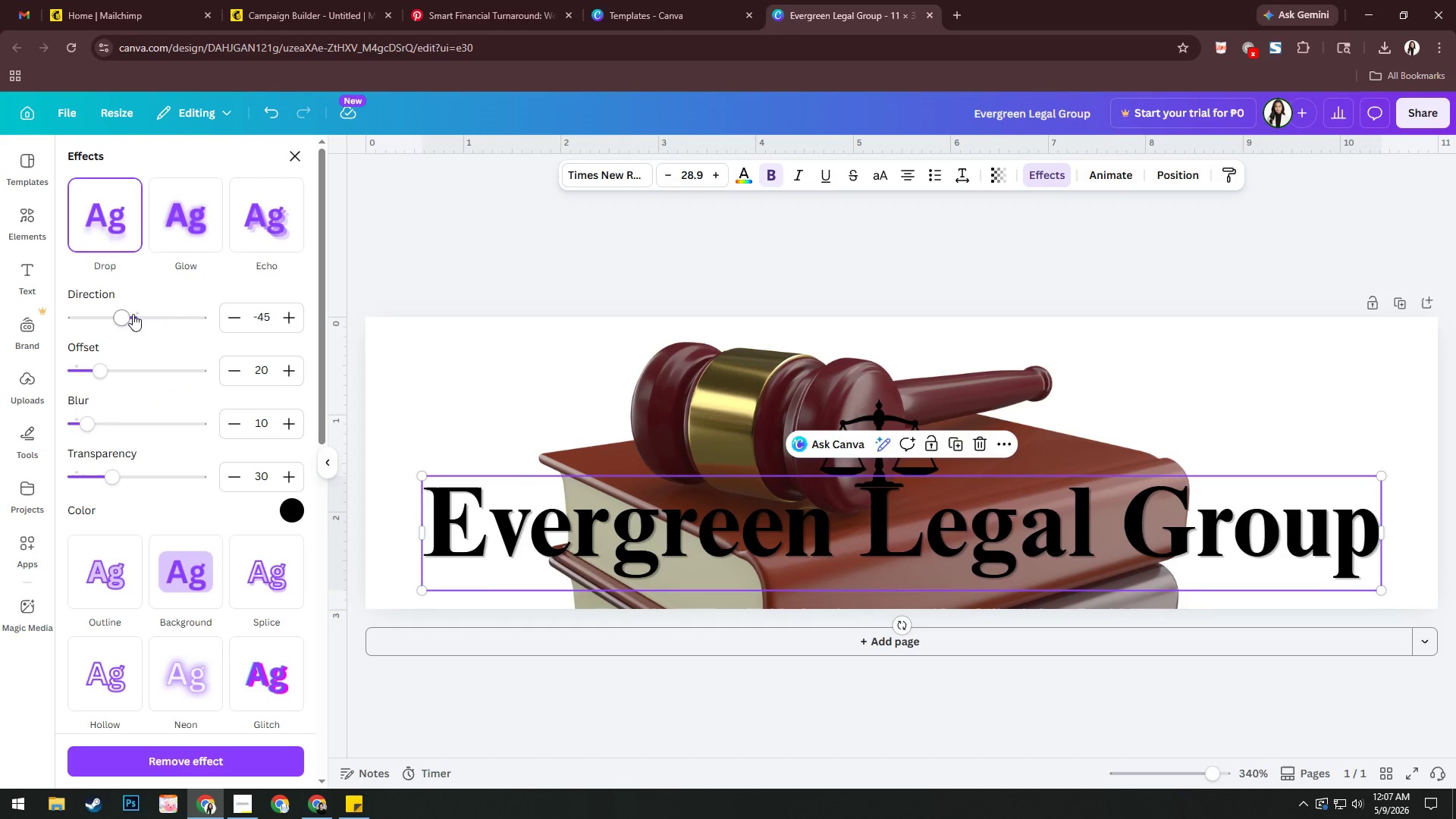 
left_click_drag(start_coordinate=[123, 316], to_coordinate=[115, 317])
 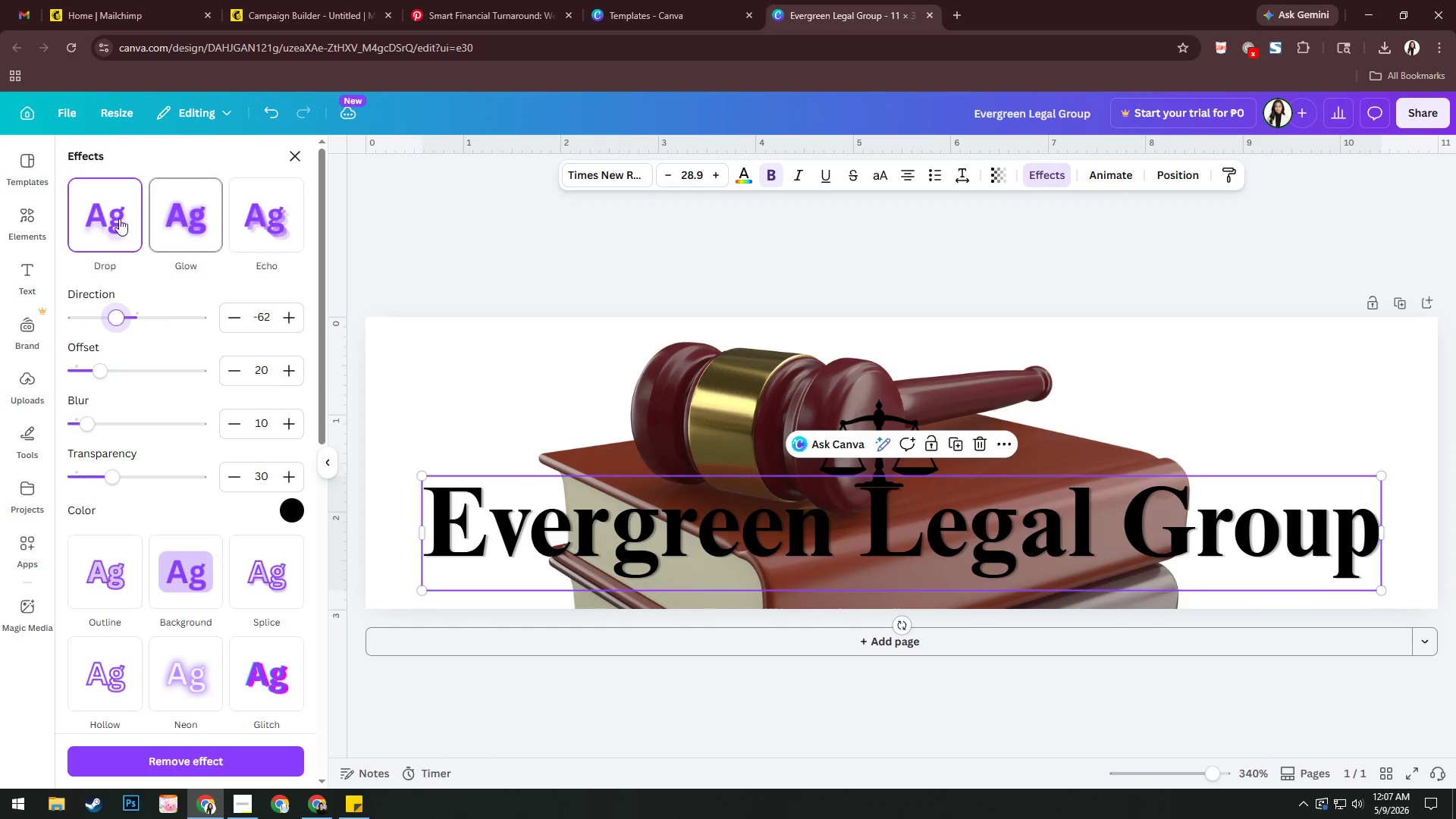 
left_click([102, 218])
 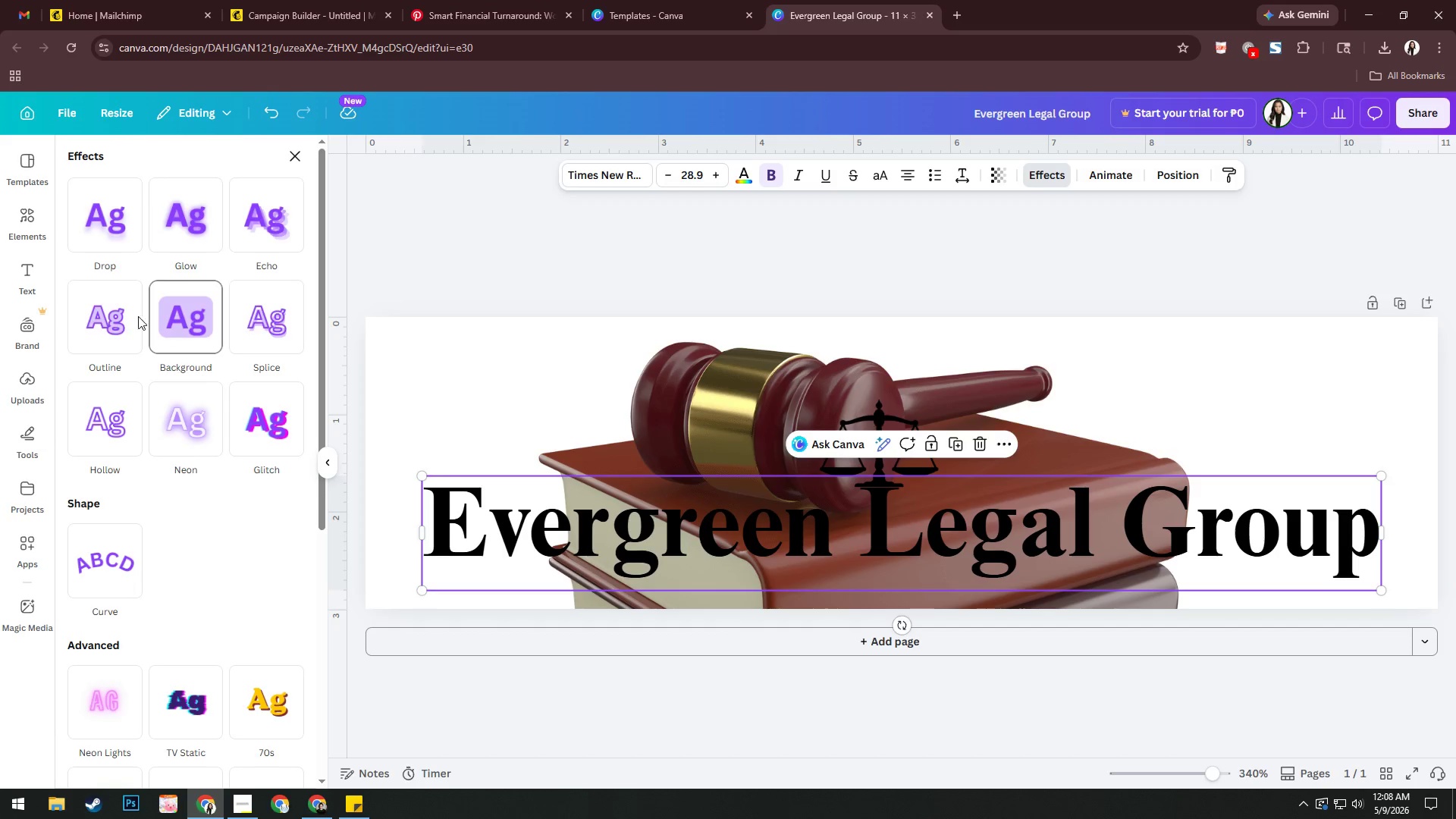 
left_click([108, 322])
 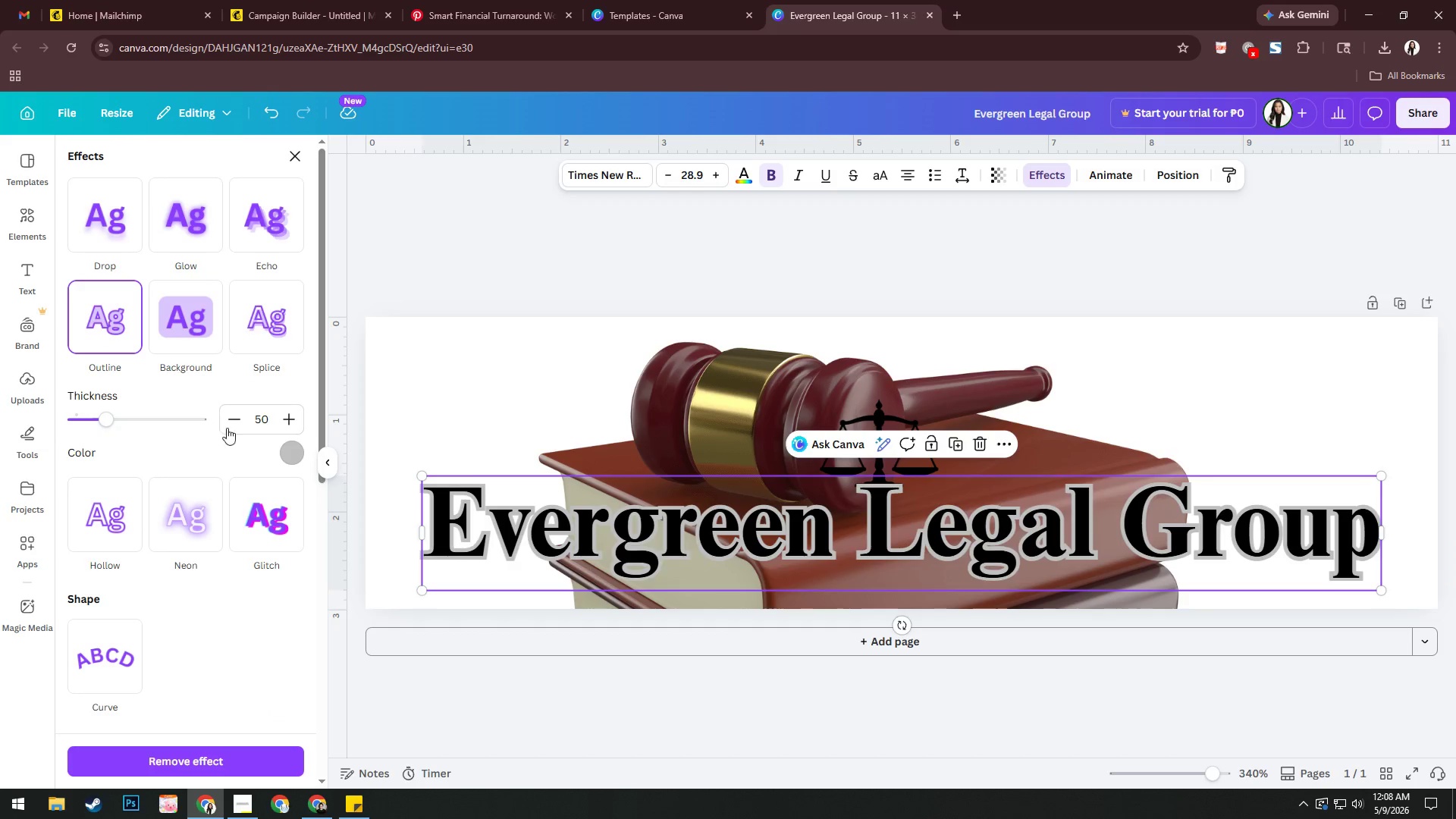 
left_click([291, 458])
 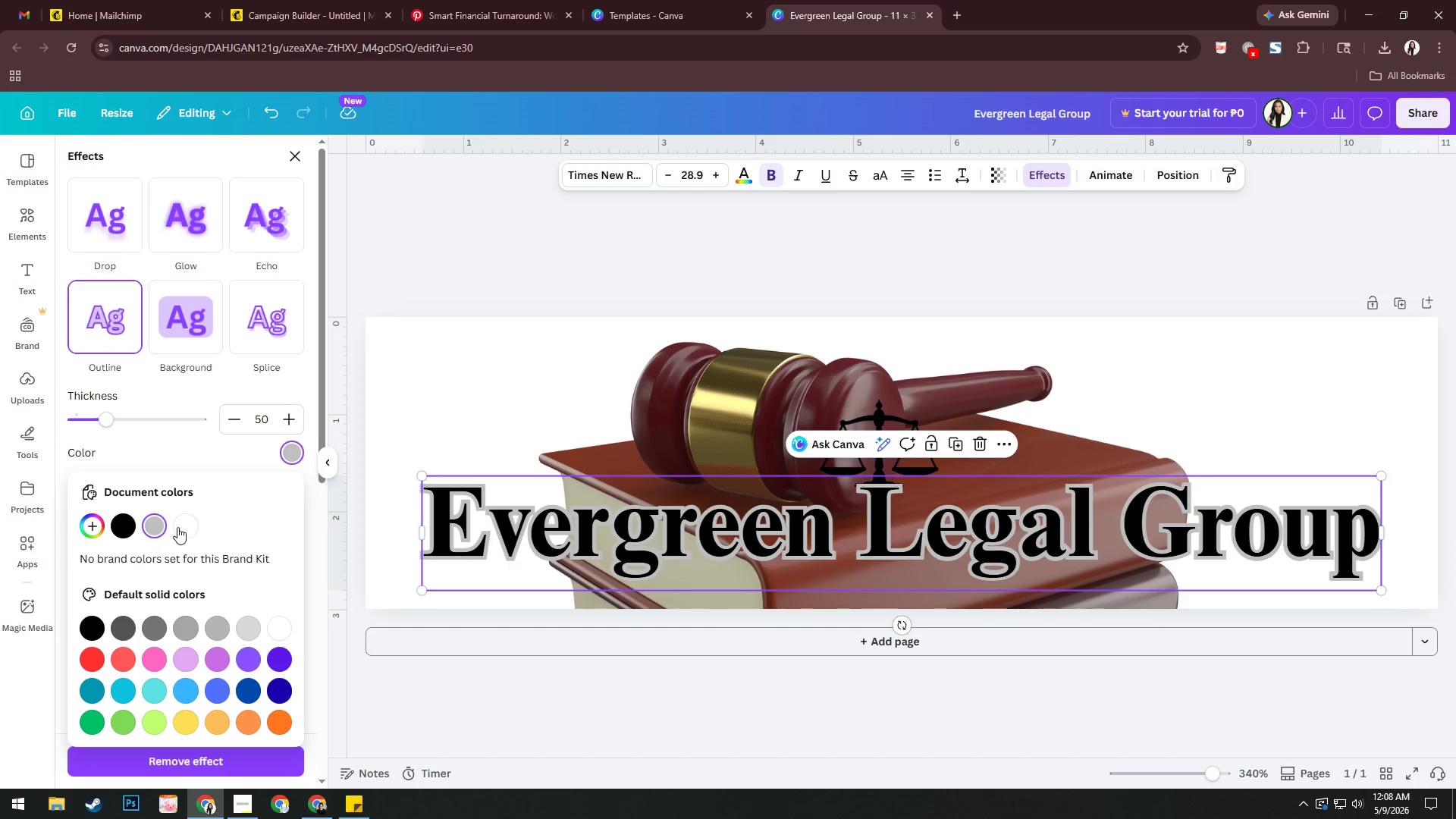 
left_click([190, 527])
 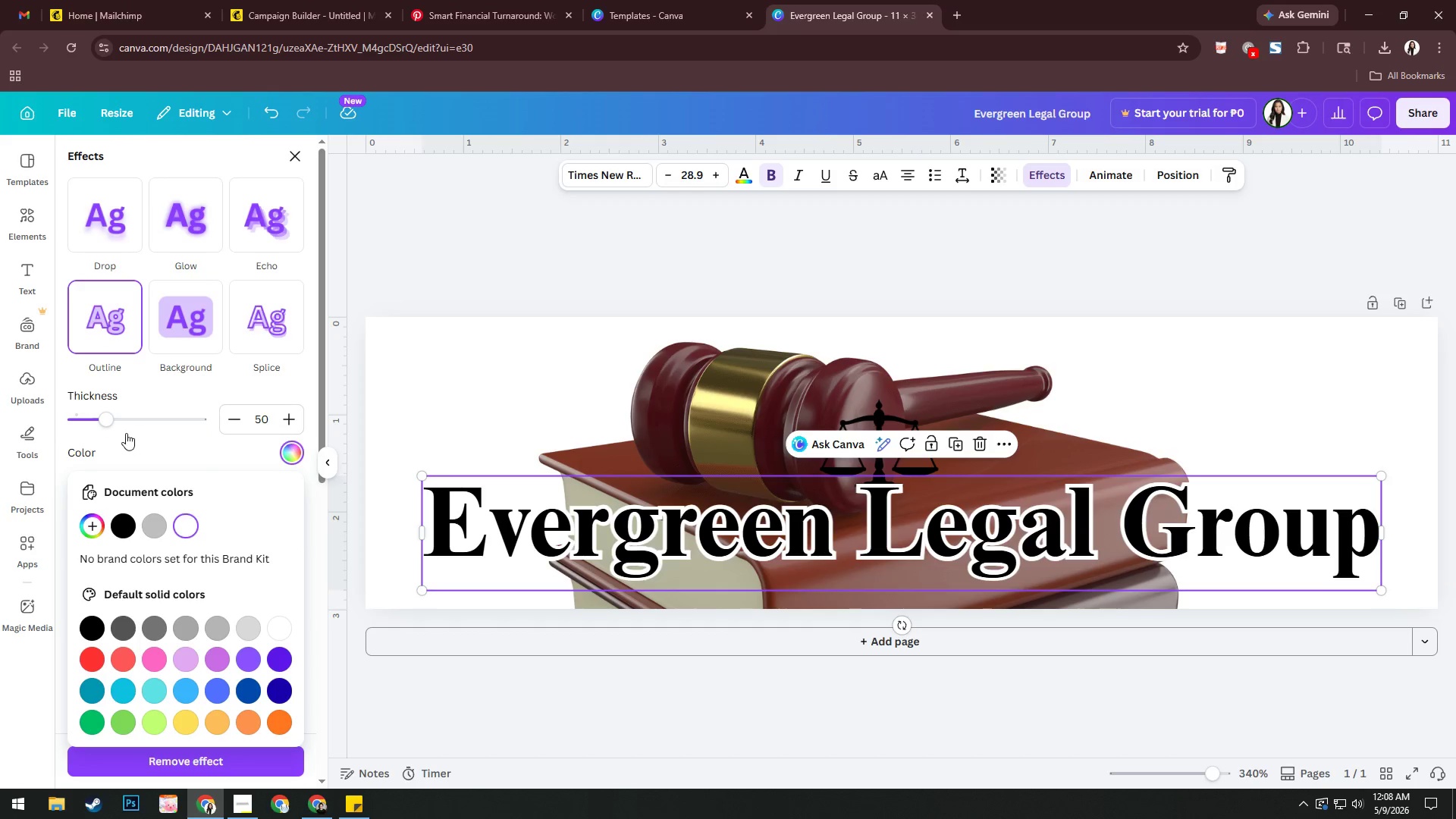 
left_click_drag(start_coordinate=[112, 419], to_coordinate=[77, 427])
 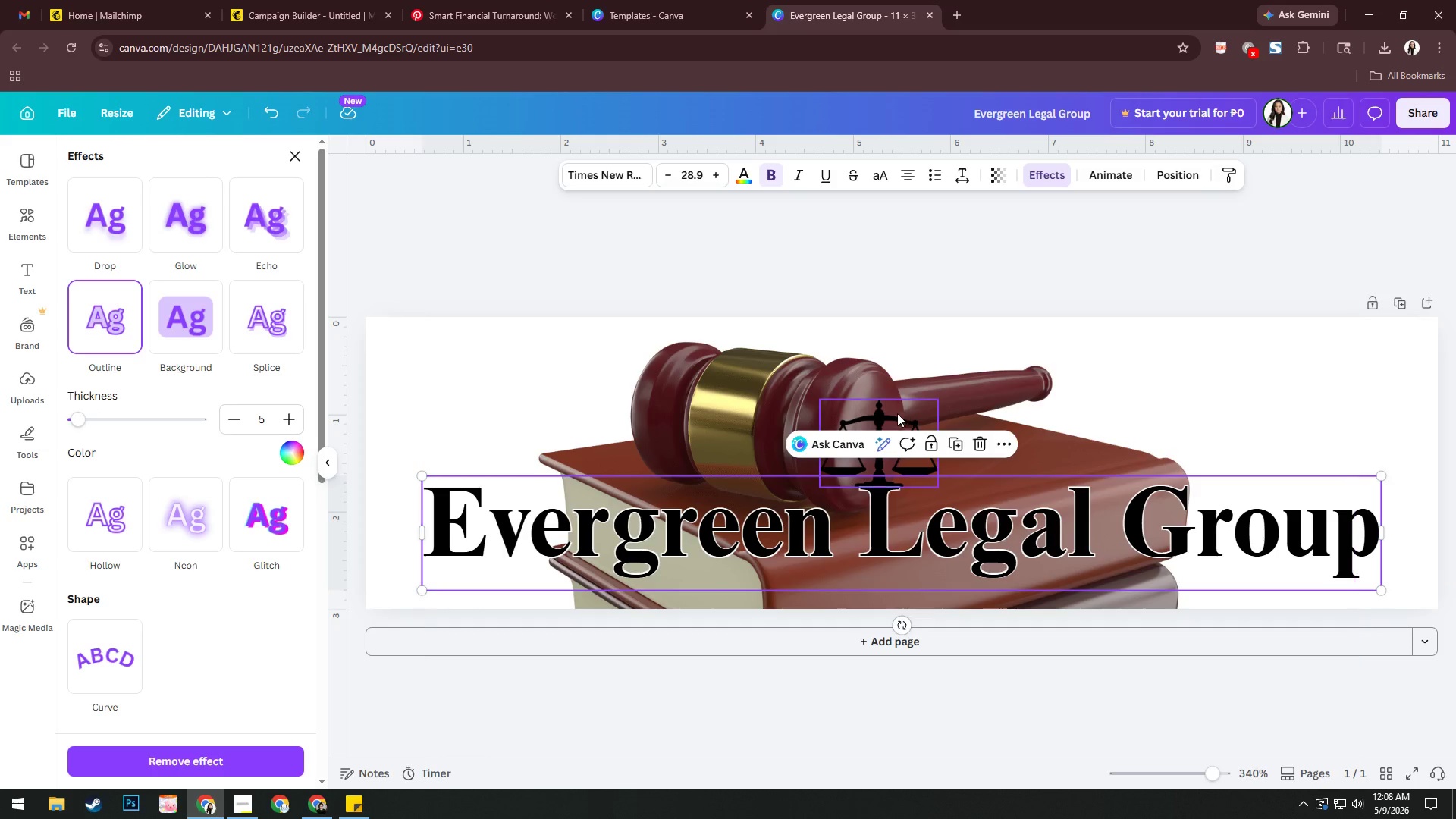 
left_click([886, 410])
 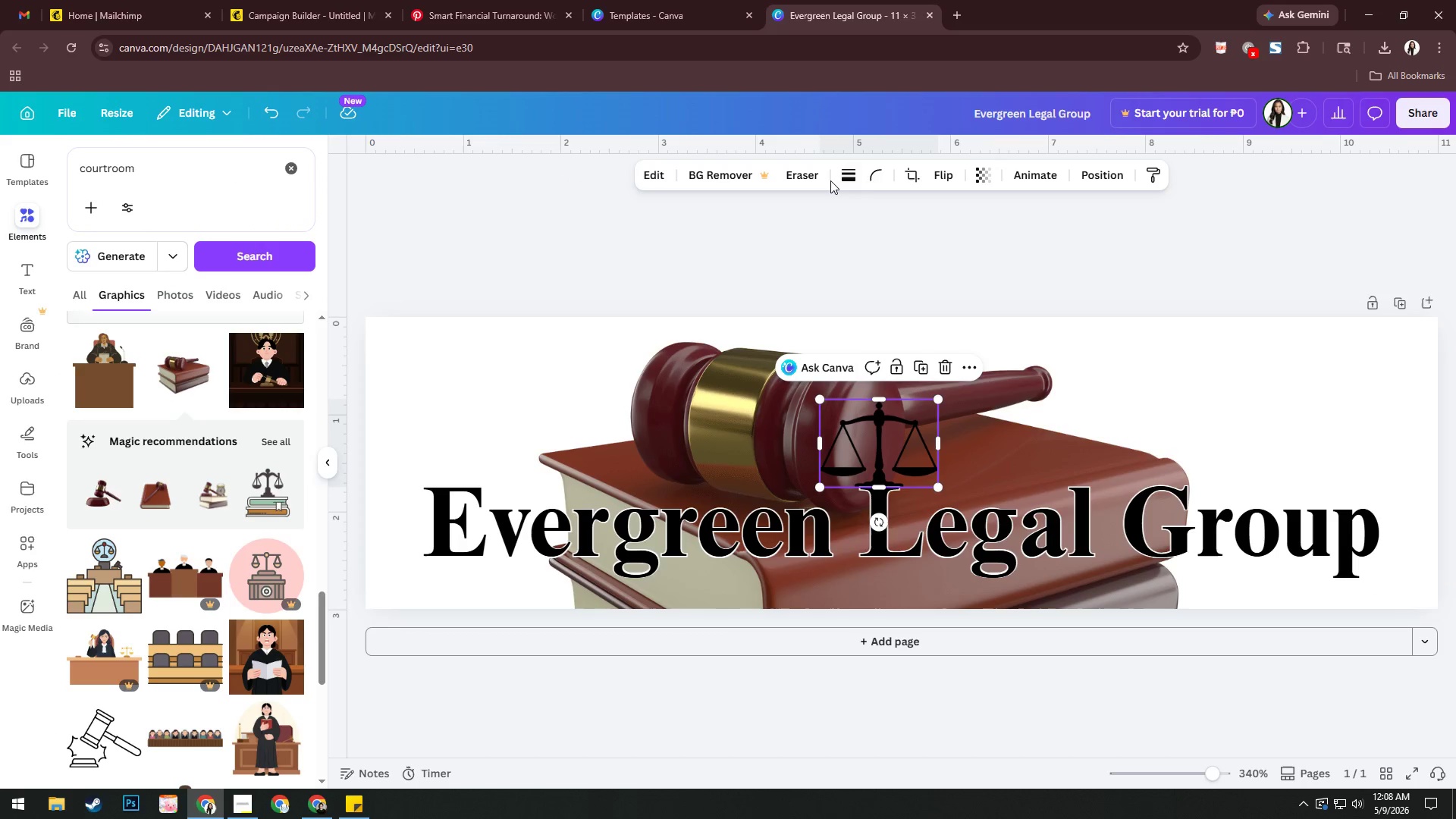 
wait(11.14)
 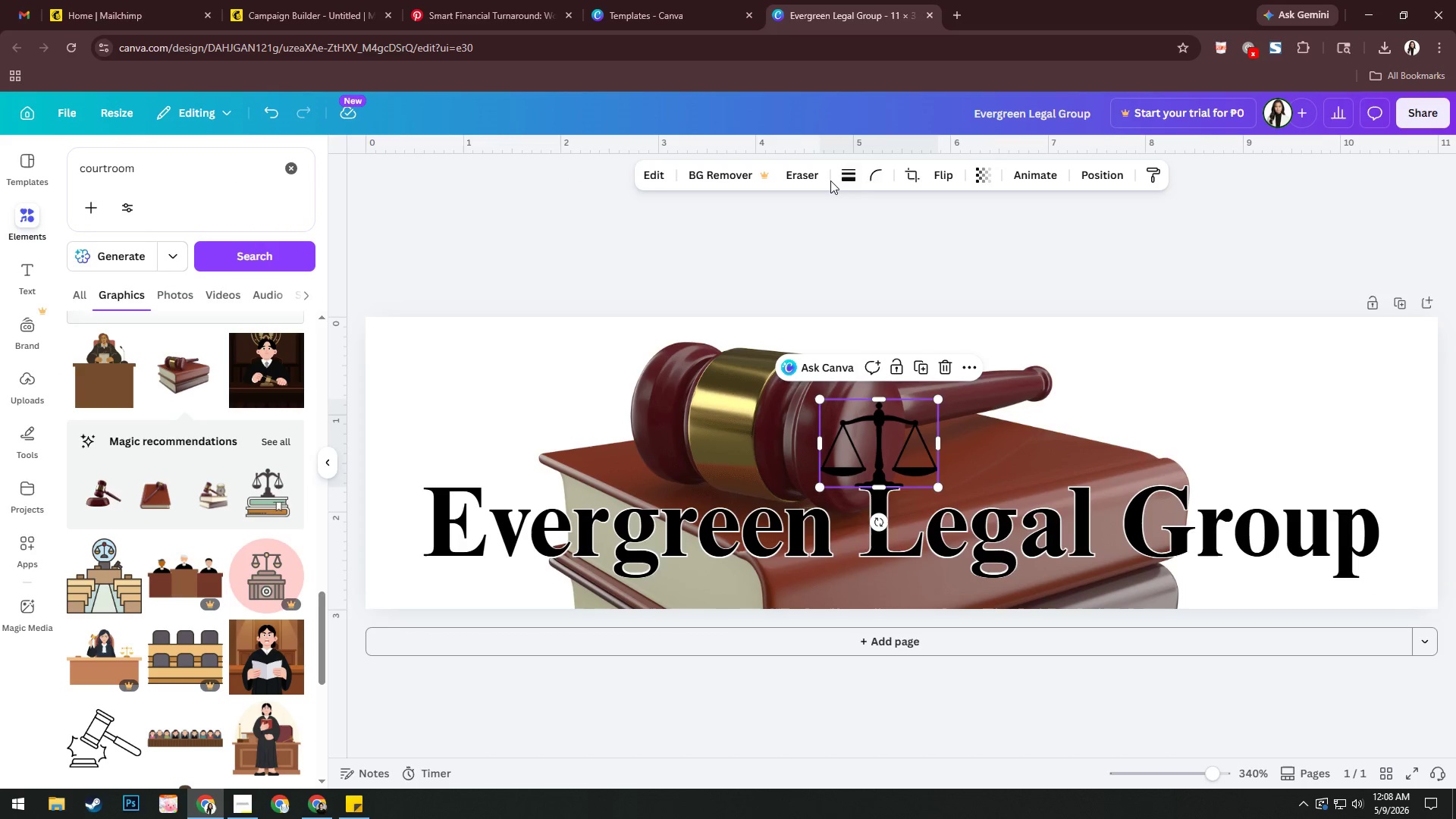 
right_click([896, 438])
 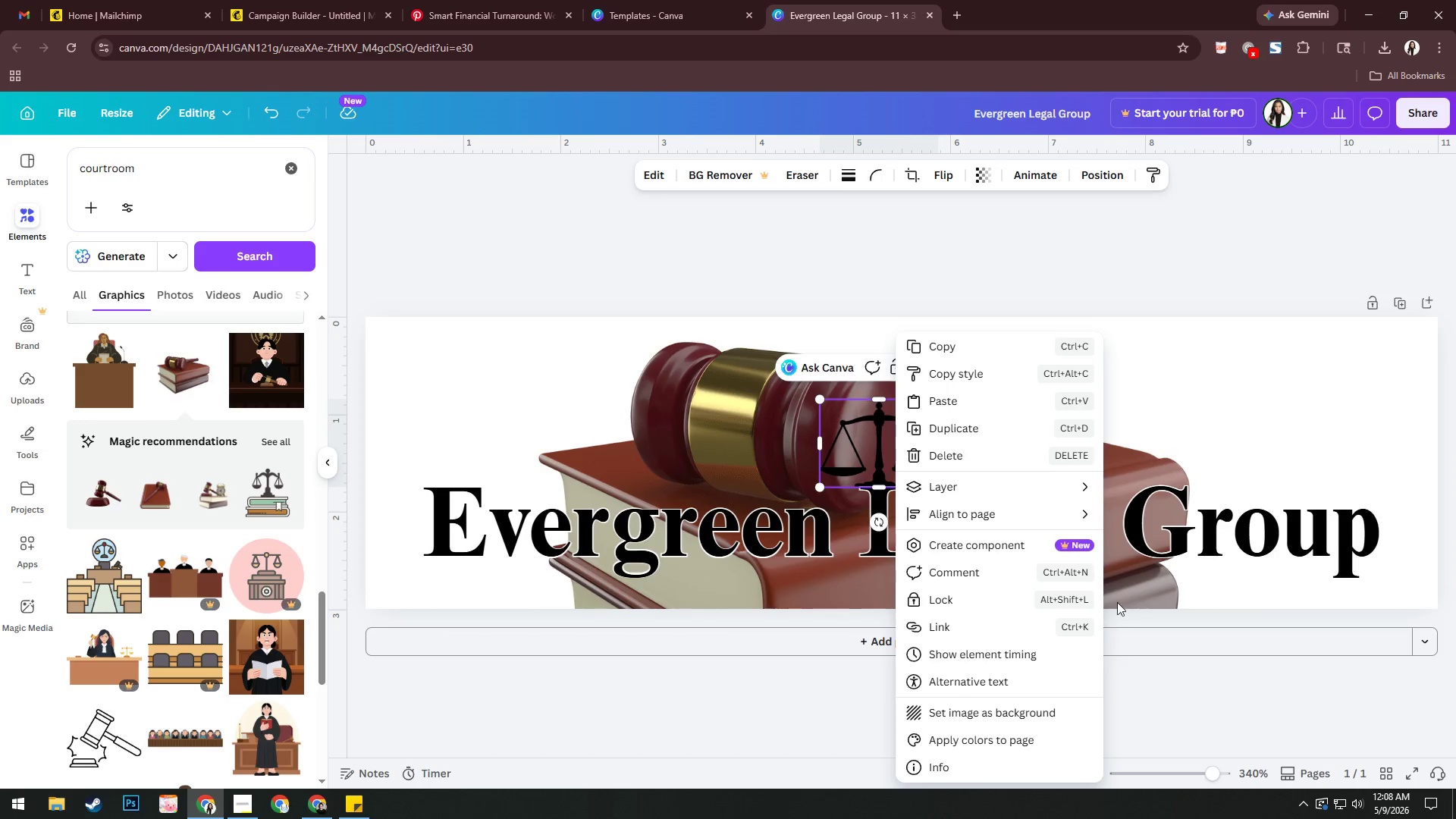 
wait(5.75)
 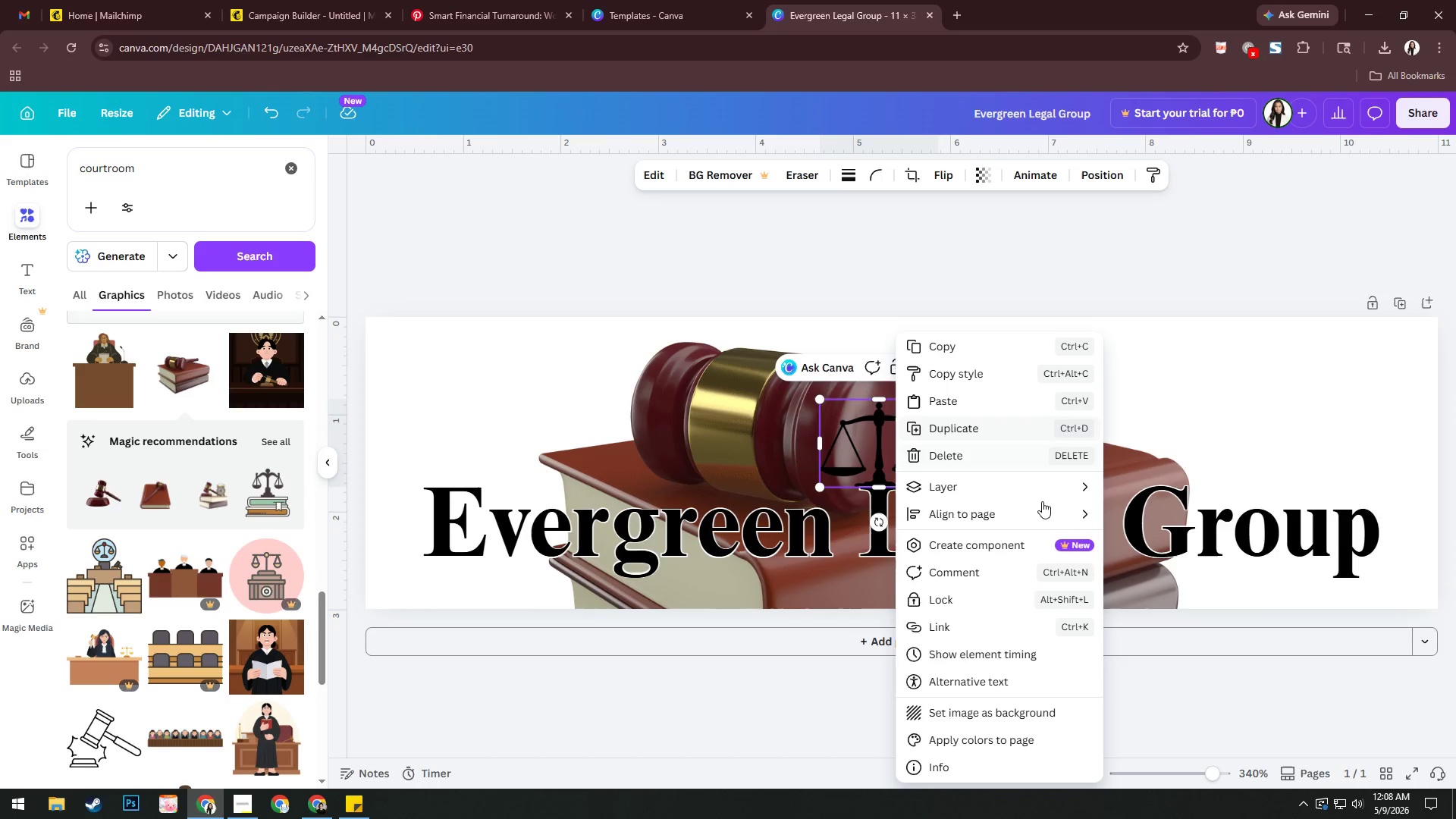 
left_click([869, 442])
 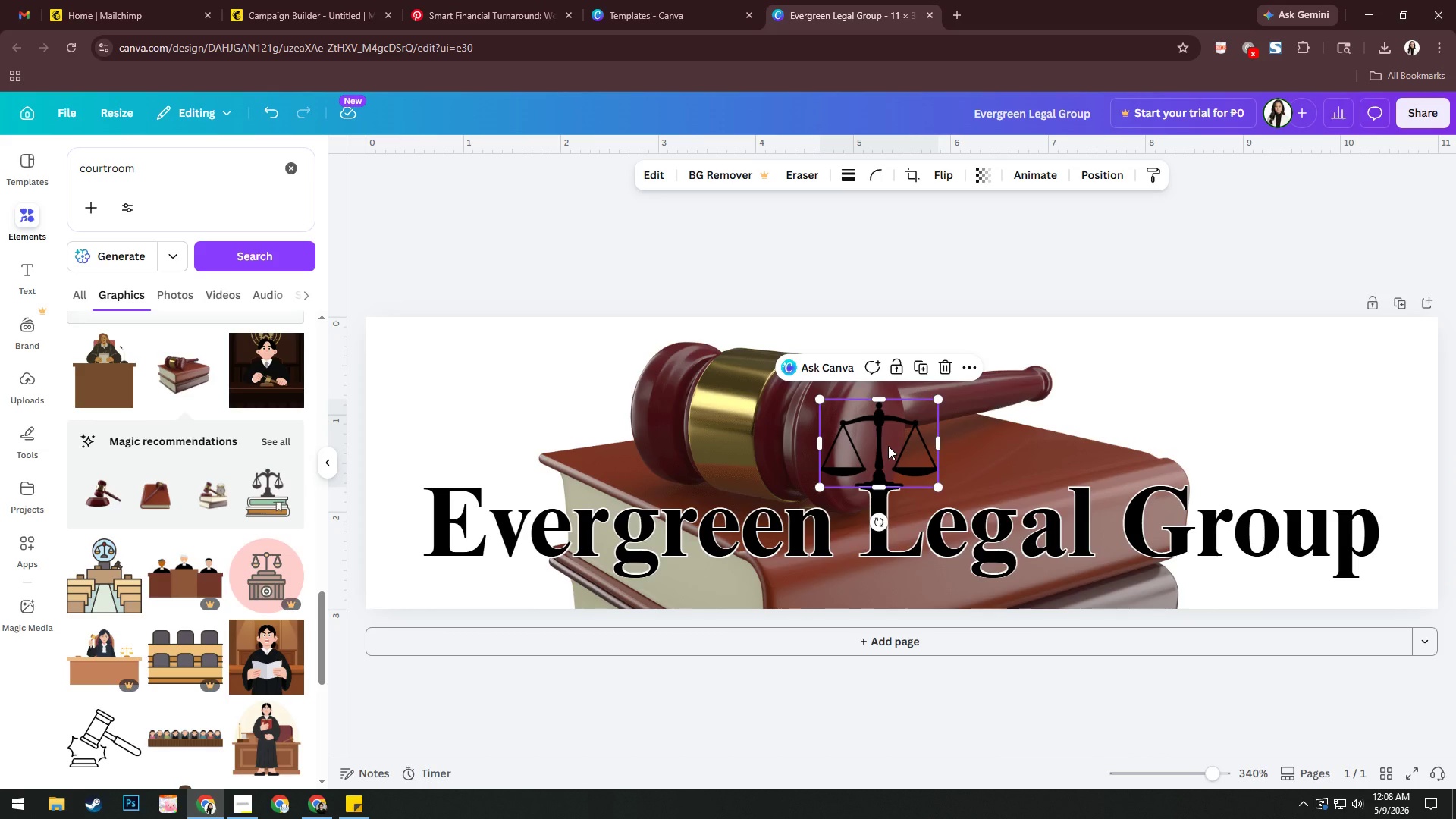 
key(Delete)
 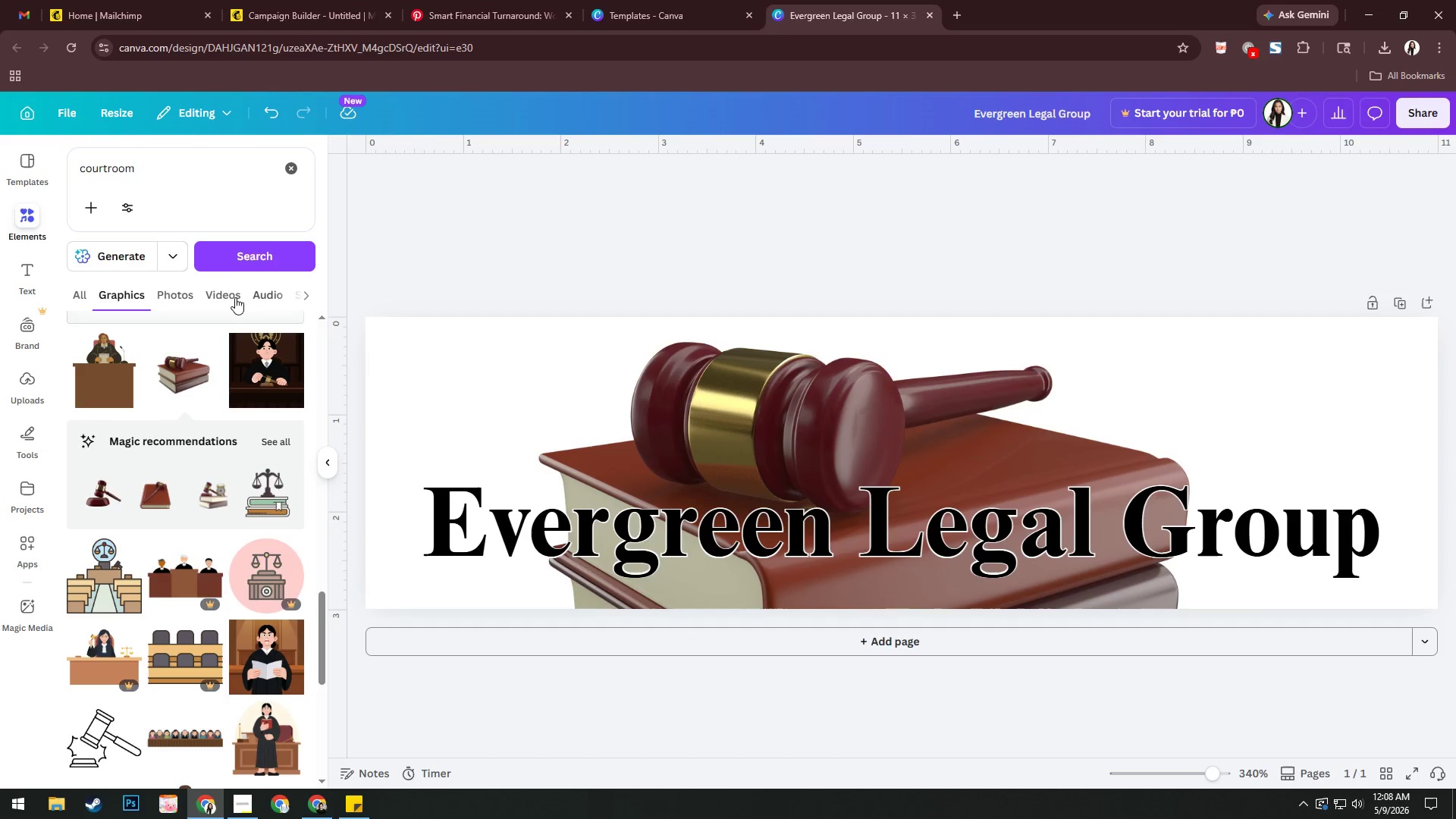 
scroll: coordinate [186, 526], scroll_direction: down, amount: 19.0
 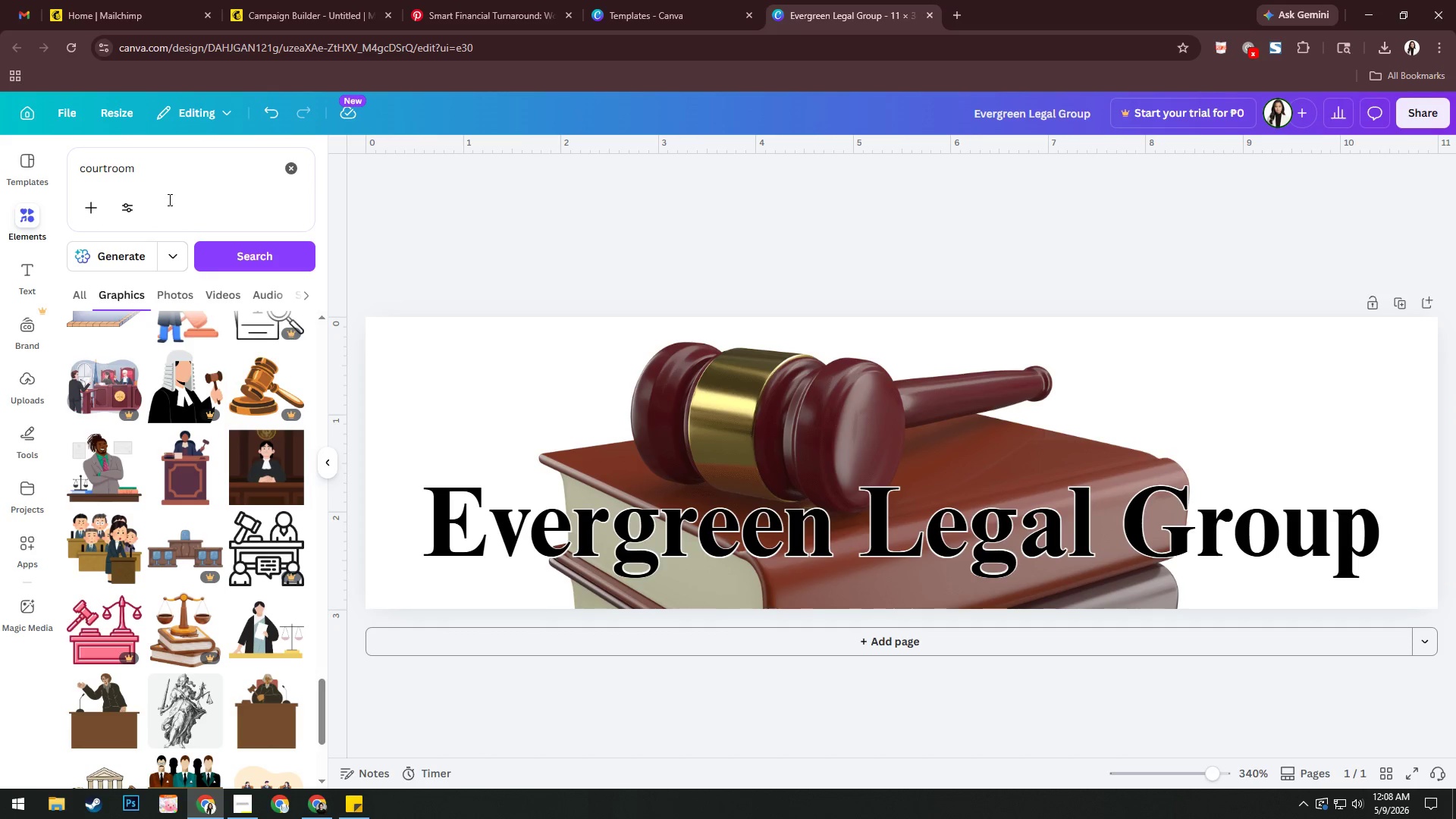 
left_click_drag(start_coordinate=[187, 171], to_coordinate=[0, 181])
 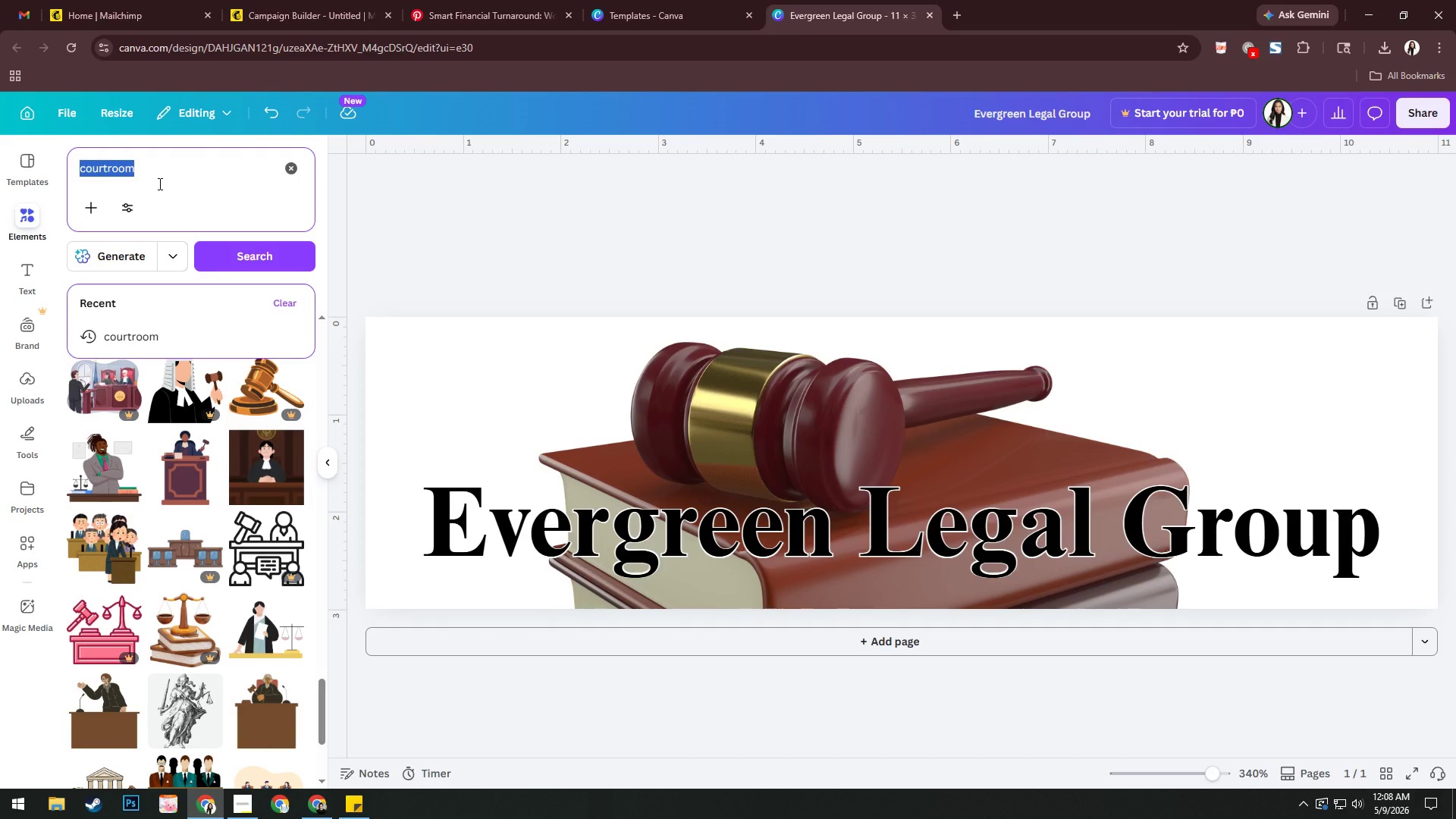 
type(lawyer)
 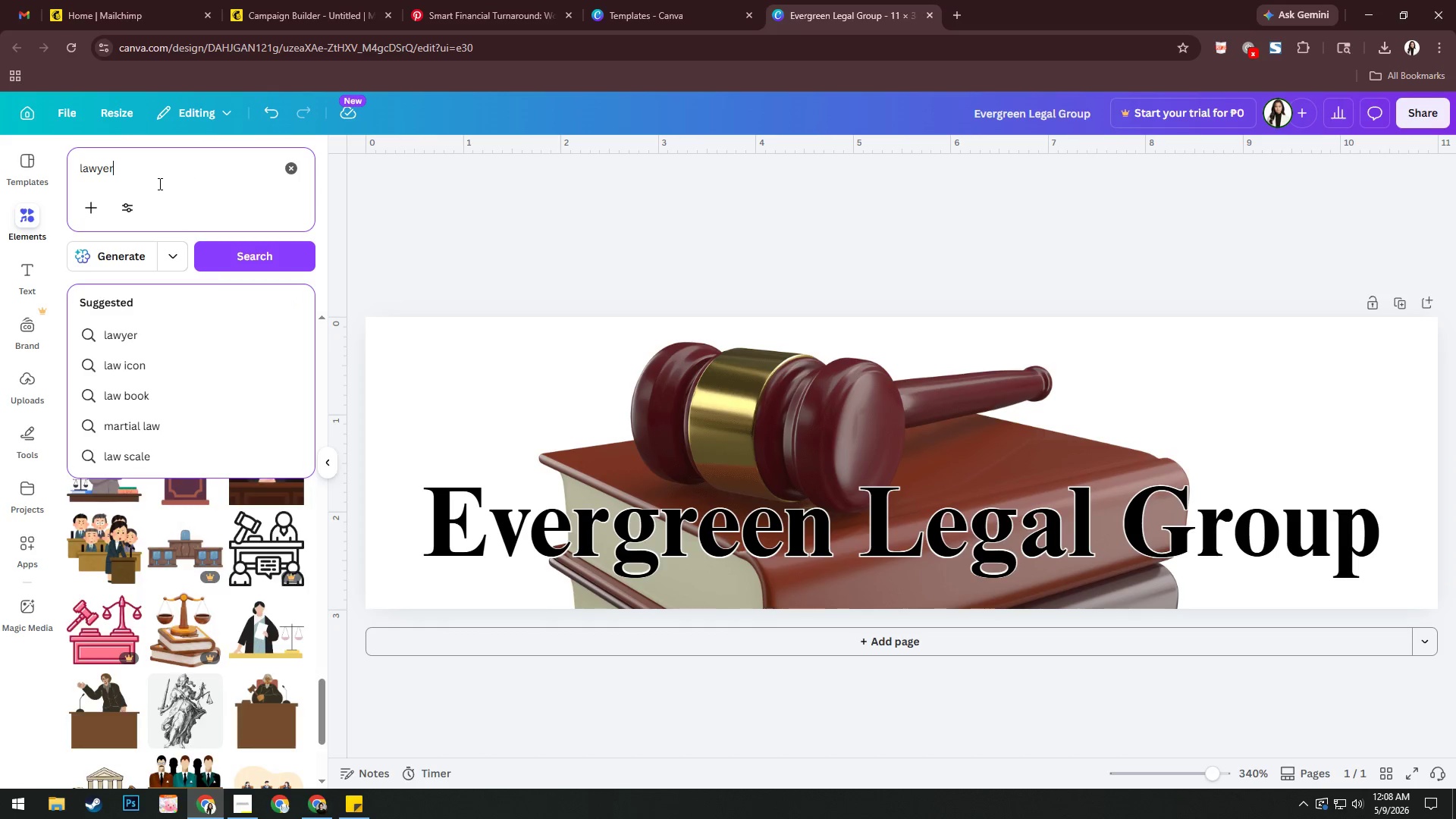 
key(Enter)
 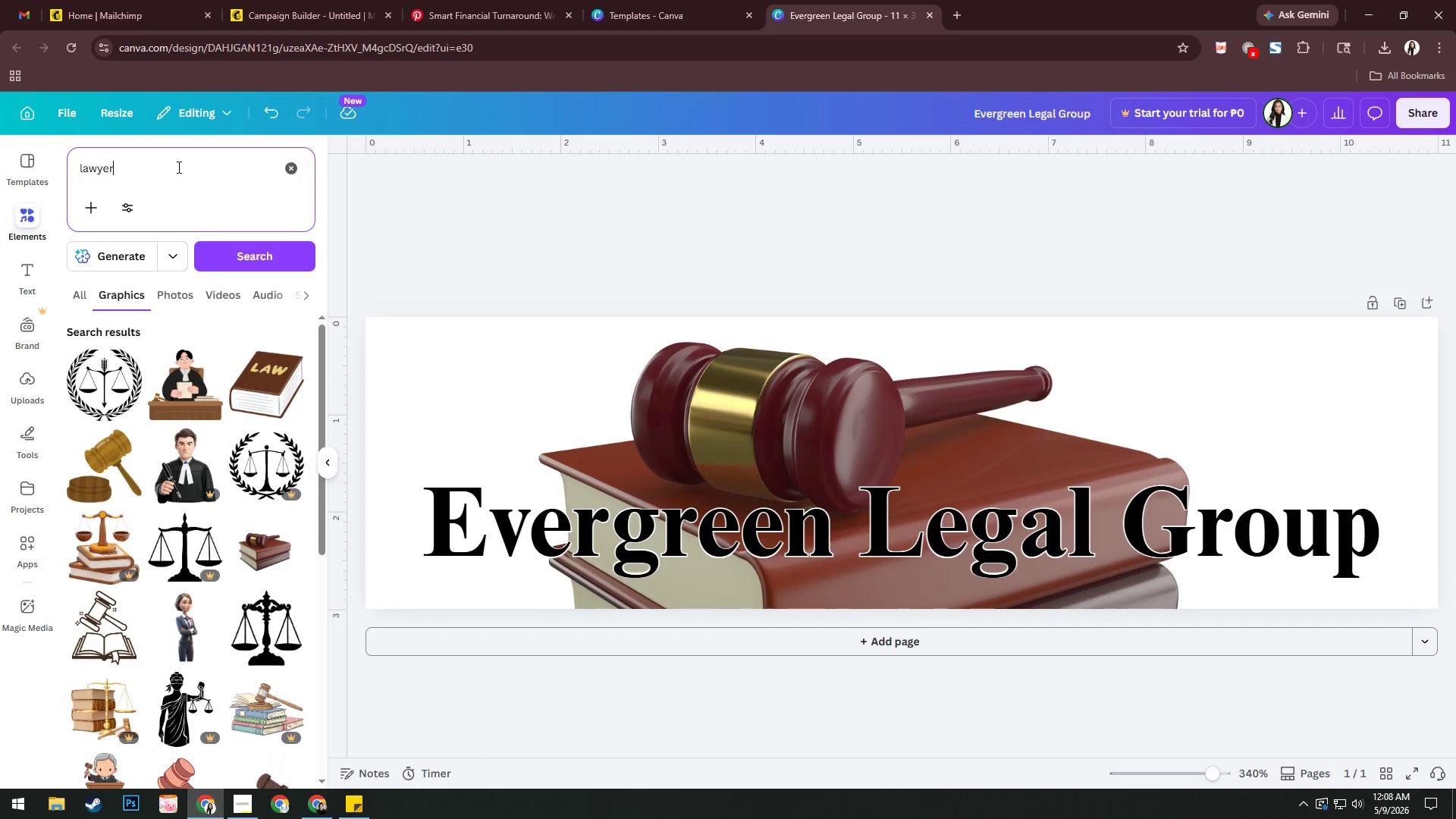 
mouse_move([287, 455])
 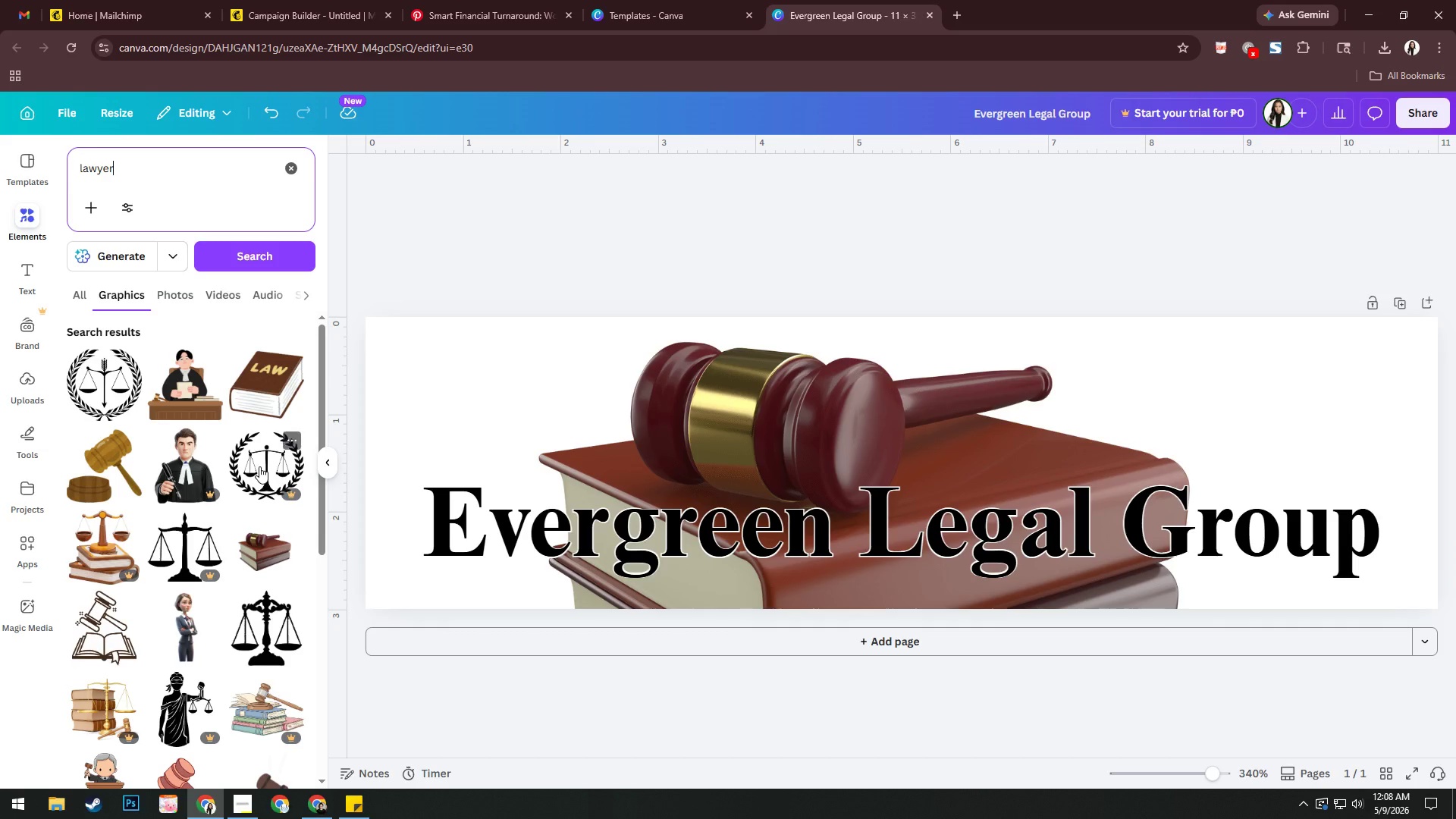 
scroll: coordinate [240, 460], scroll_direction: down, amount: 5.0
 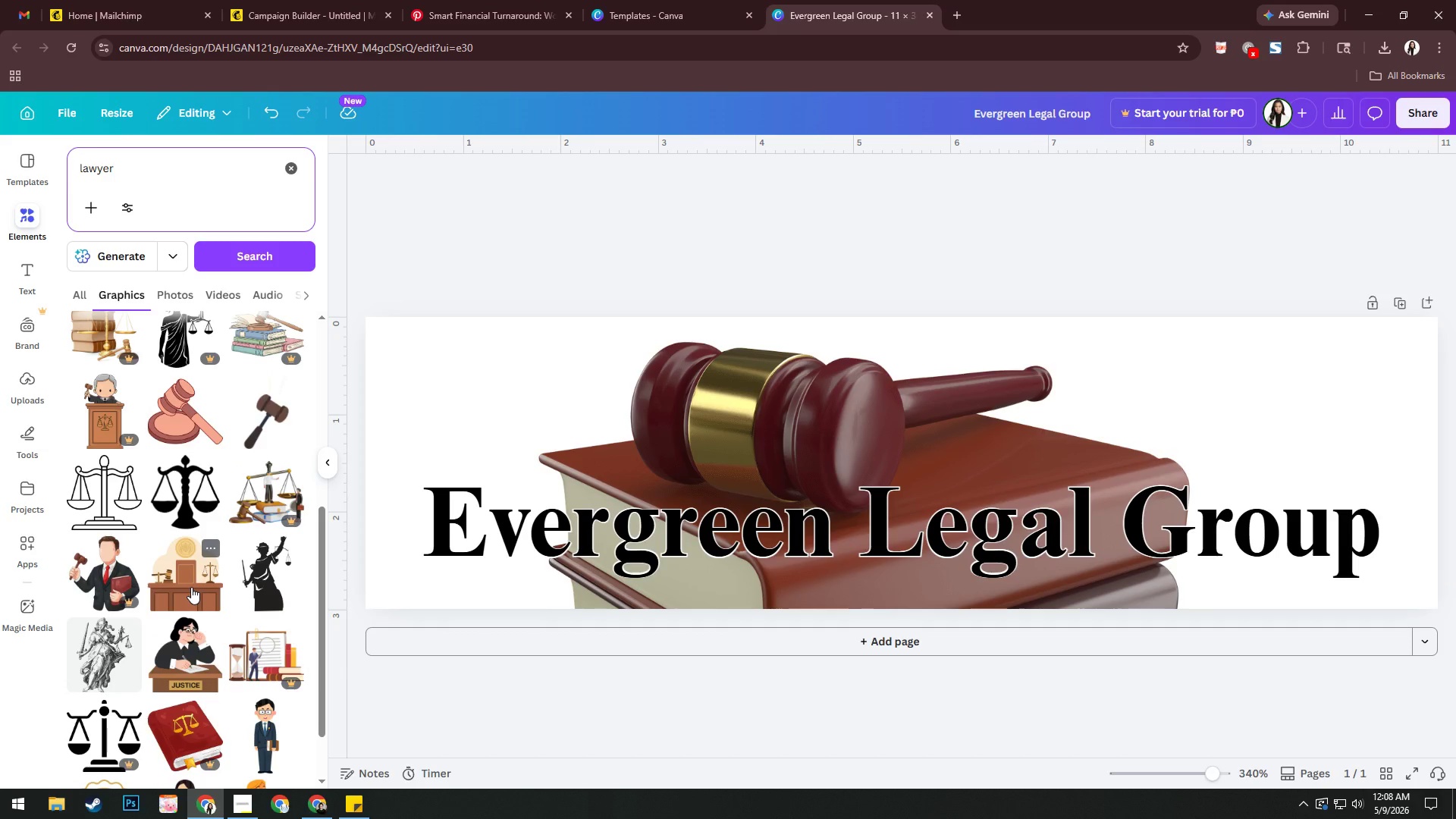 
left_click_drag(start_coordinate=[191, 587], to_coordinate=[725, 450])
 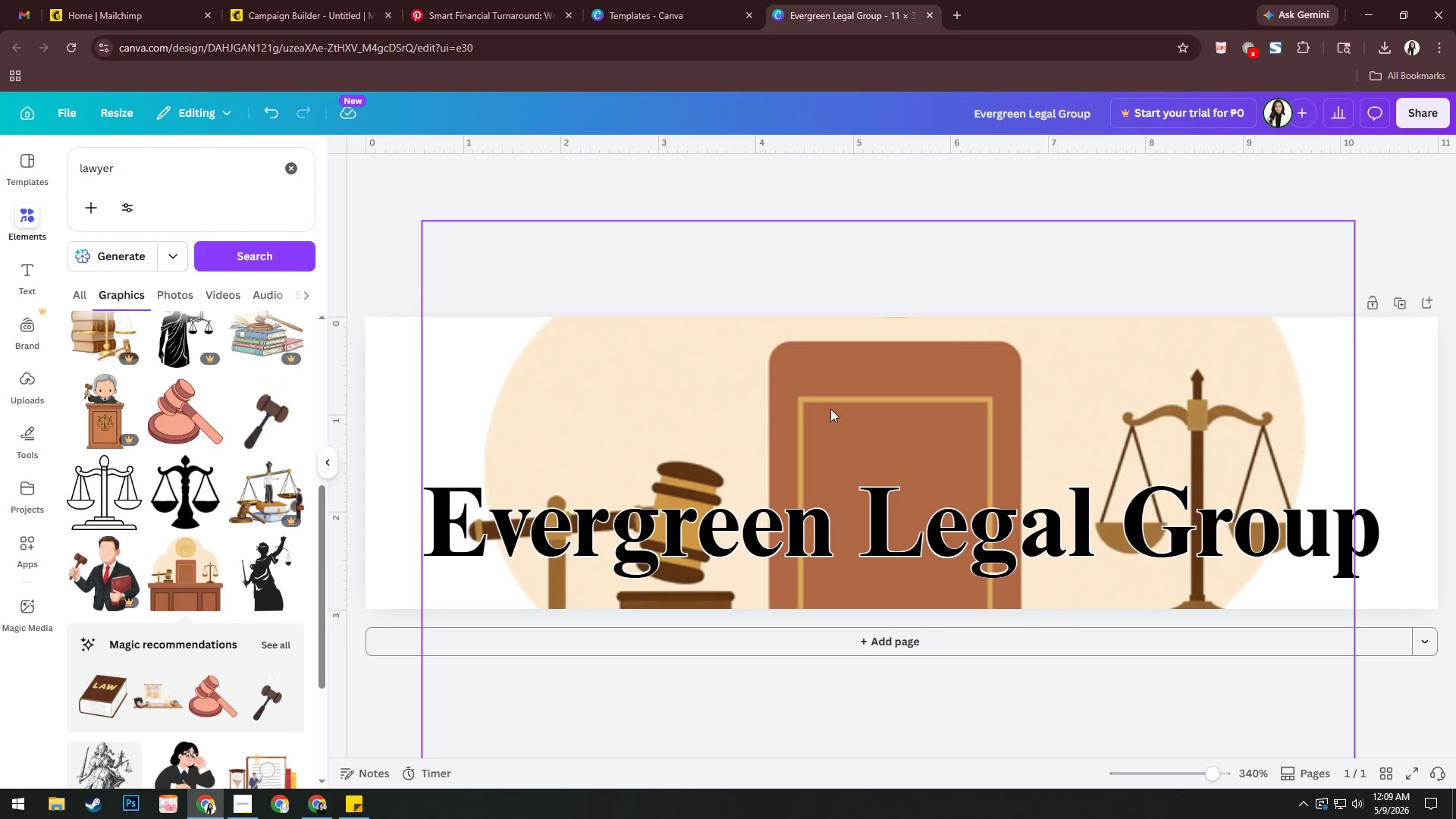 
key(Control+Z)
 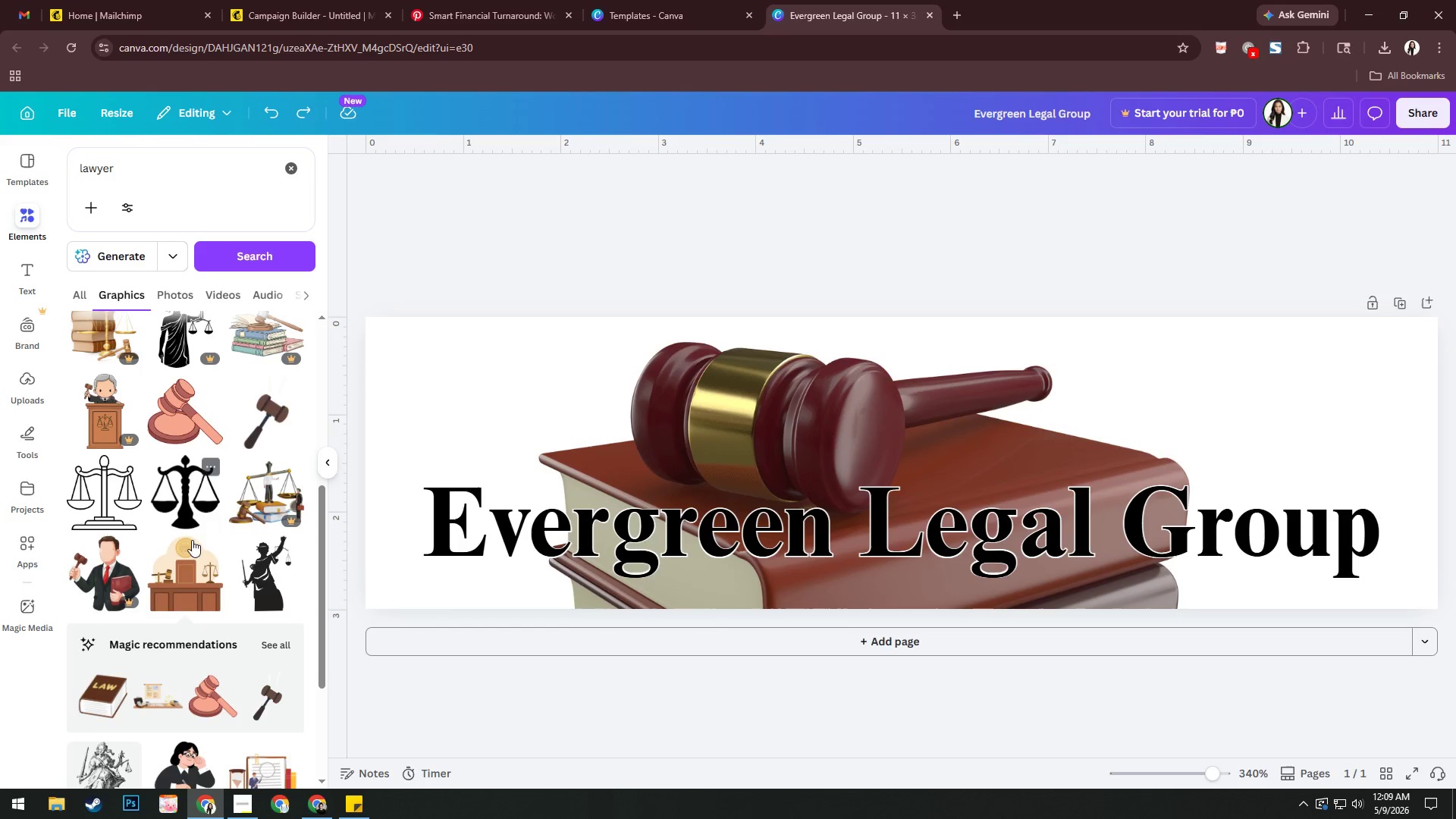 
left_click_drag(start_coordinate=[196, 573], to_coordinate=[184, 555])
 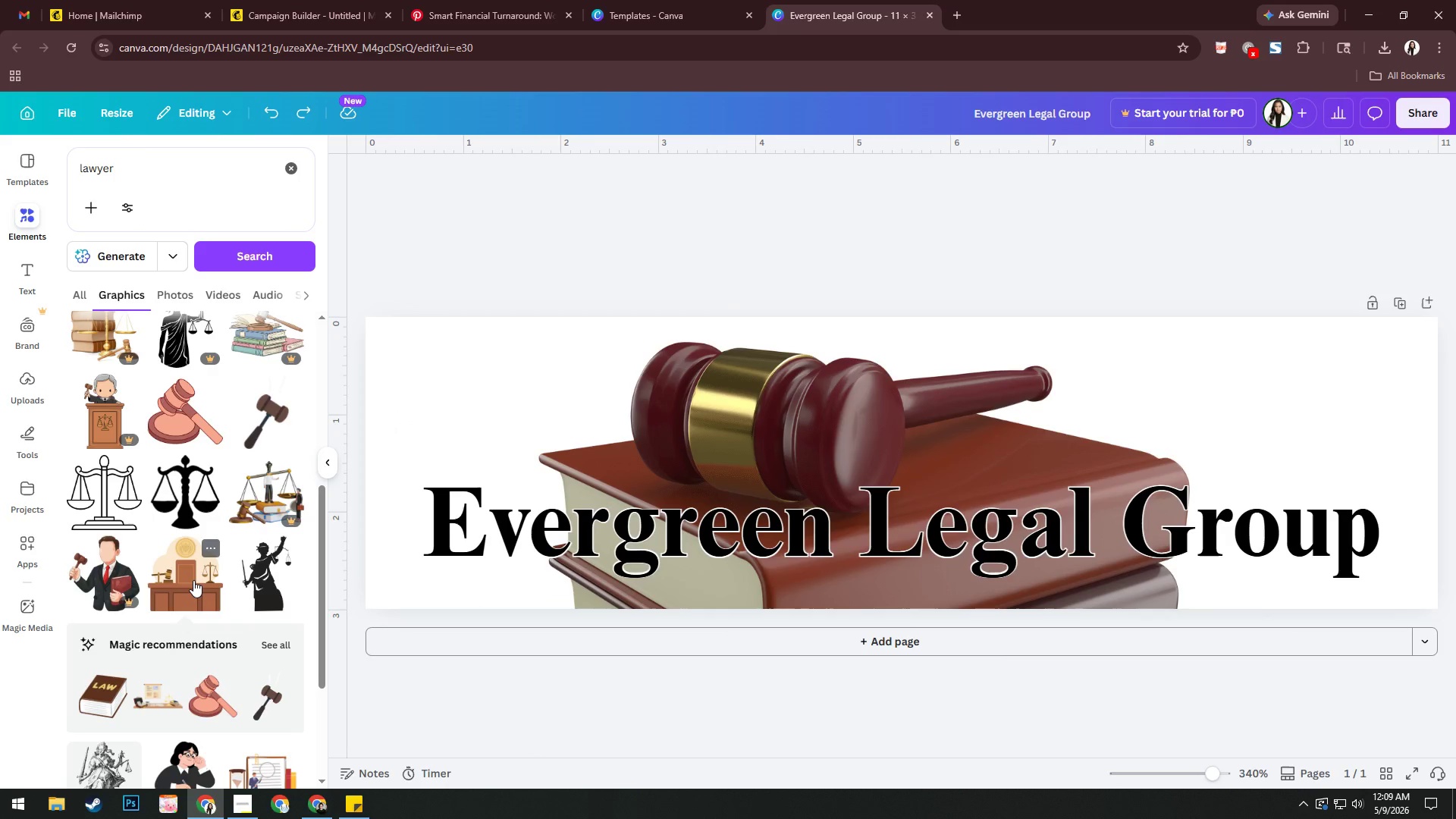 
left_click([193, 580])
 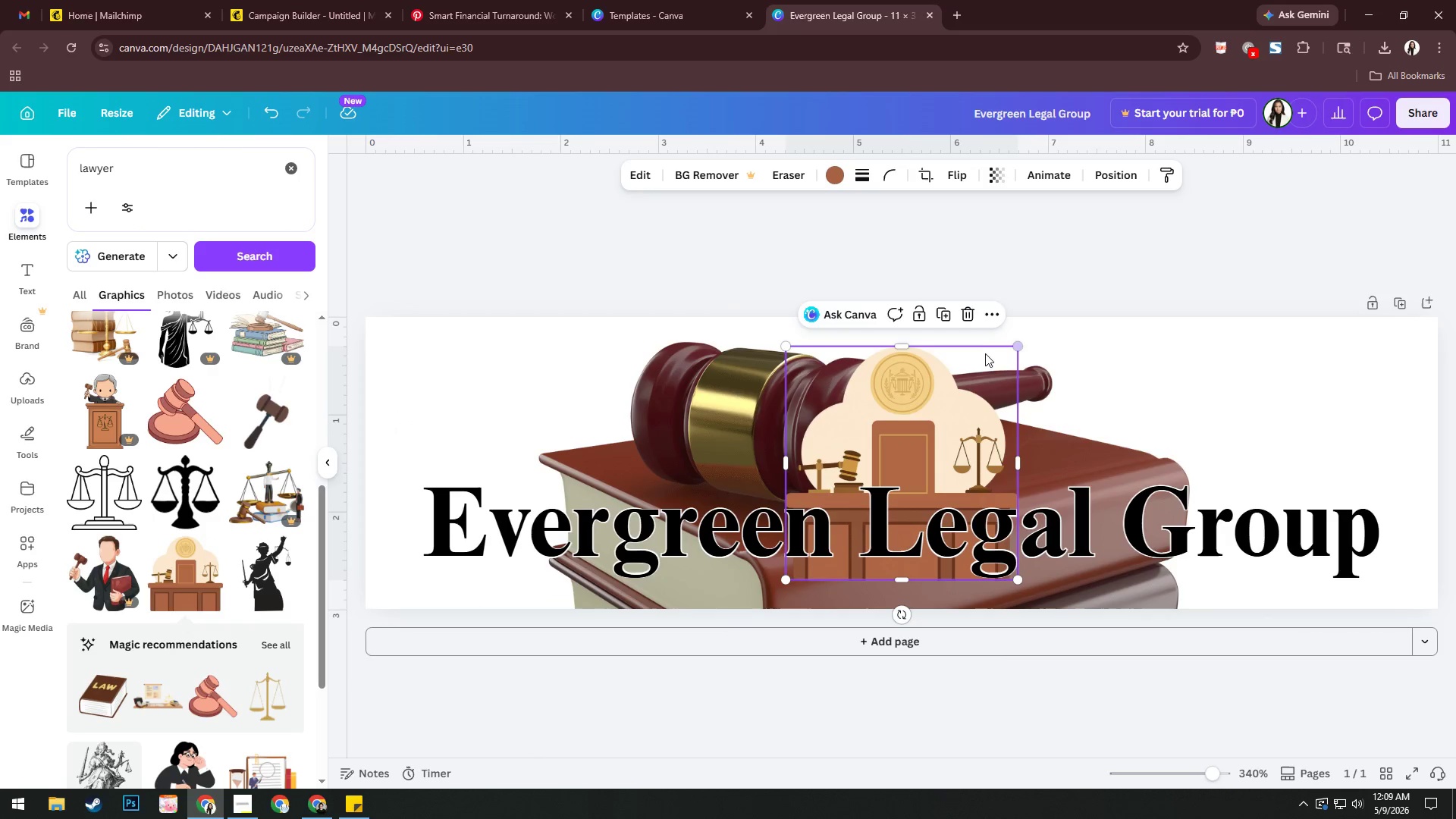 
left_click_drag(start_coordinate=[930, 400], to_coordinate=[670, 404])
 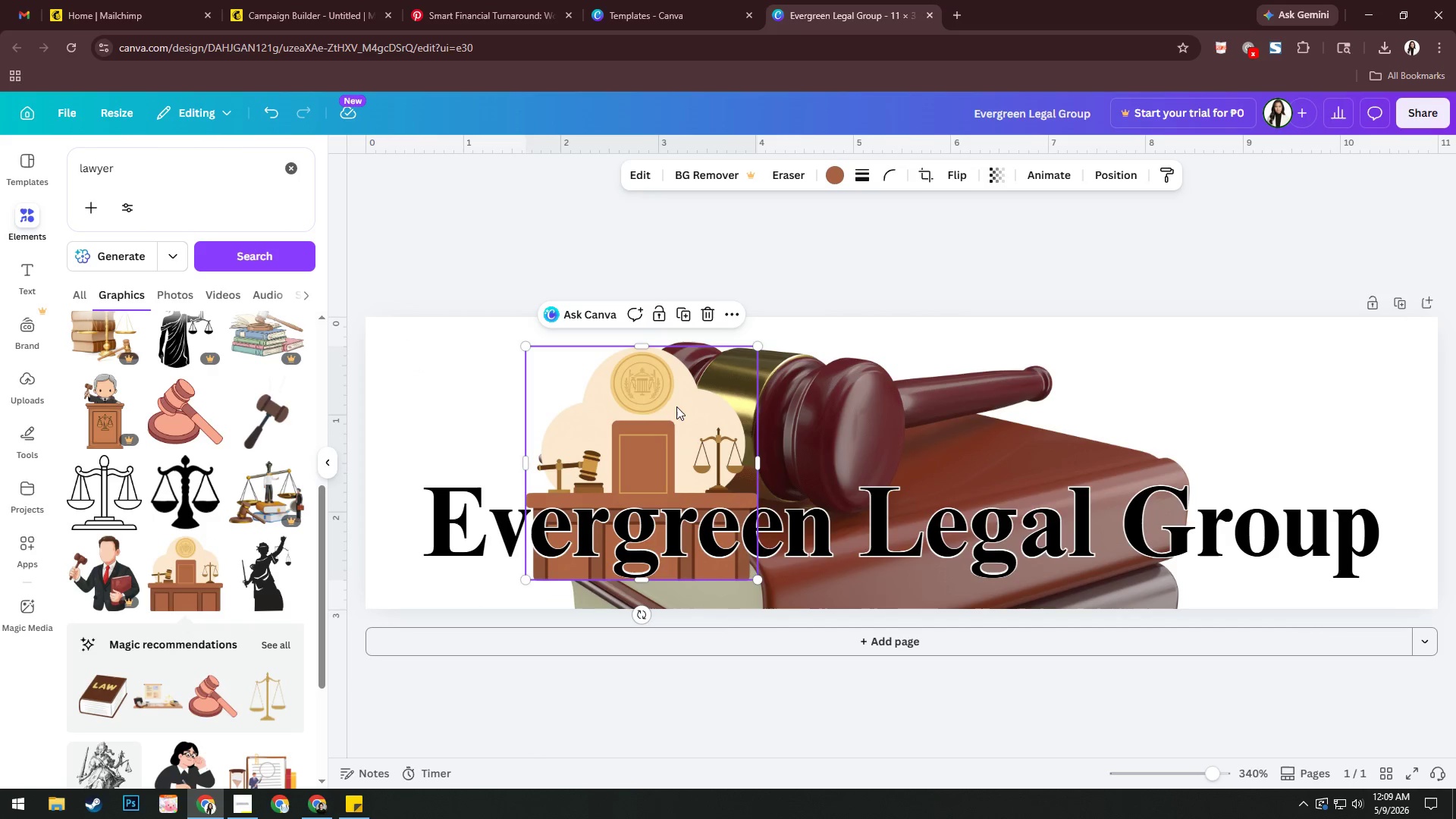 
left_click_drag(start_coordinate=[677, 406], to_coordinate=[663, 461])
 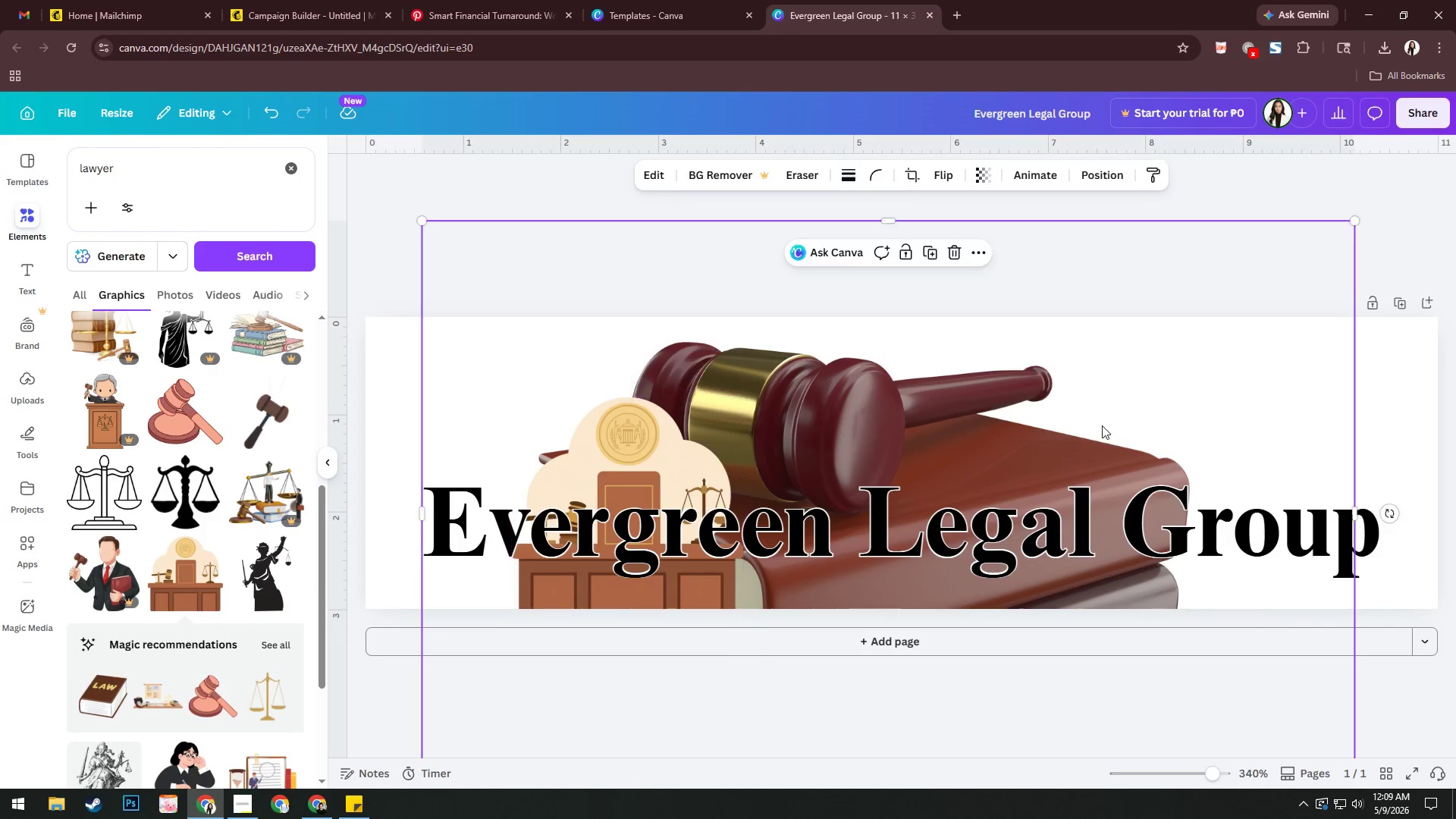 
left_click([1102, 425])
 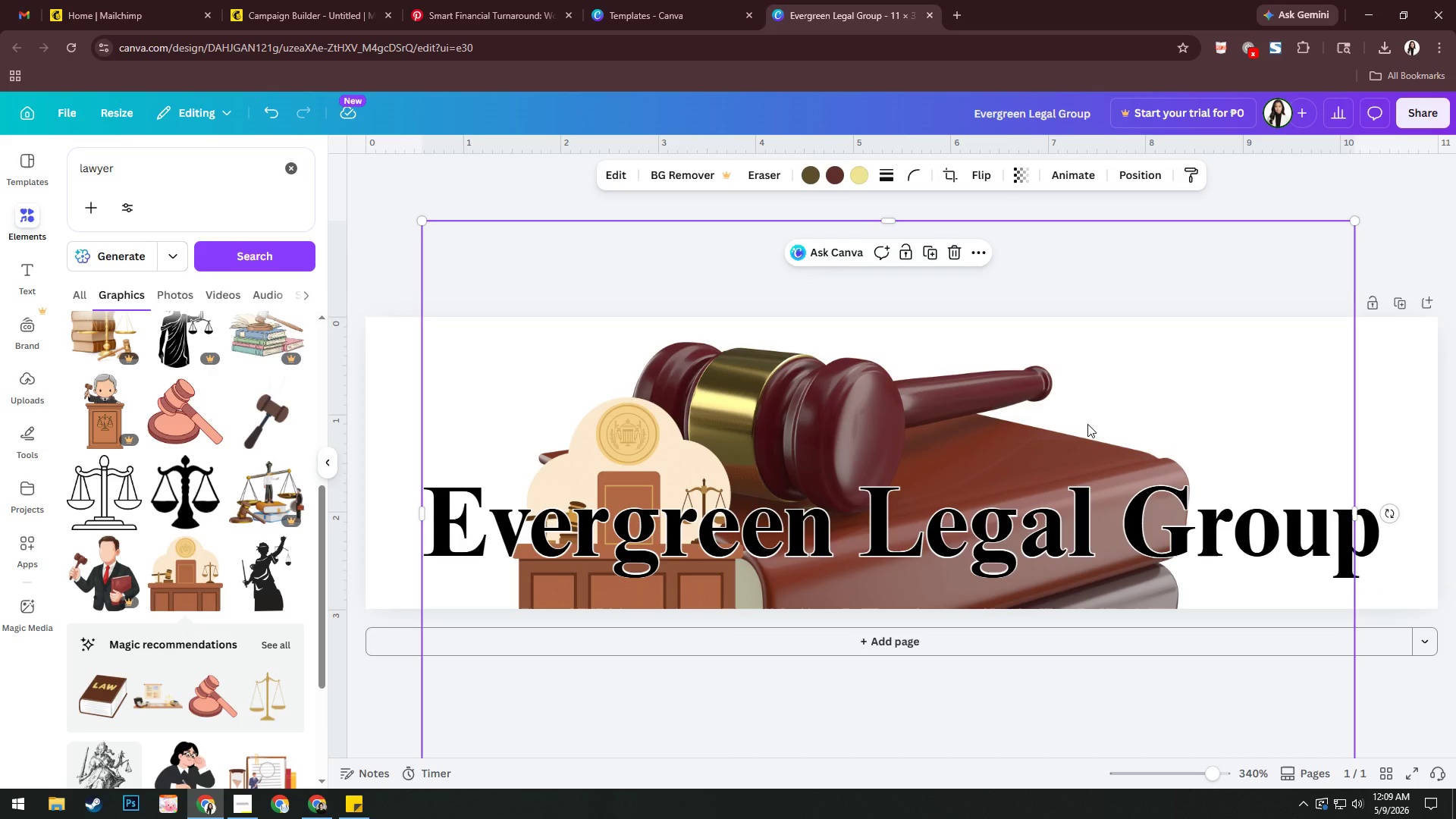 
key(Delete)
 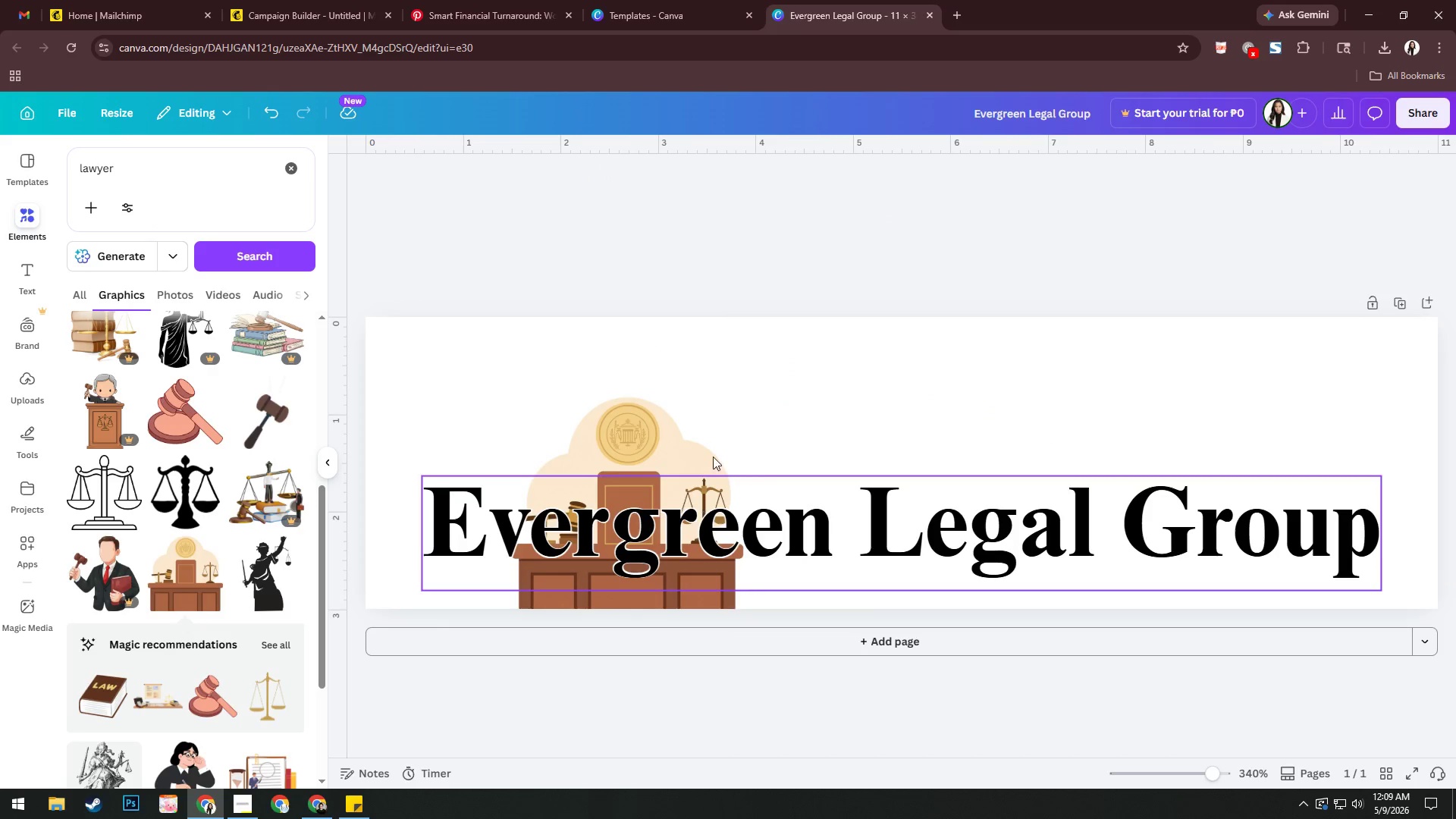 
left_click([652, 430])
 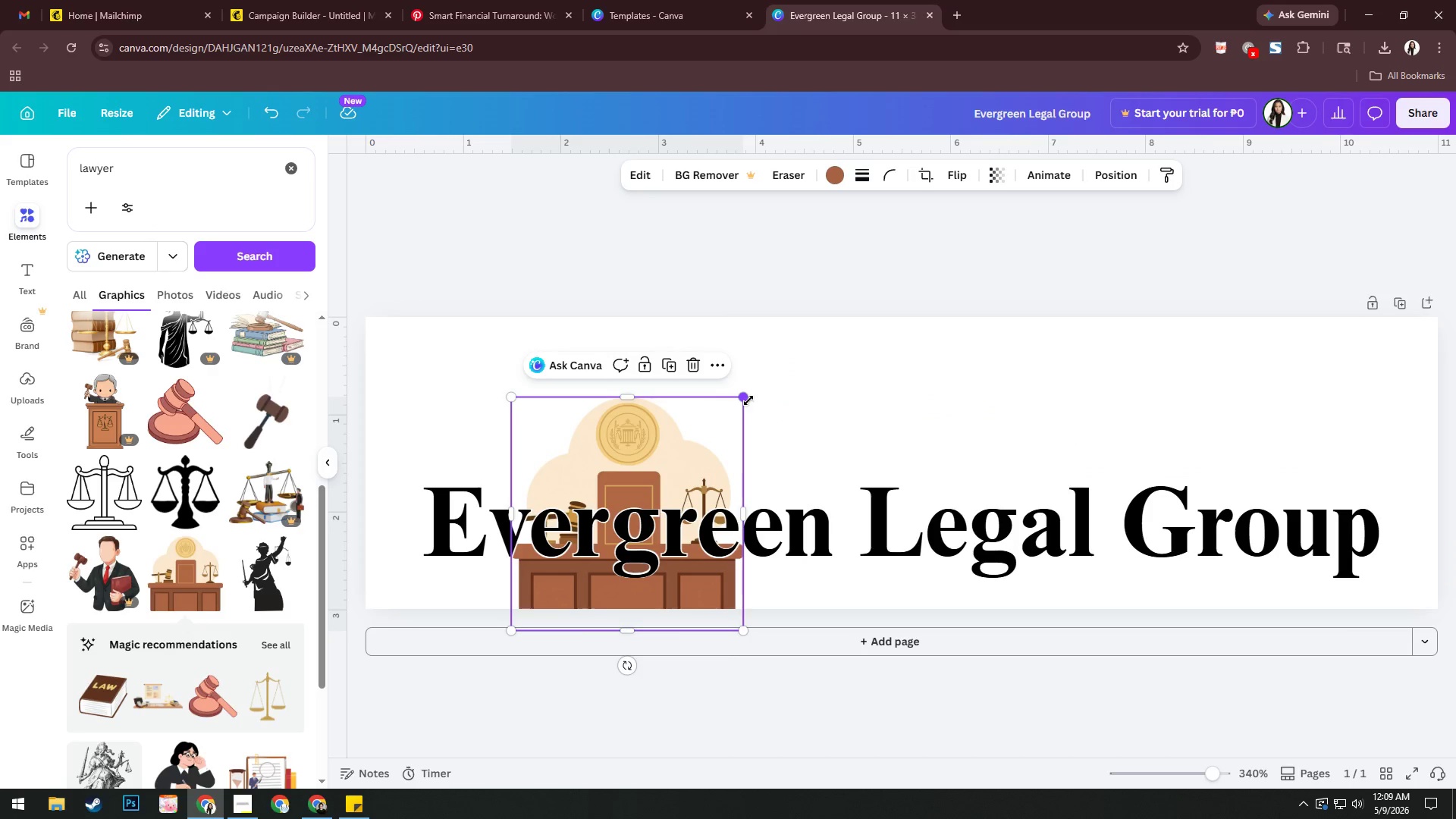 
left_click_drag(start_coordinate=[745, 395], to_coordinate=[1414, 116])
 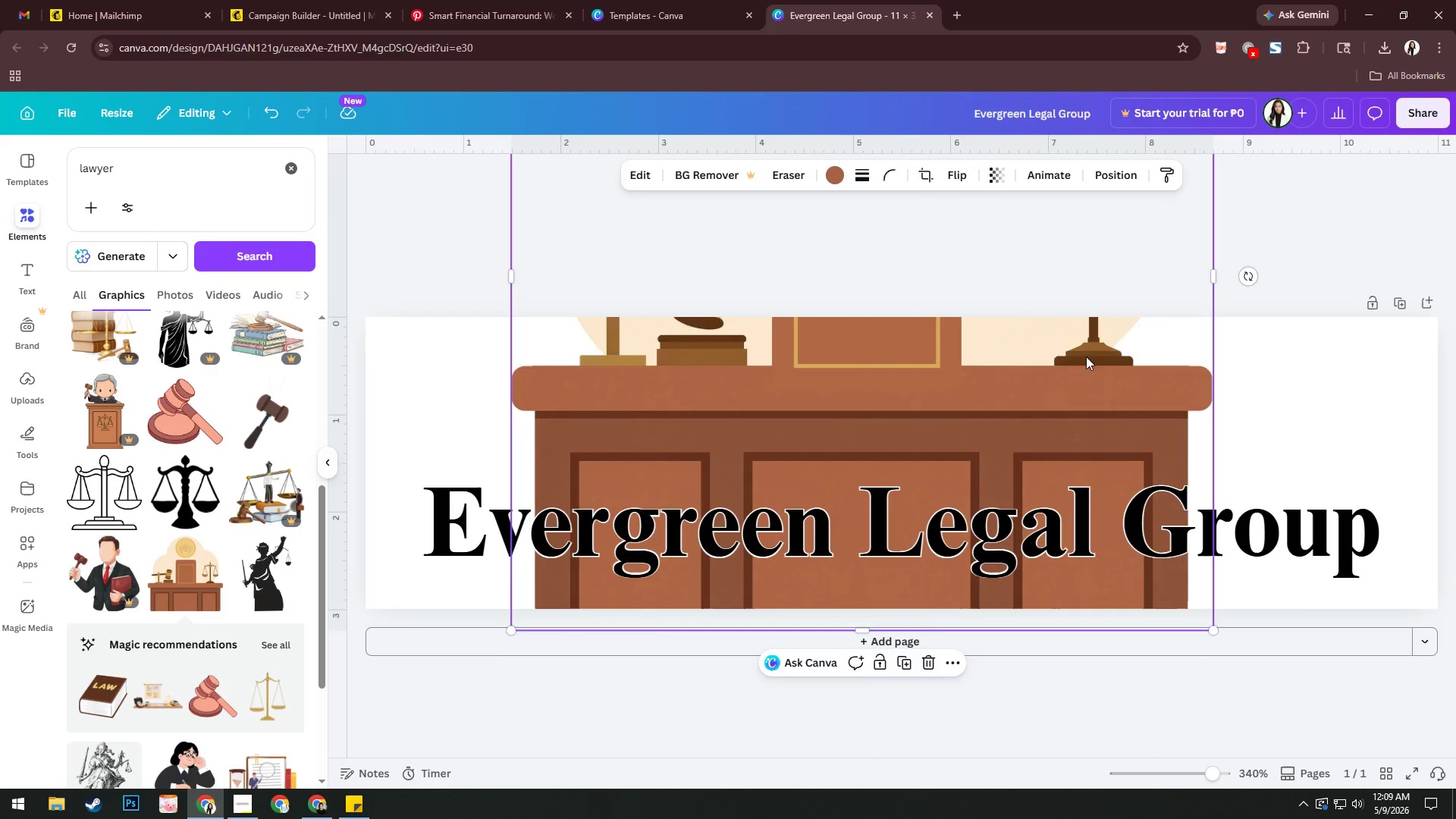 
left_click_drag(start_coordinate=[1087, 369], to_coordinate=[1084, 548])
 